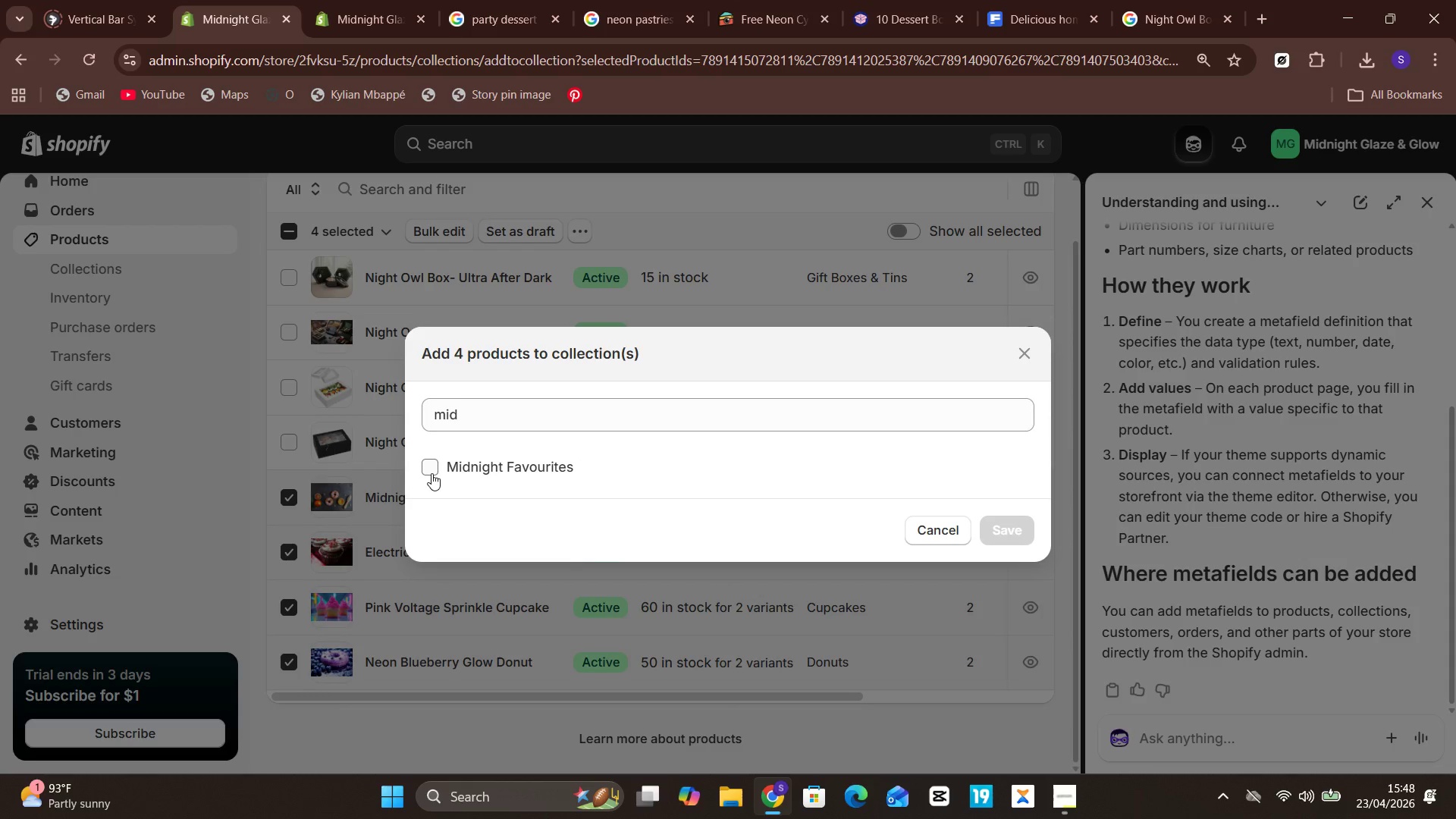 
left_click([431, 473])
 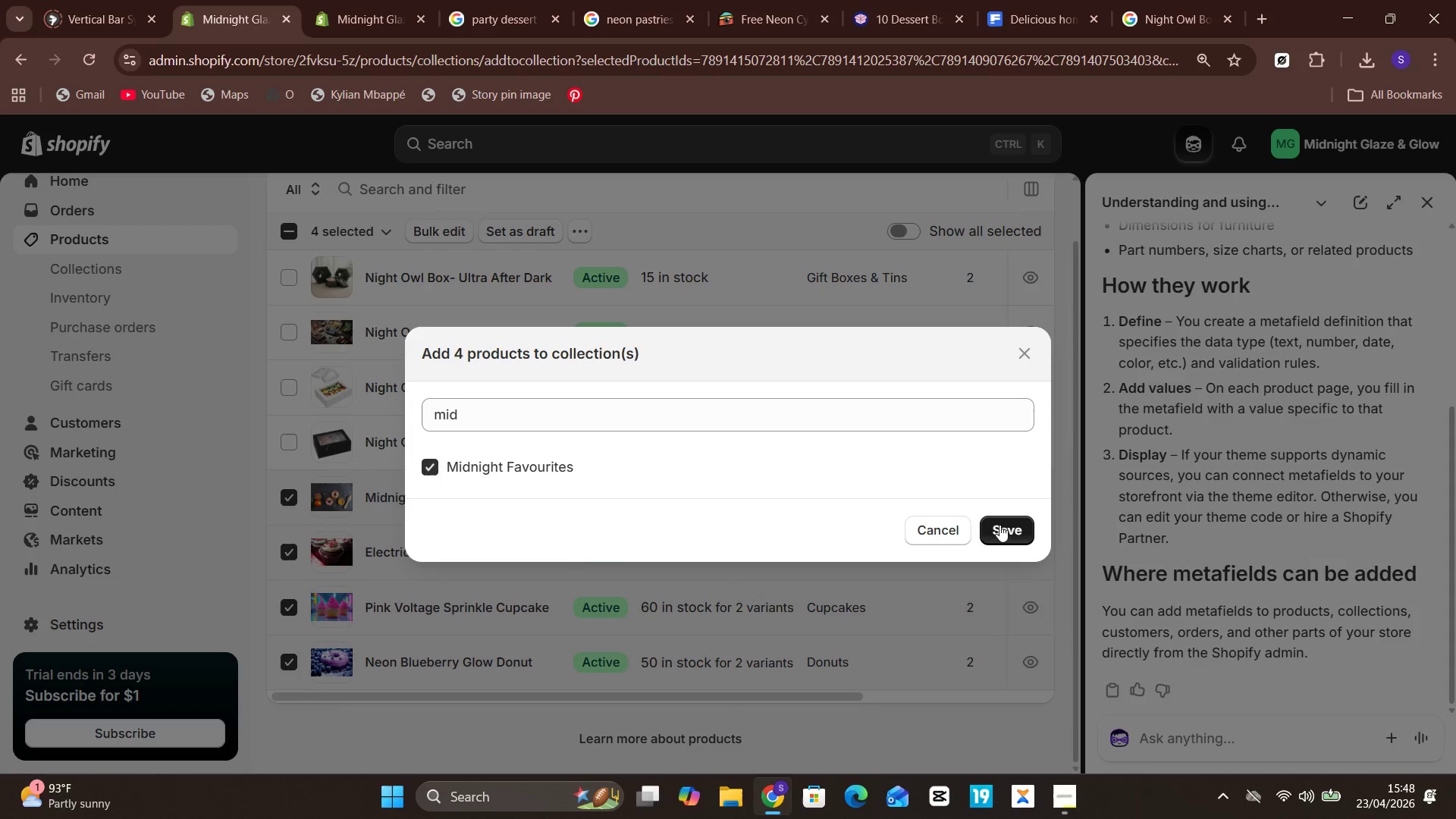 
left_click([1004, 525])
 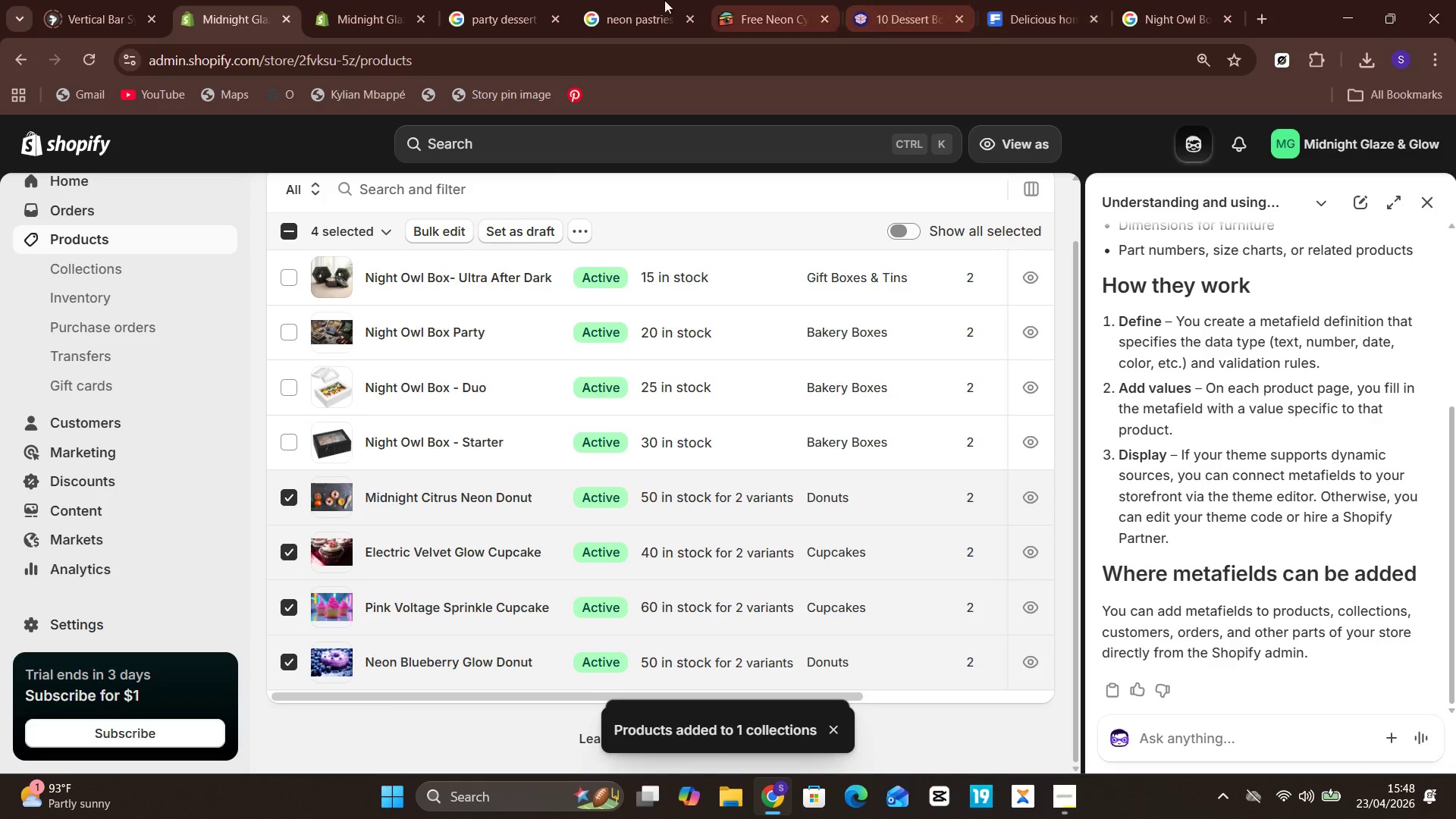 
wait(6.64)
 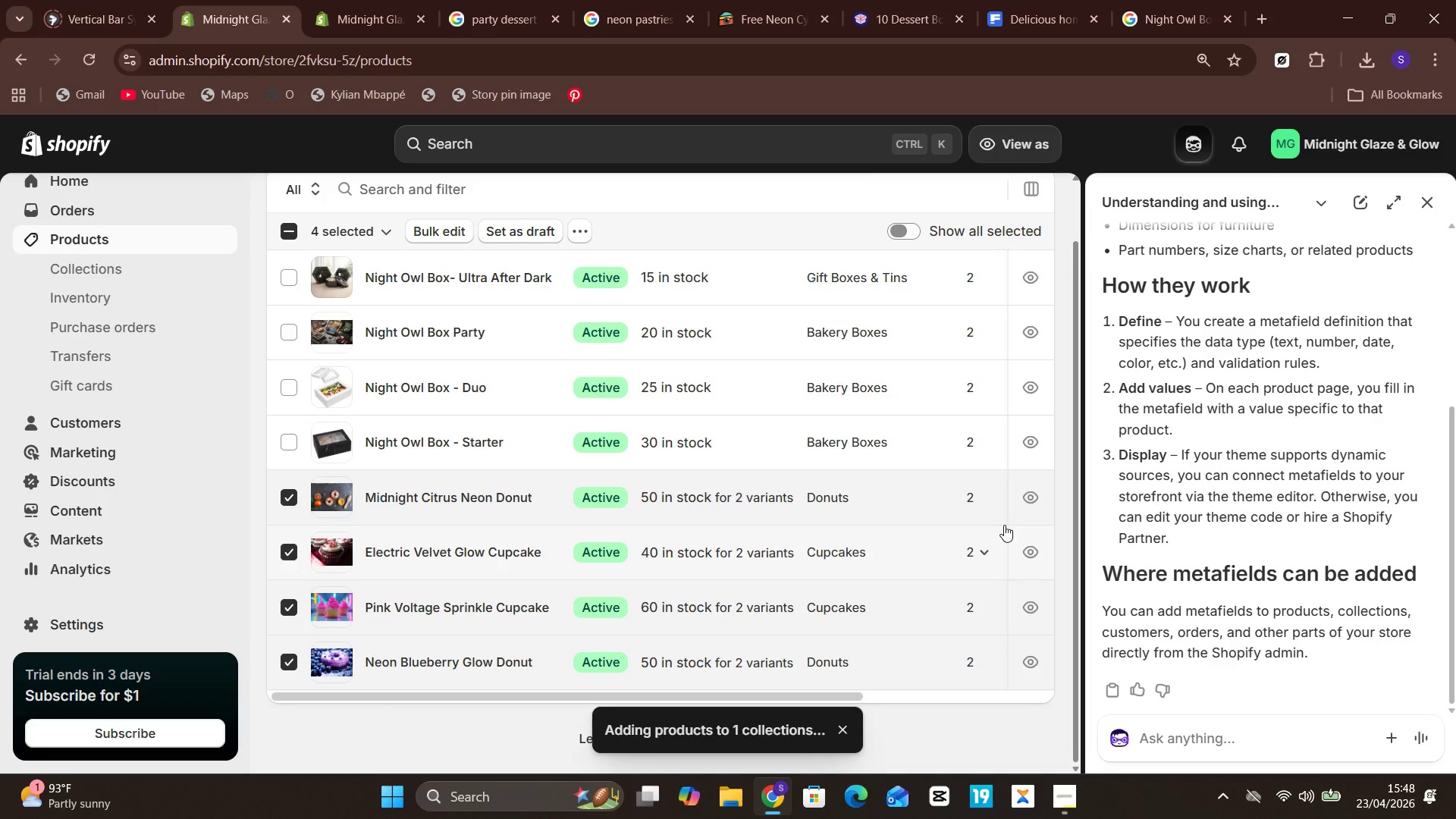 
left_click([374, 17])
 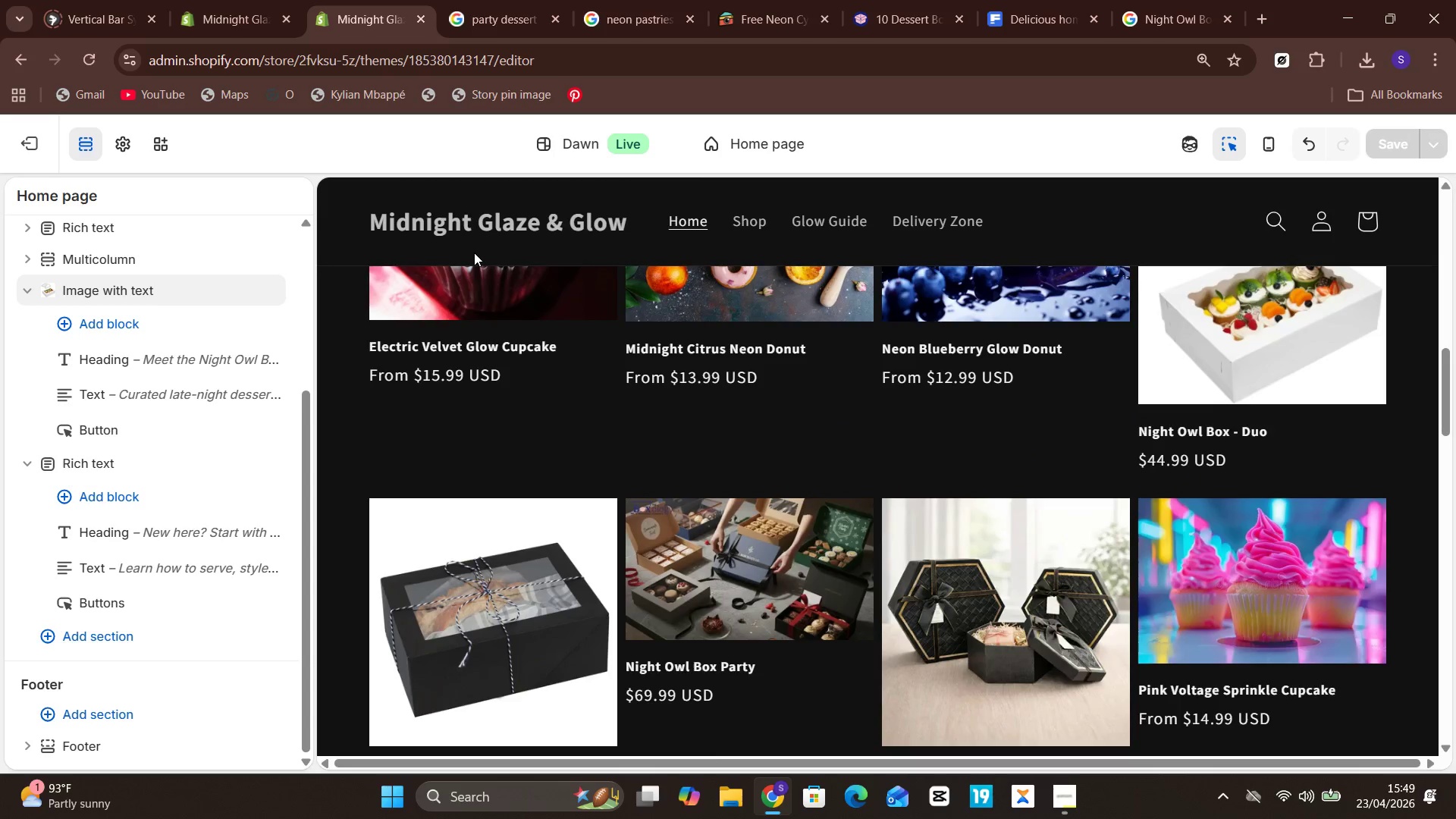 
wait(11.62)
 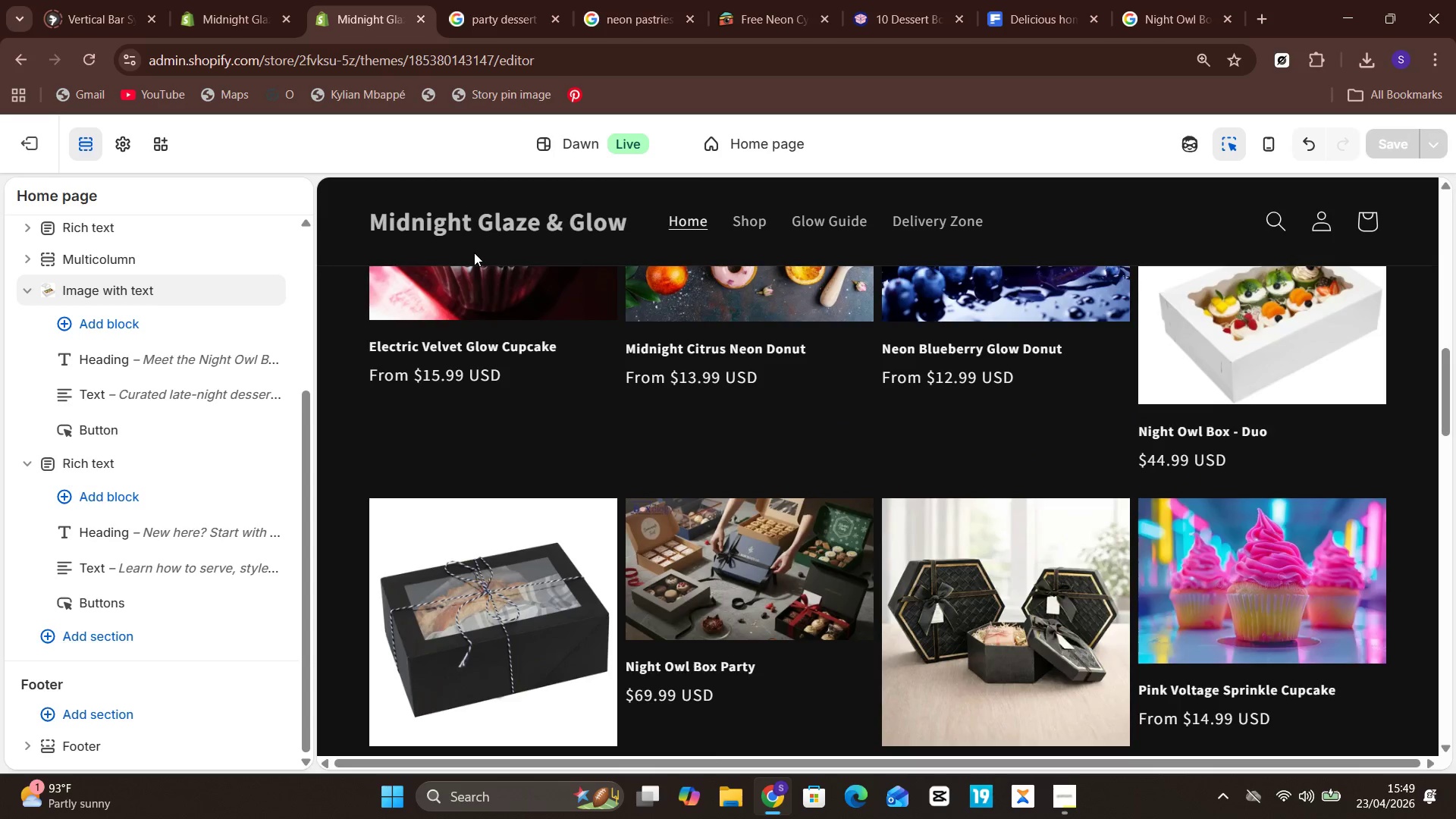 
mouse_move([121, 398])
 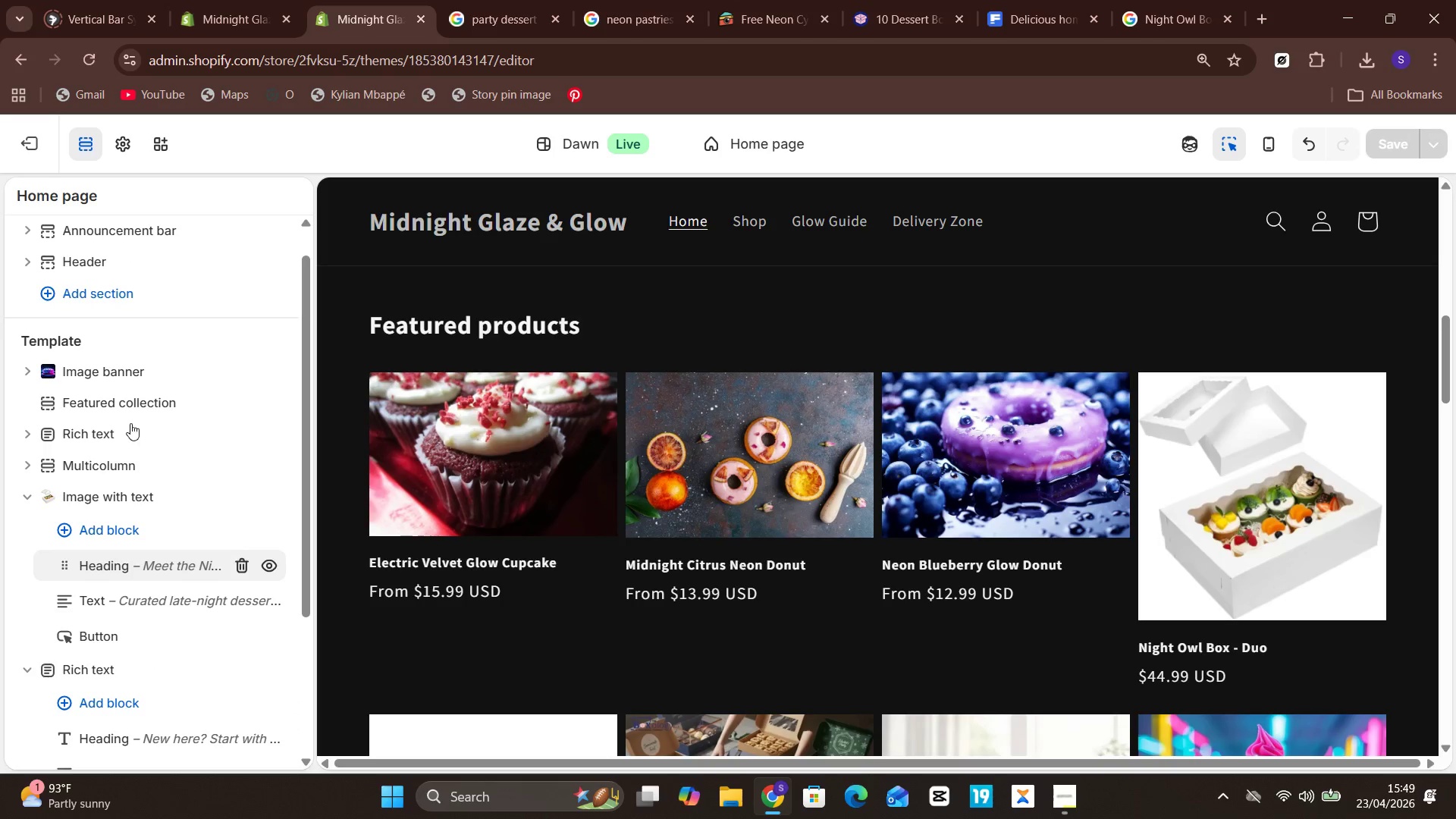 
wait(14.32)
 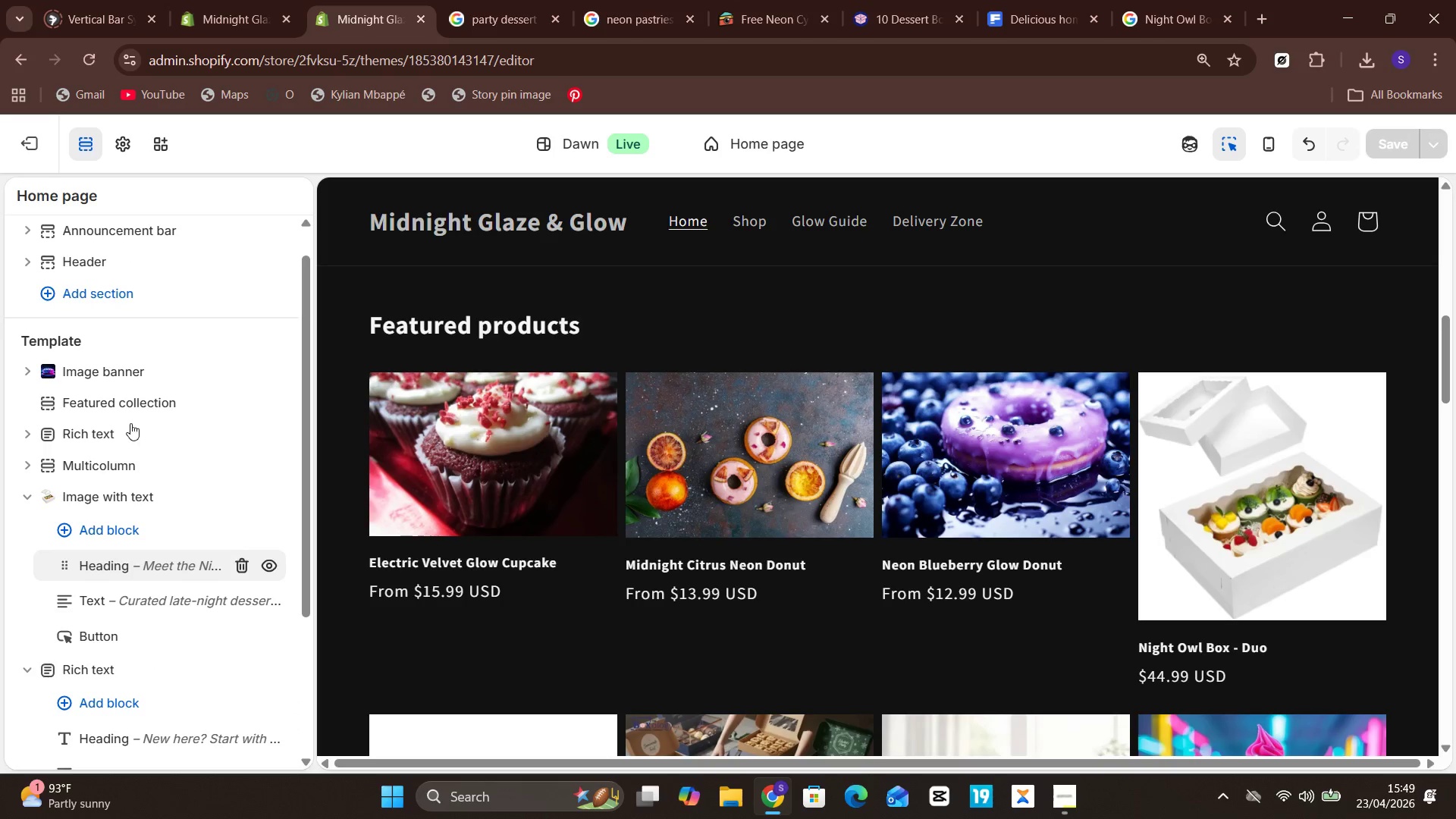 
left_click([107, 657])
 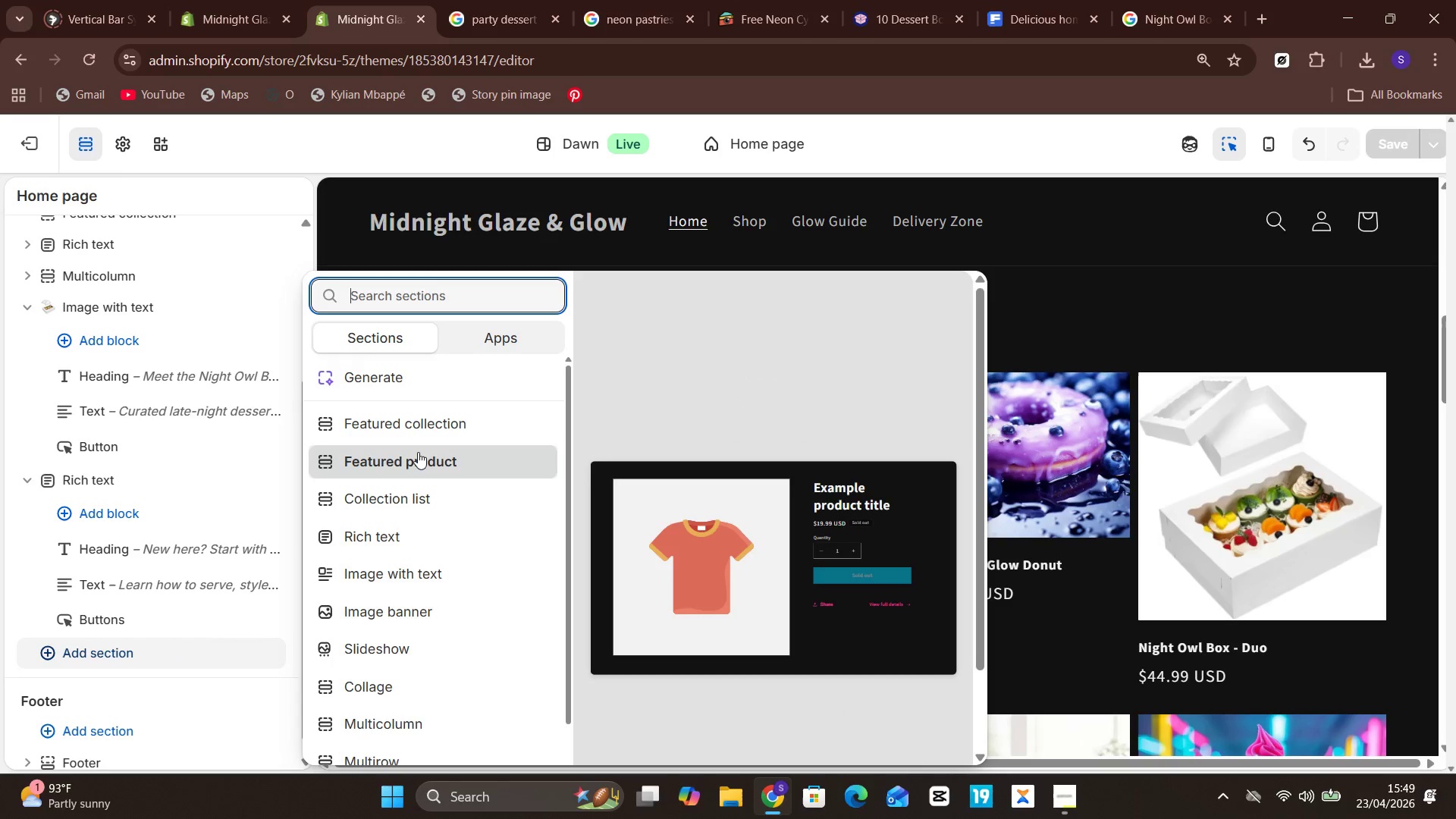 
left_click([425, 436])
 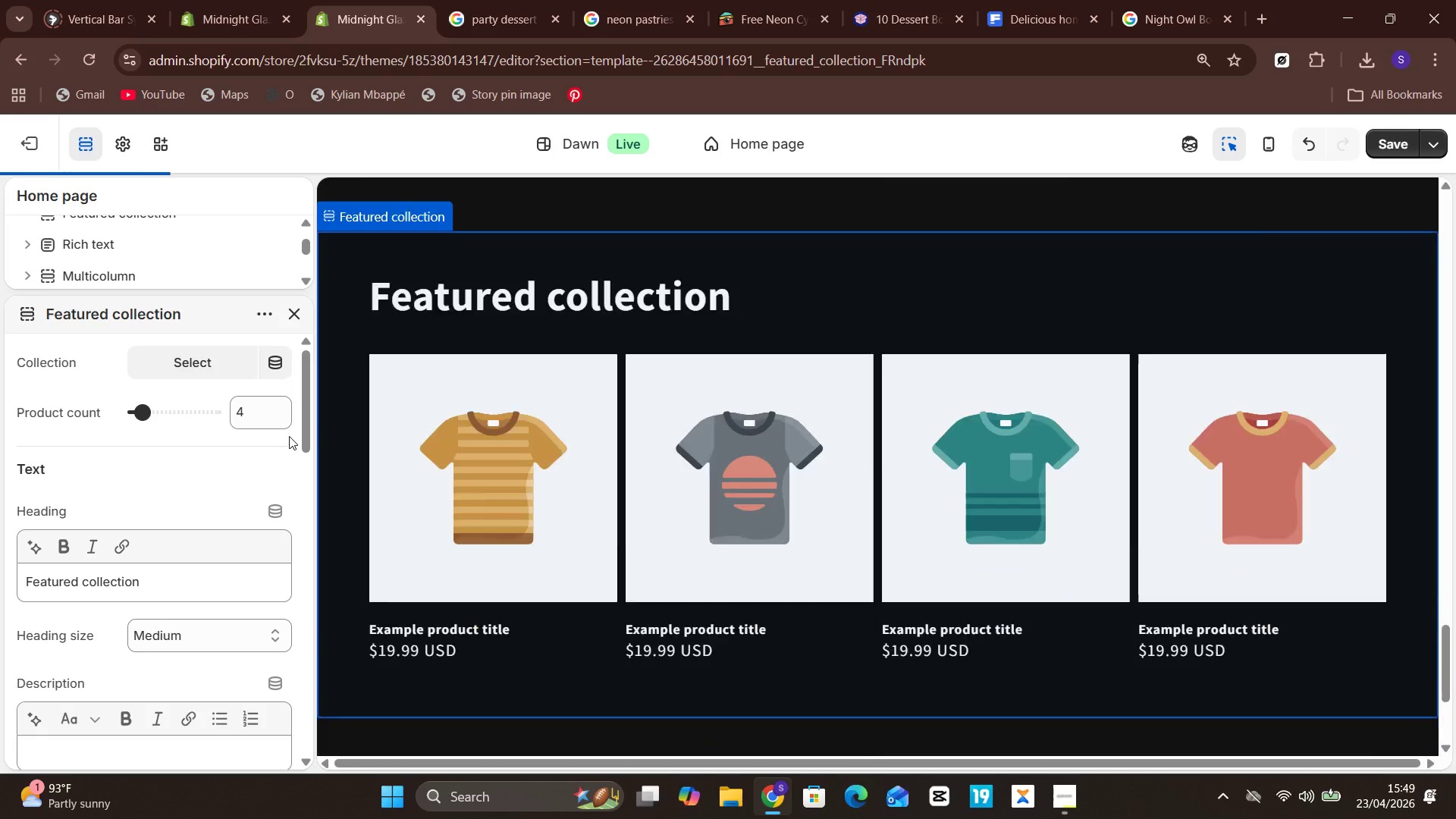 
wait(6.2)
 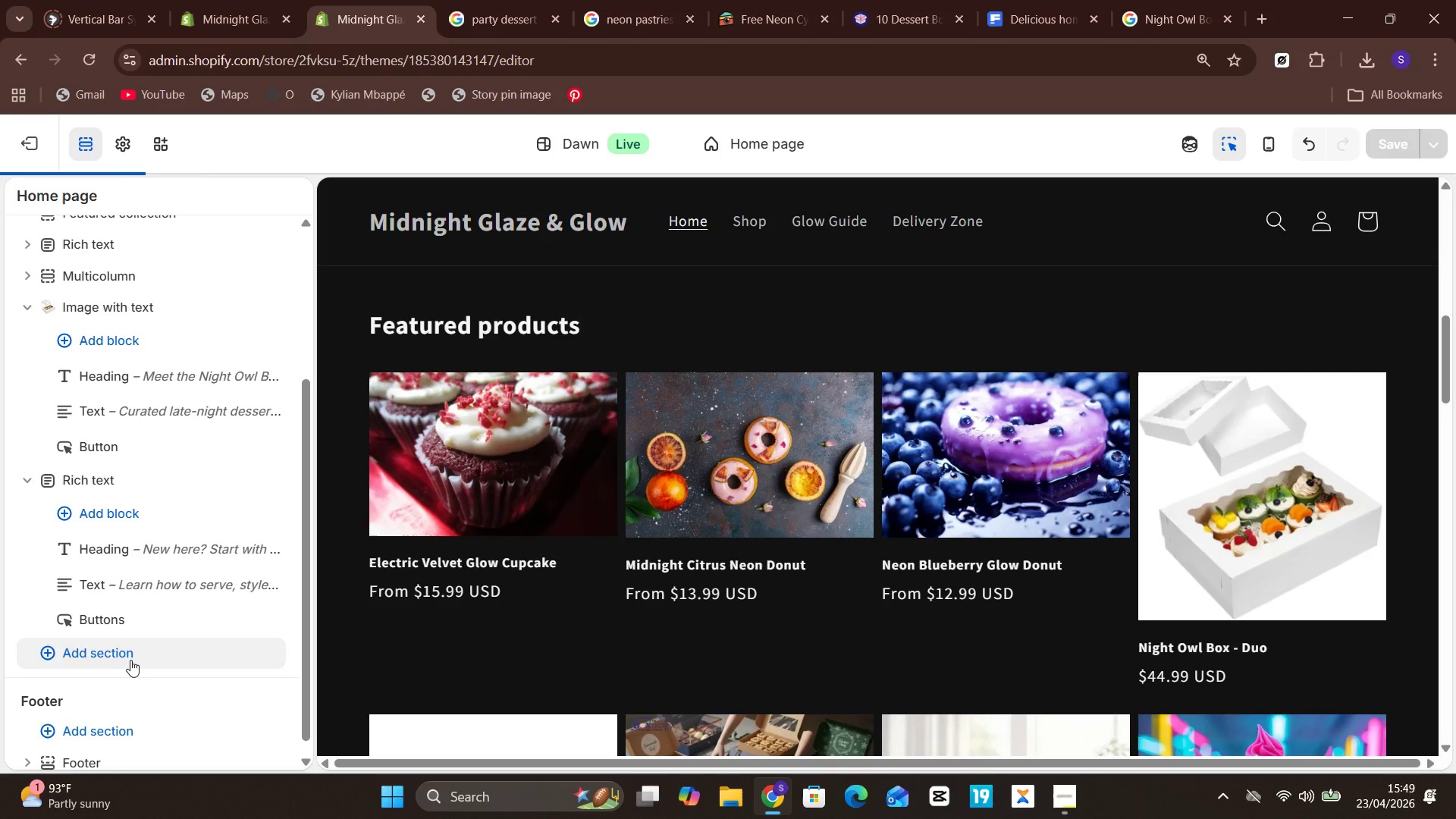 
key(Control+Z)
 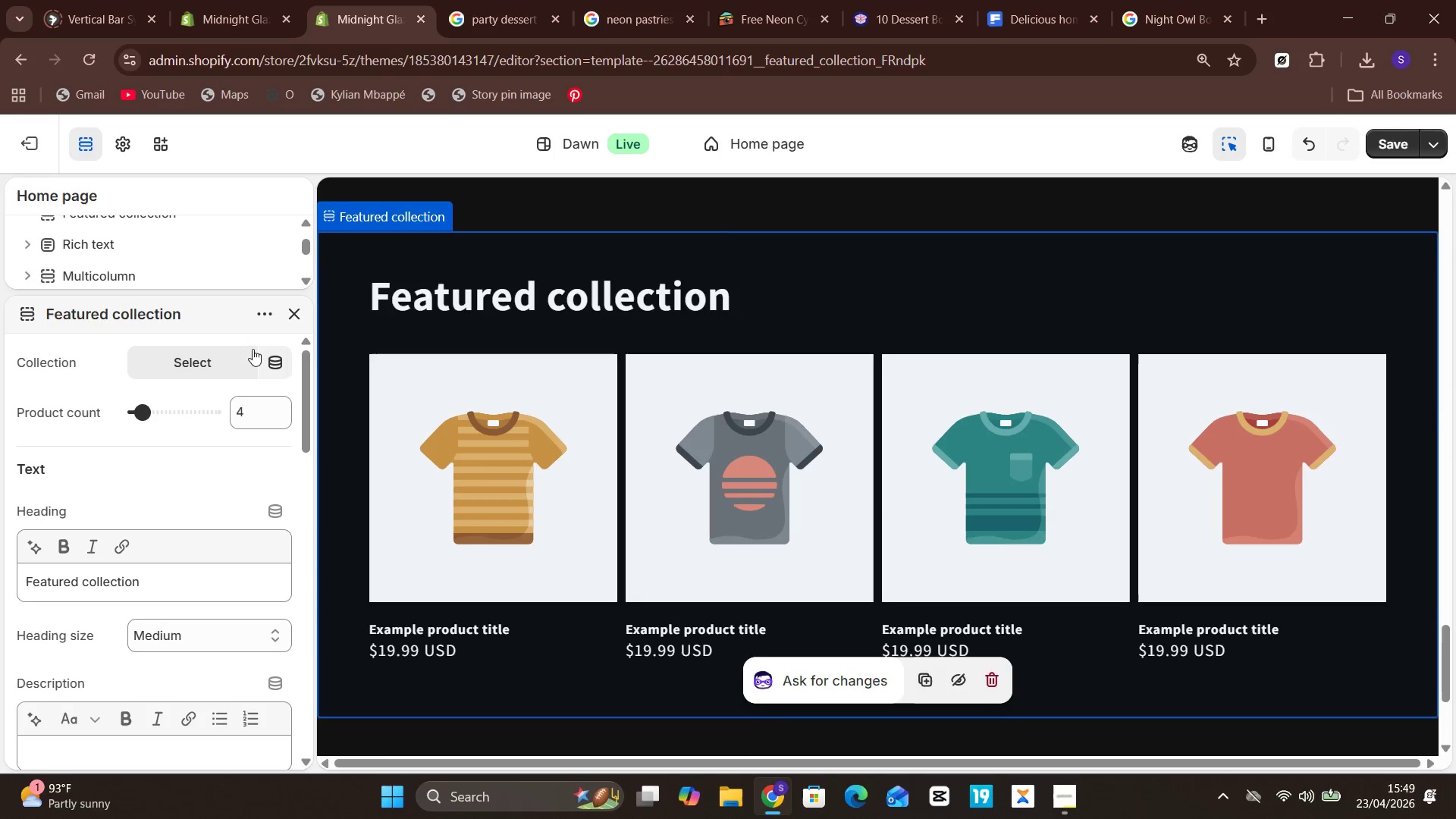 
left_click([284, 317])
 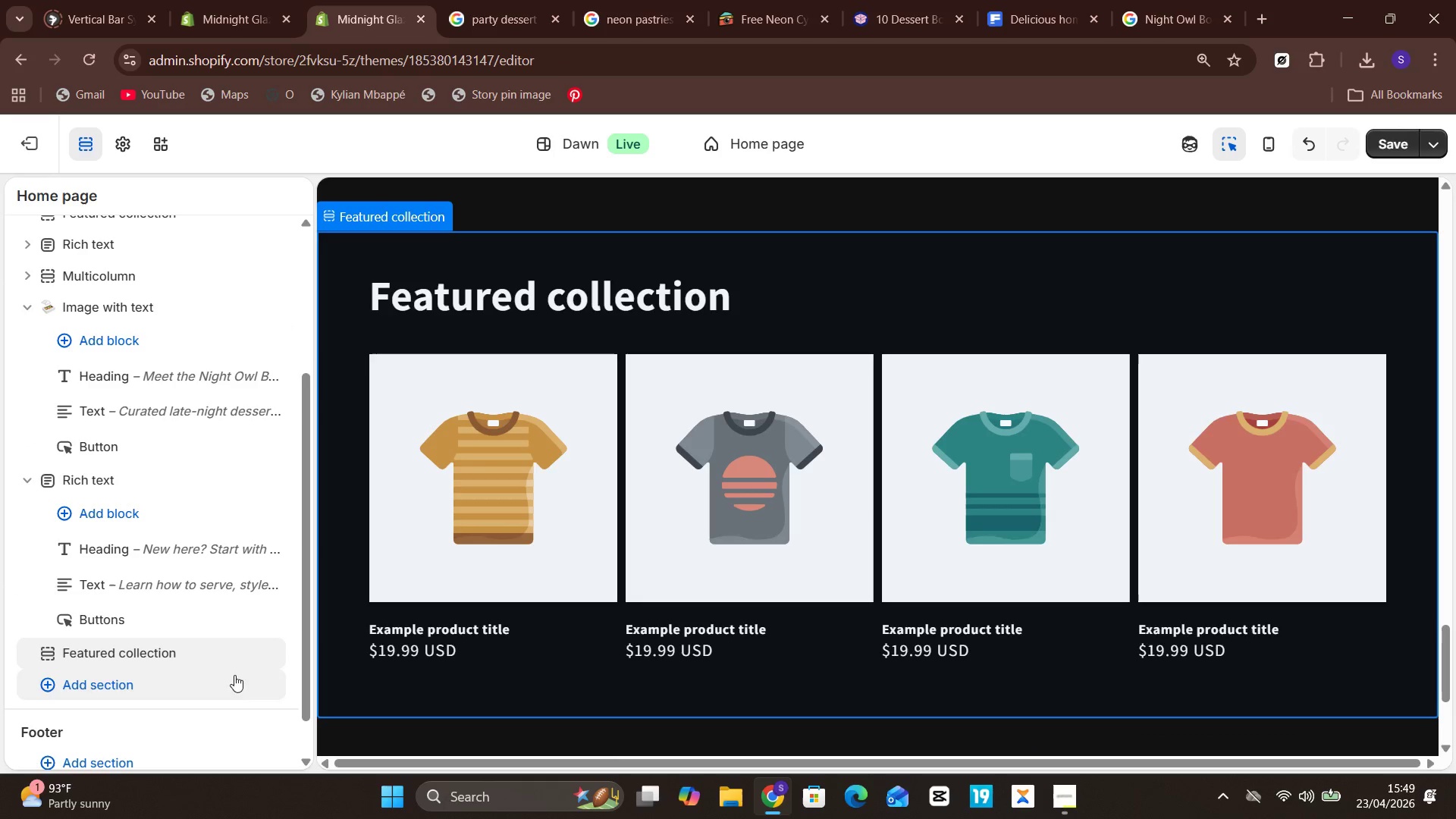 
left_click([242, 660])
 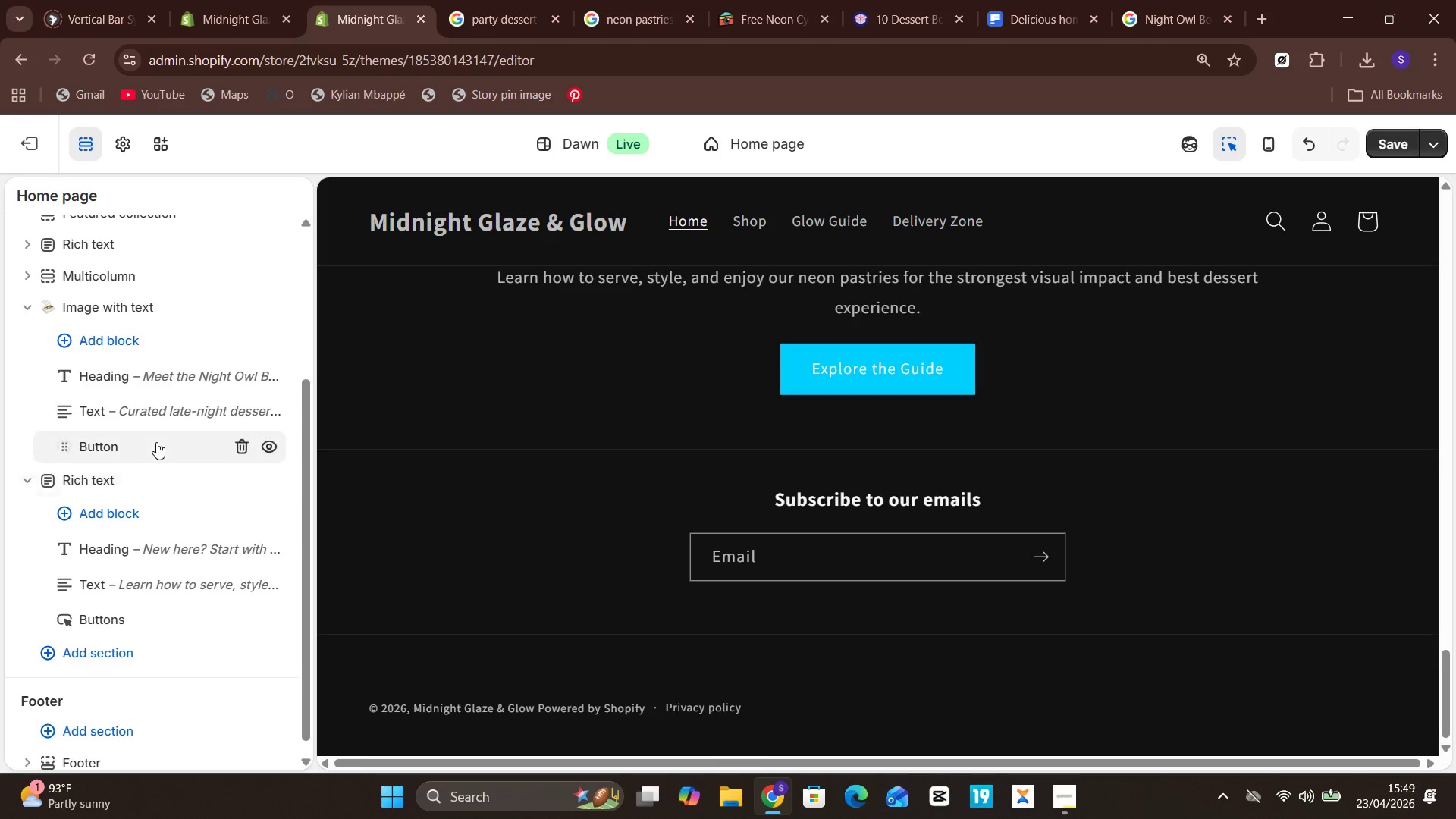 
mouse_move([190, 395])
 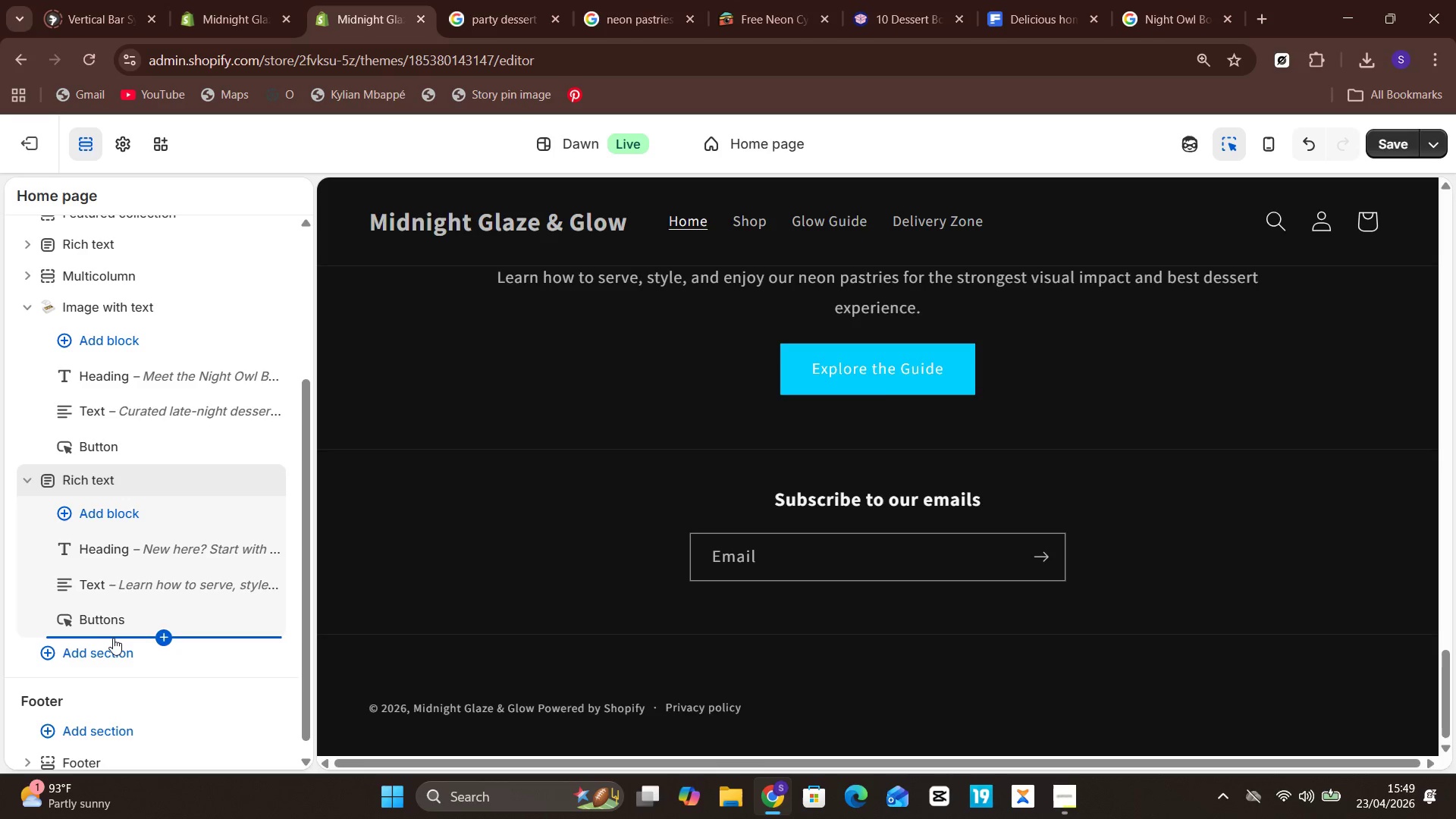 
left_click([102, 662])
 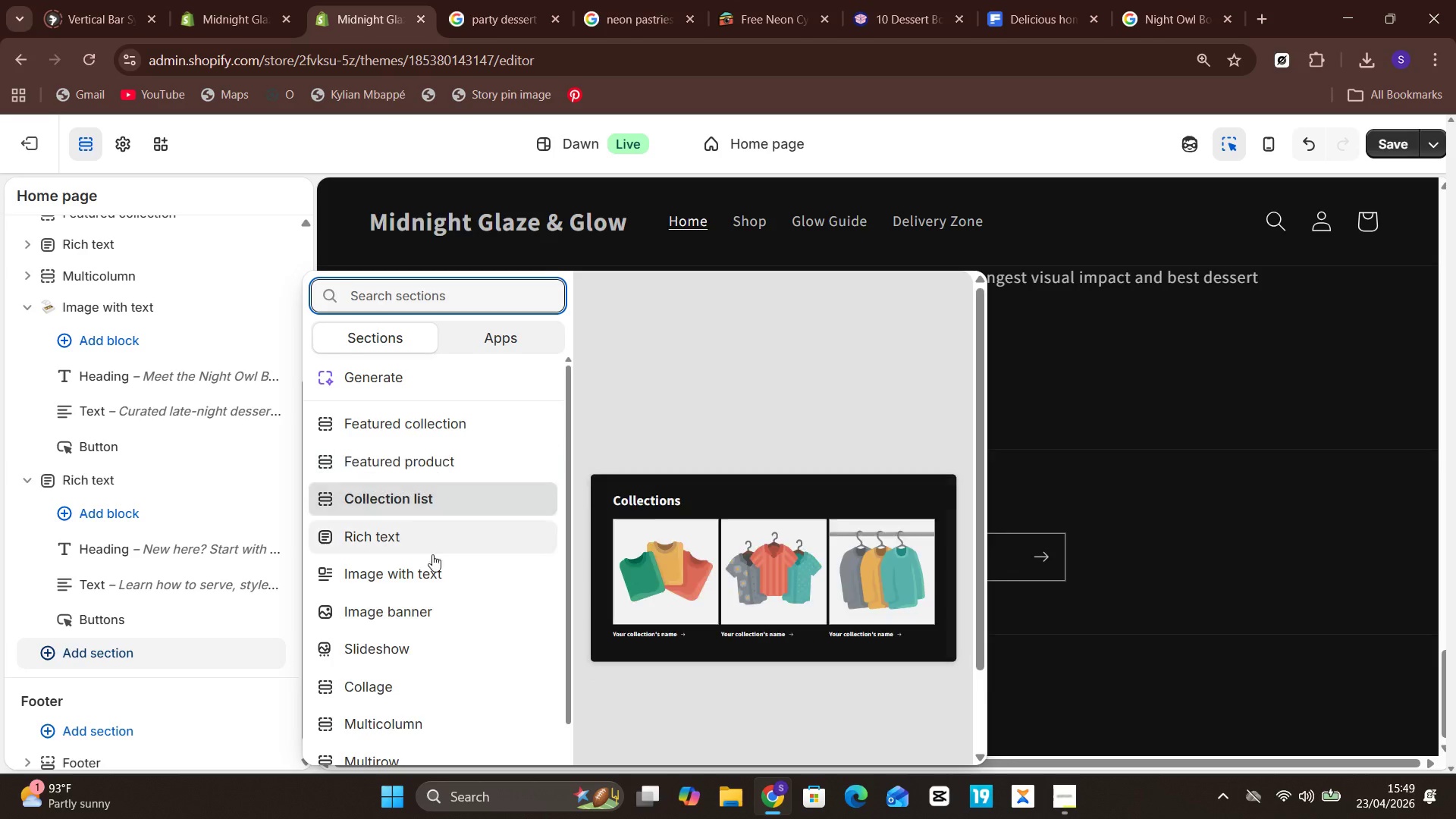 
left_click([429, 565])
 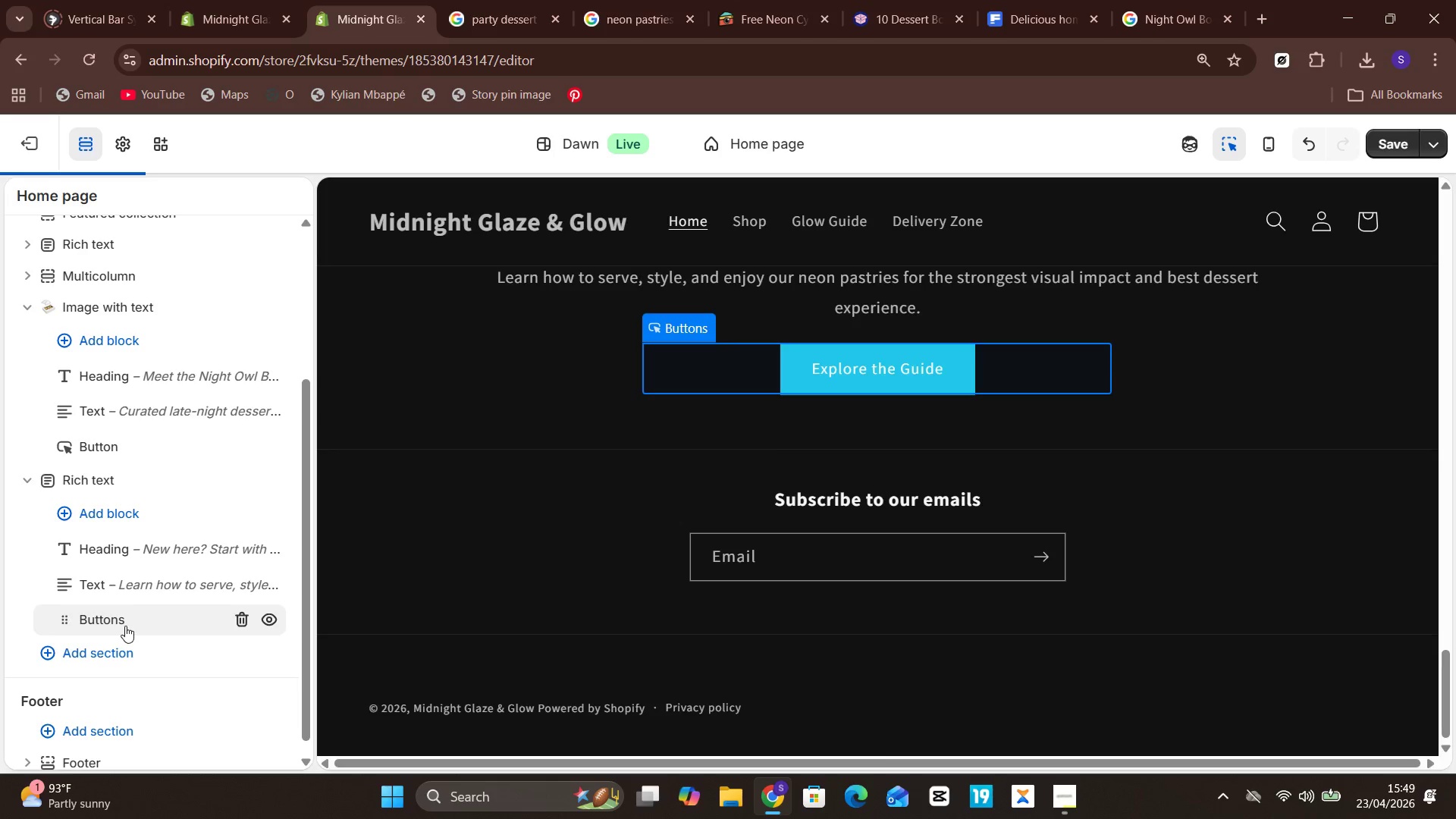 
mouse_move([168, 524])
 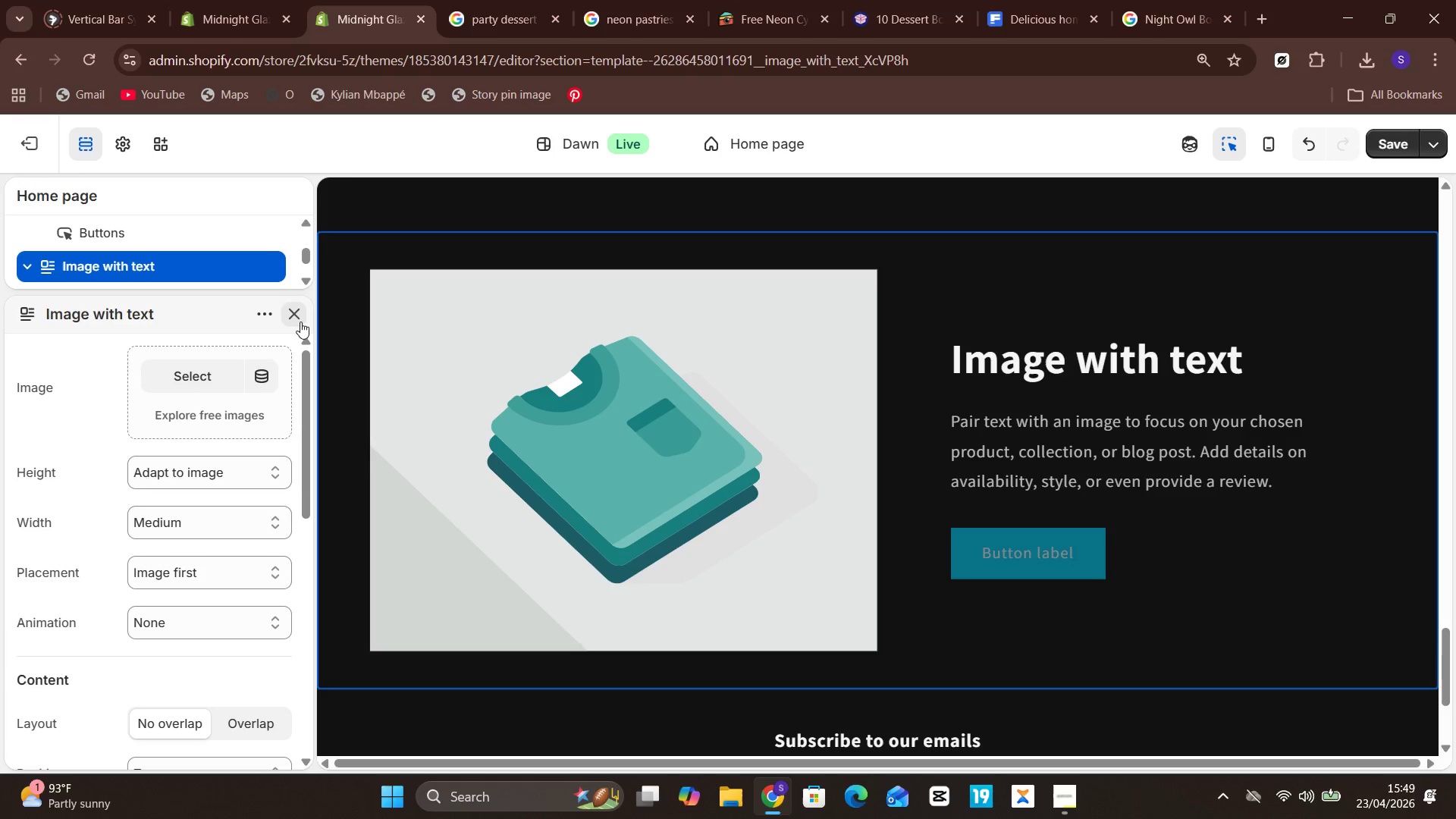 
left_click([300, 322])
 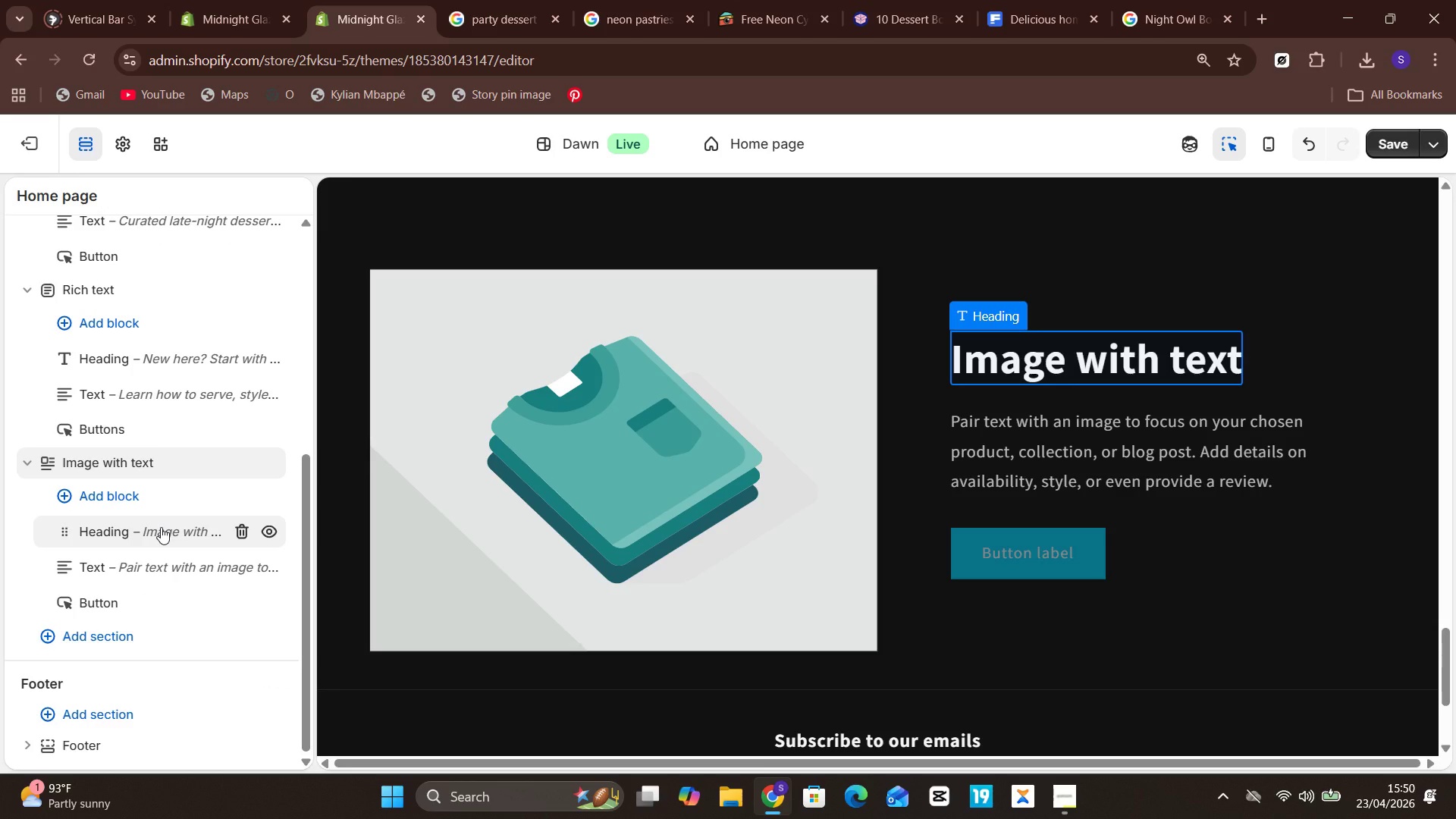 
wait(5.3)
 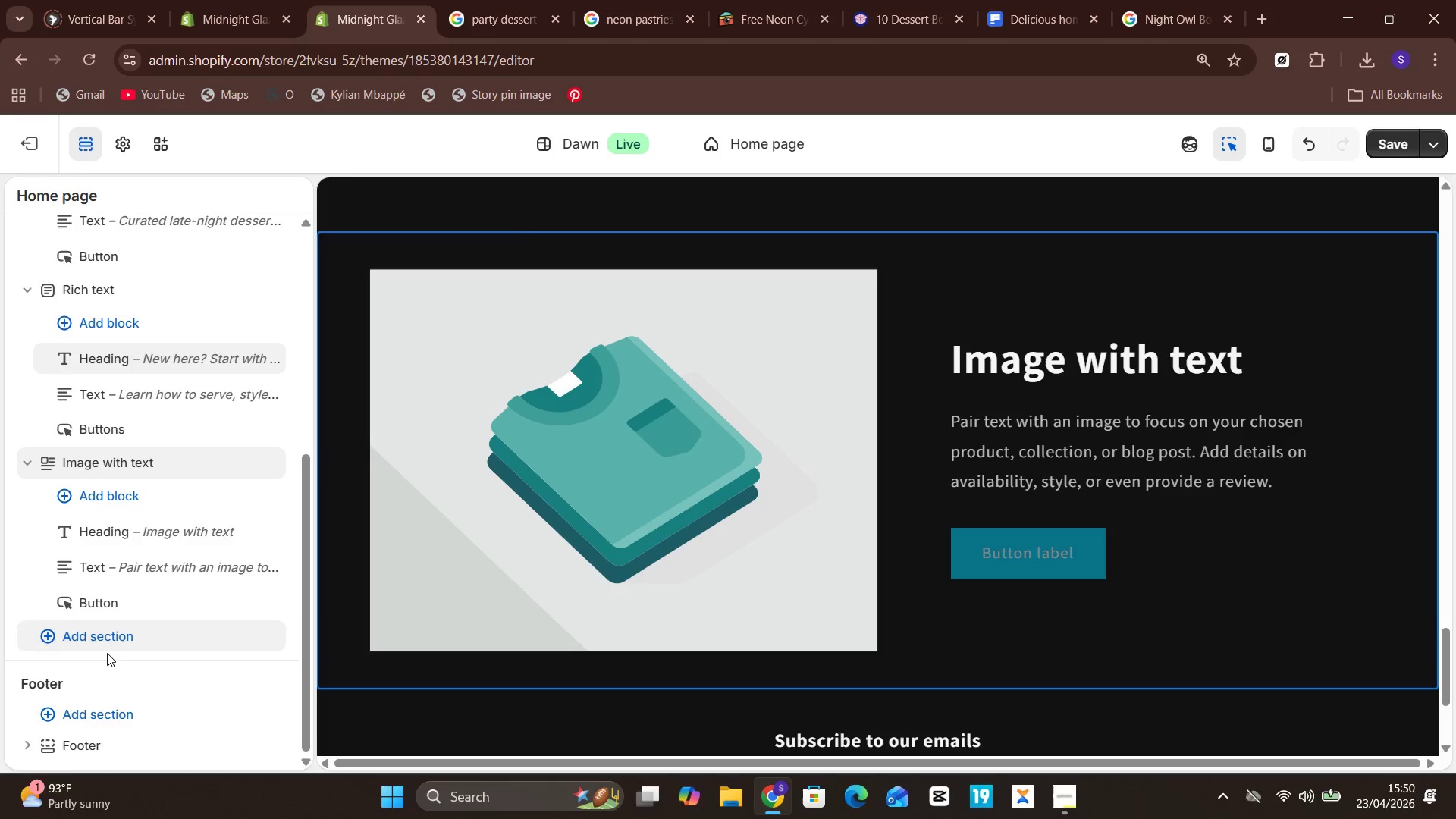 
left_click_drag(start_coordinate=[140, 454], to_coordinate=[117, 330])
 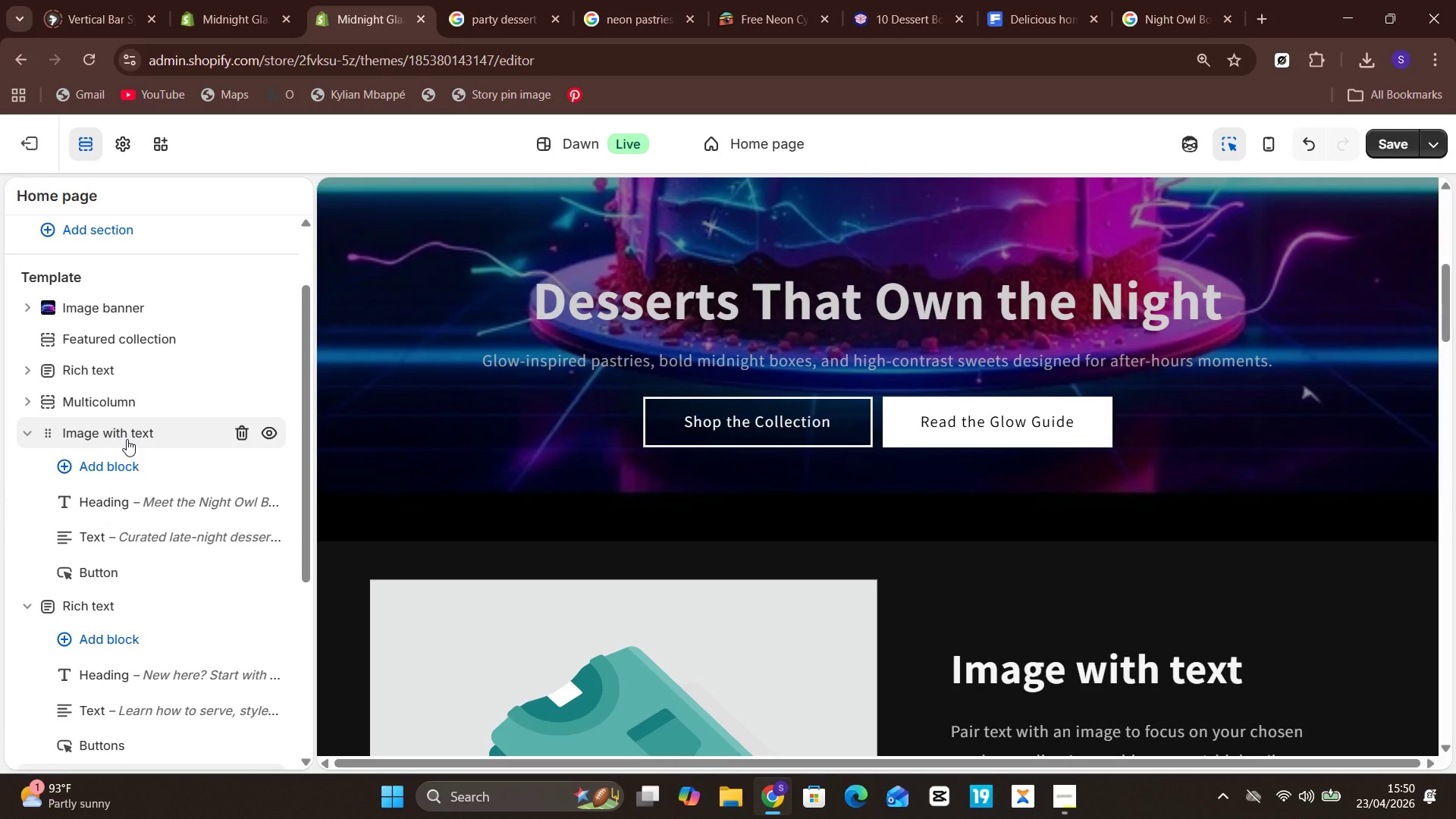 
wait(8.77)
 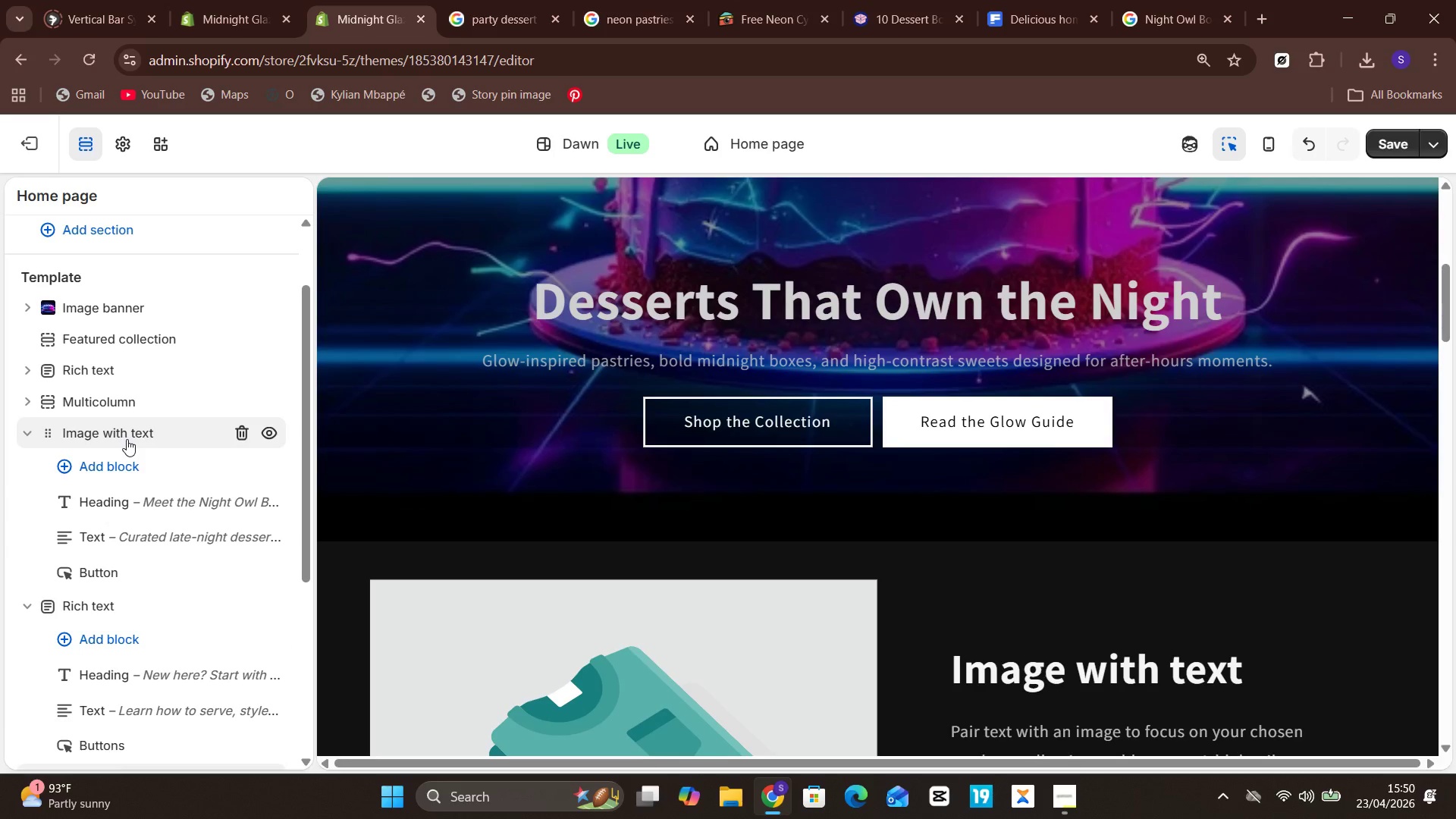 
left_click([981, 355])
 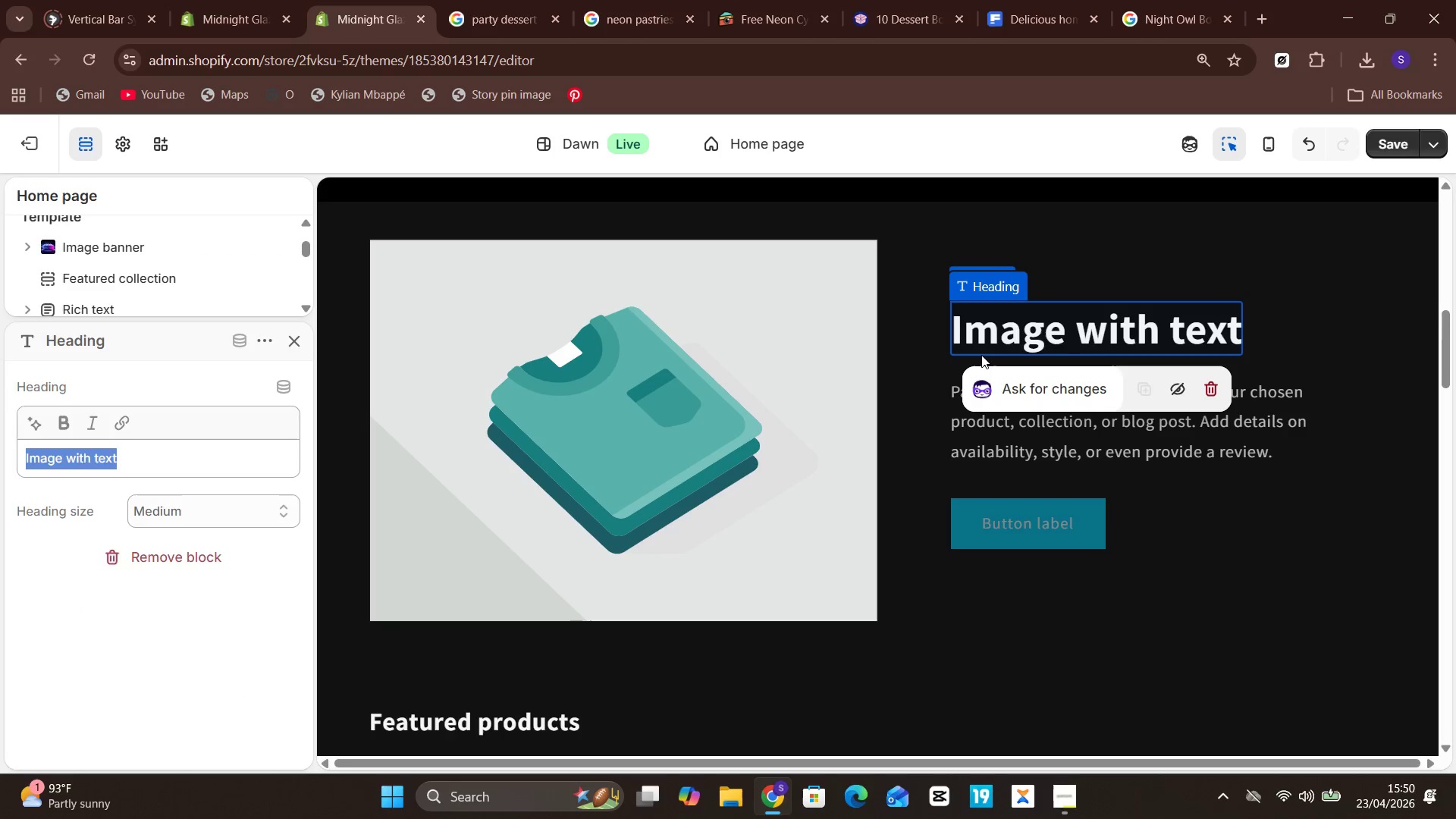 
left_click([981, 355])
 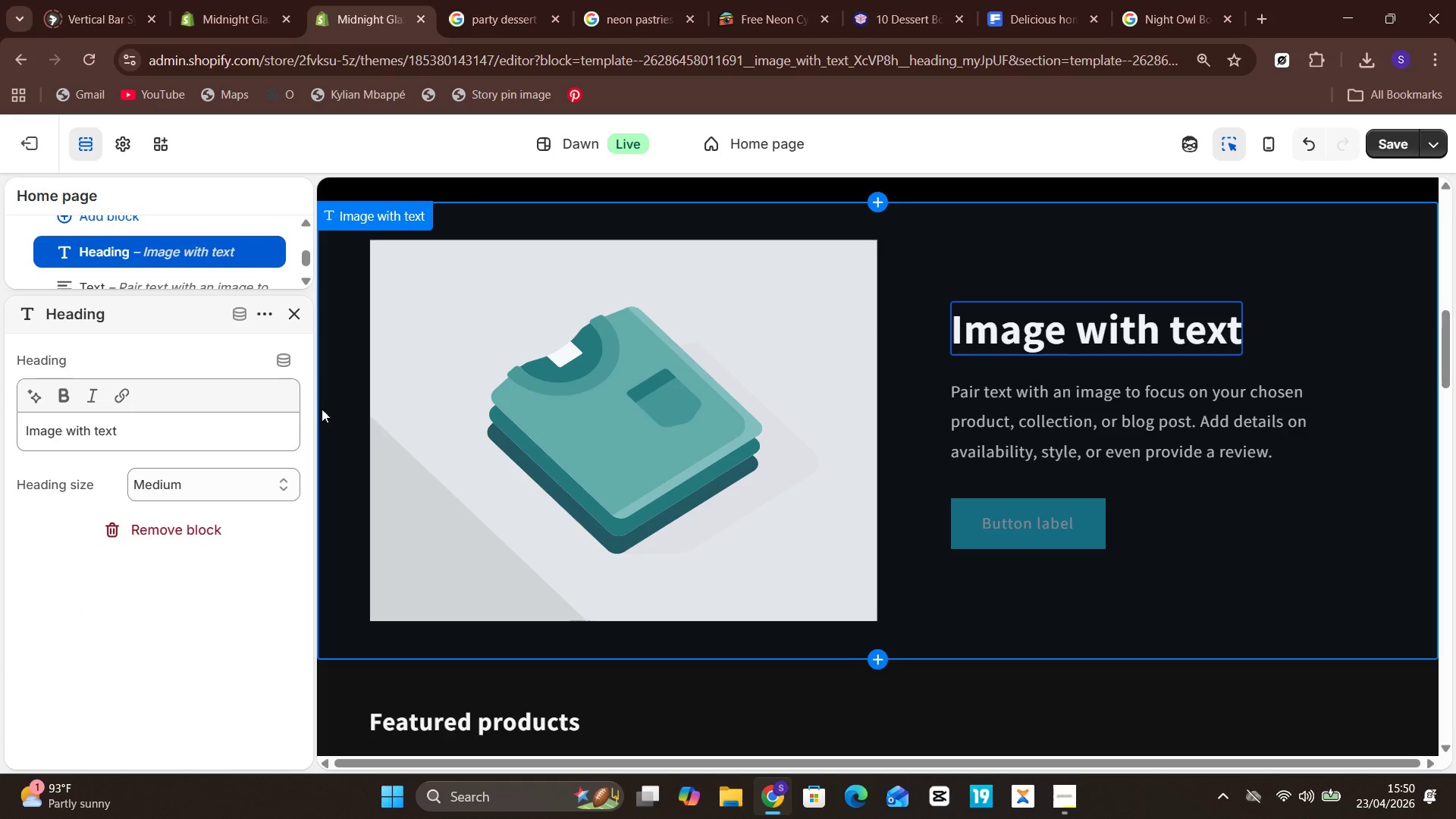 
left_click([255, 429])
 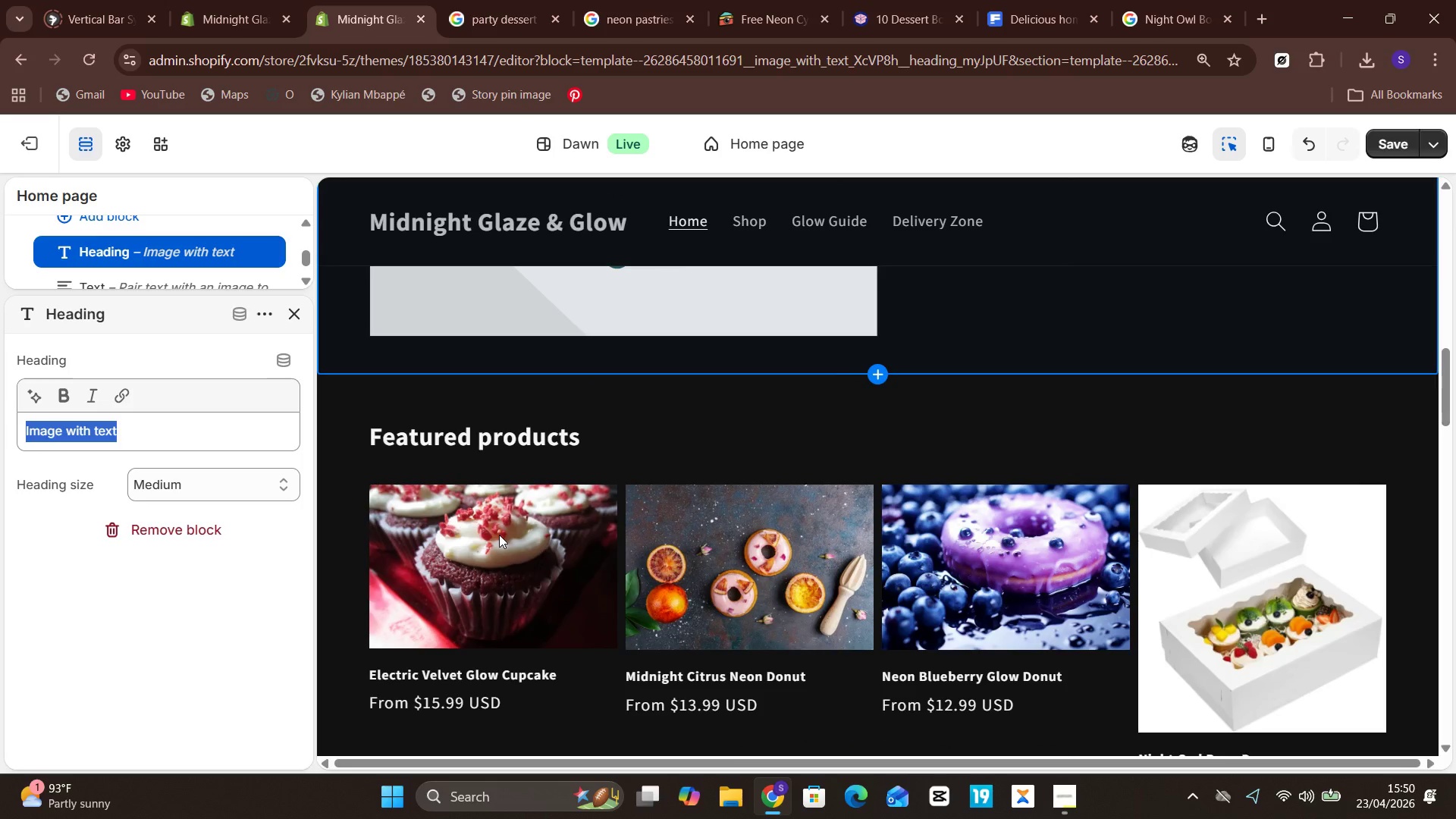 
wait(17.45)
 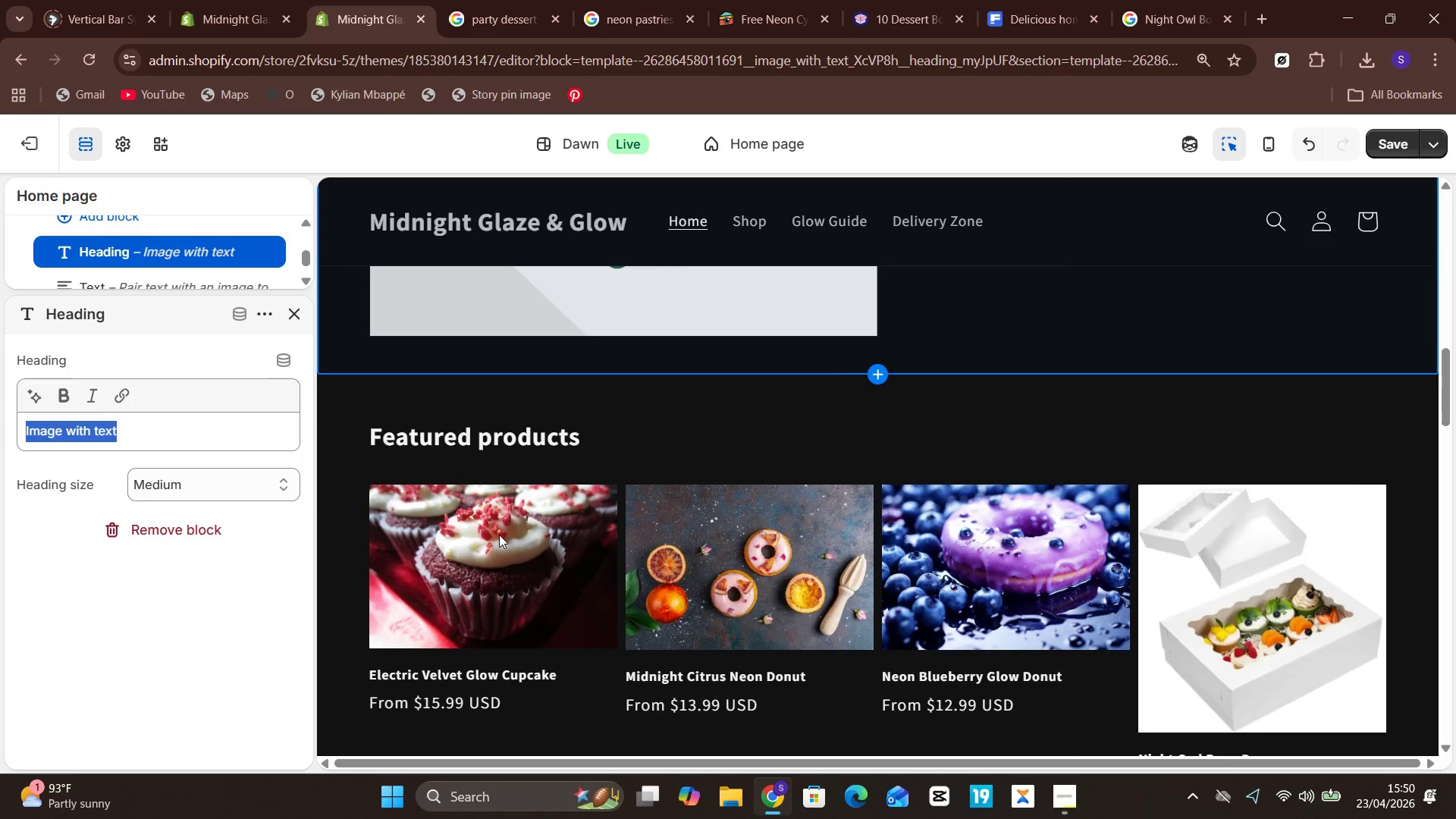 
key(CapsLock)
 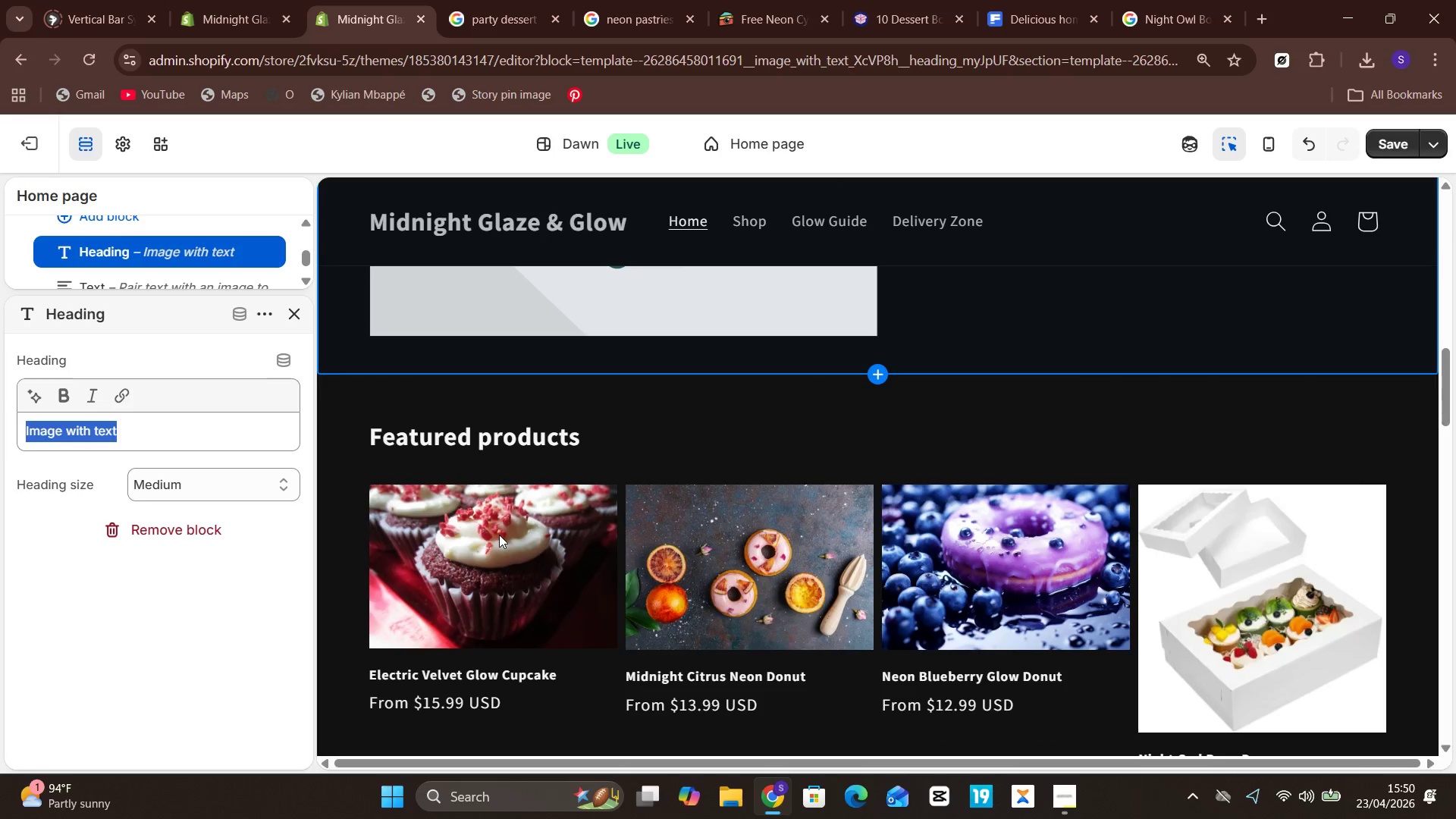 
key(M)
 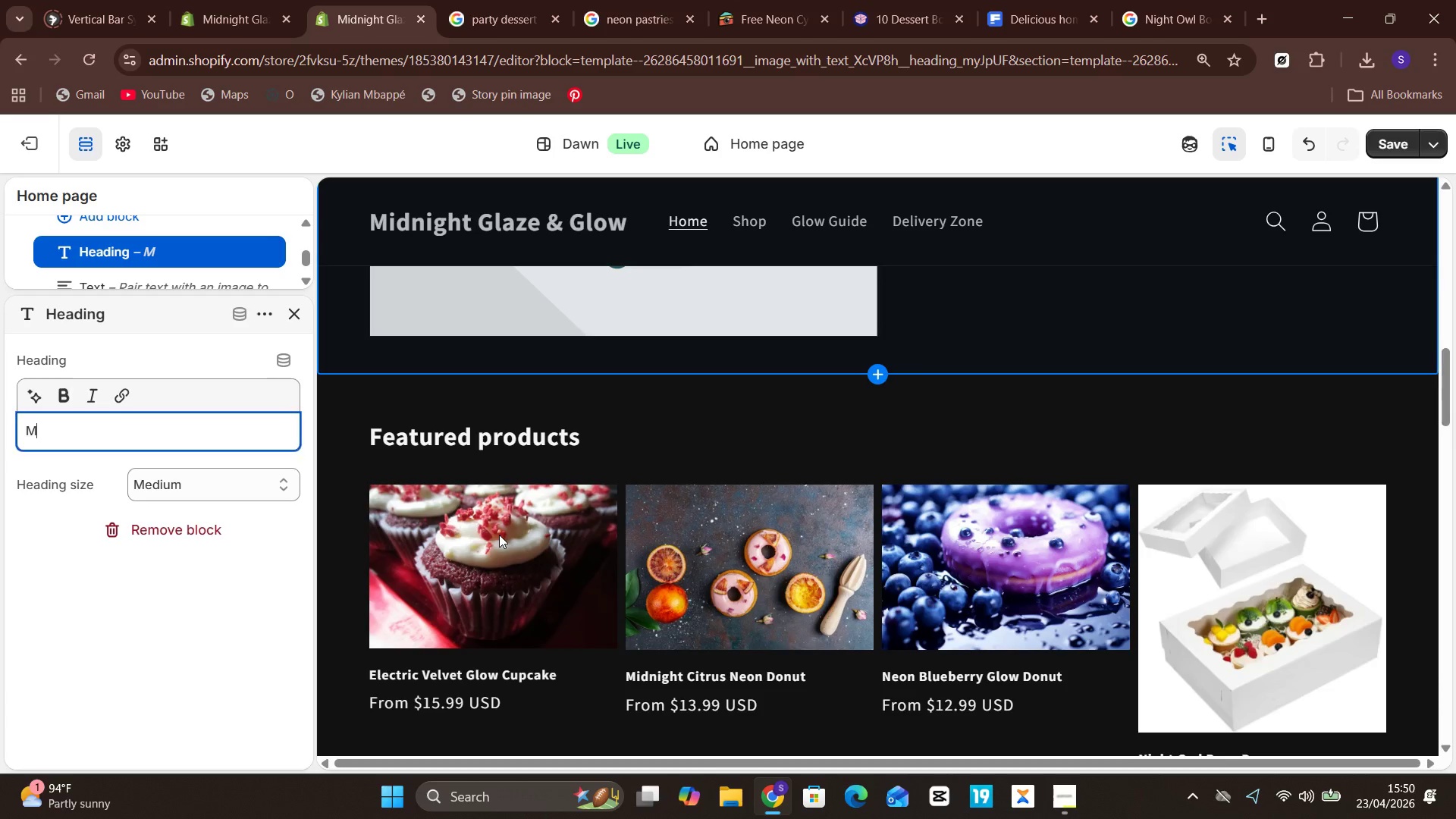 
key(CapsLock)
 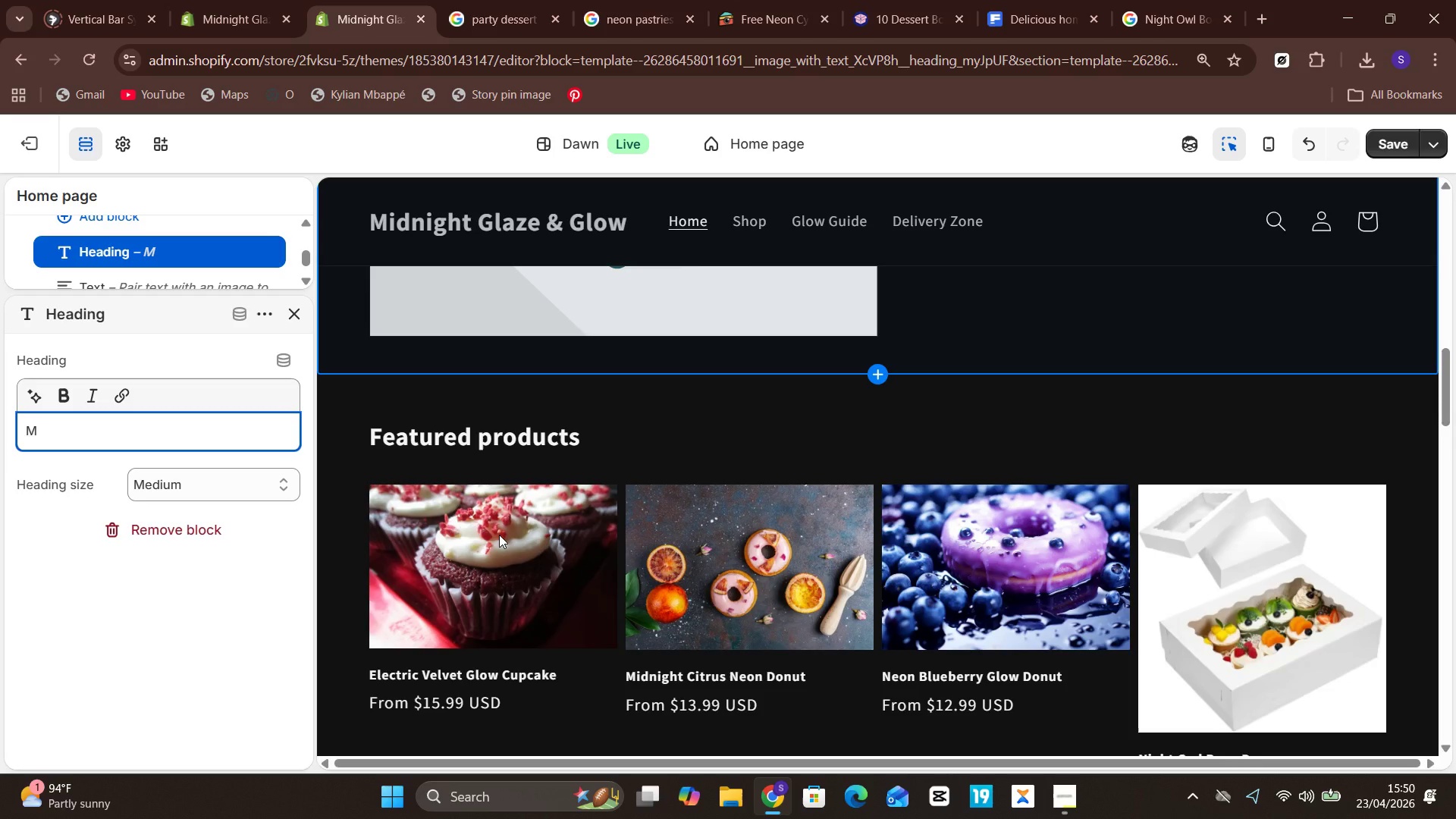 
type(IDNIGHT )
key(Backspace)
key(Backspace)
key(Backspace)
key(Backspace)
key(Backspace)
key(Backspace)
key(Backspace)
key(Backspace)
type(U)
key(Backspace)
type(idnight Favoi)
key(Backspace)
type(urites)
 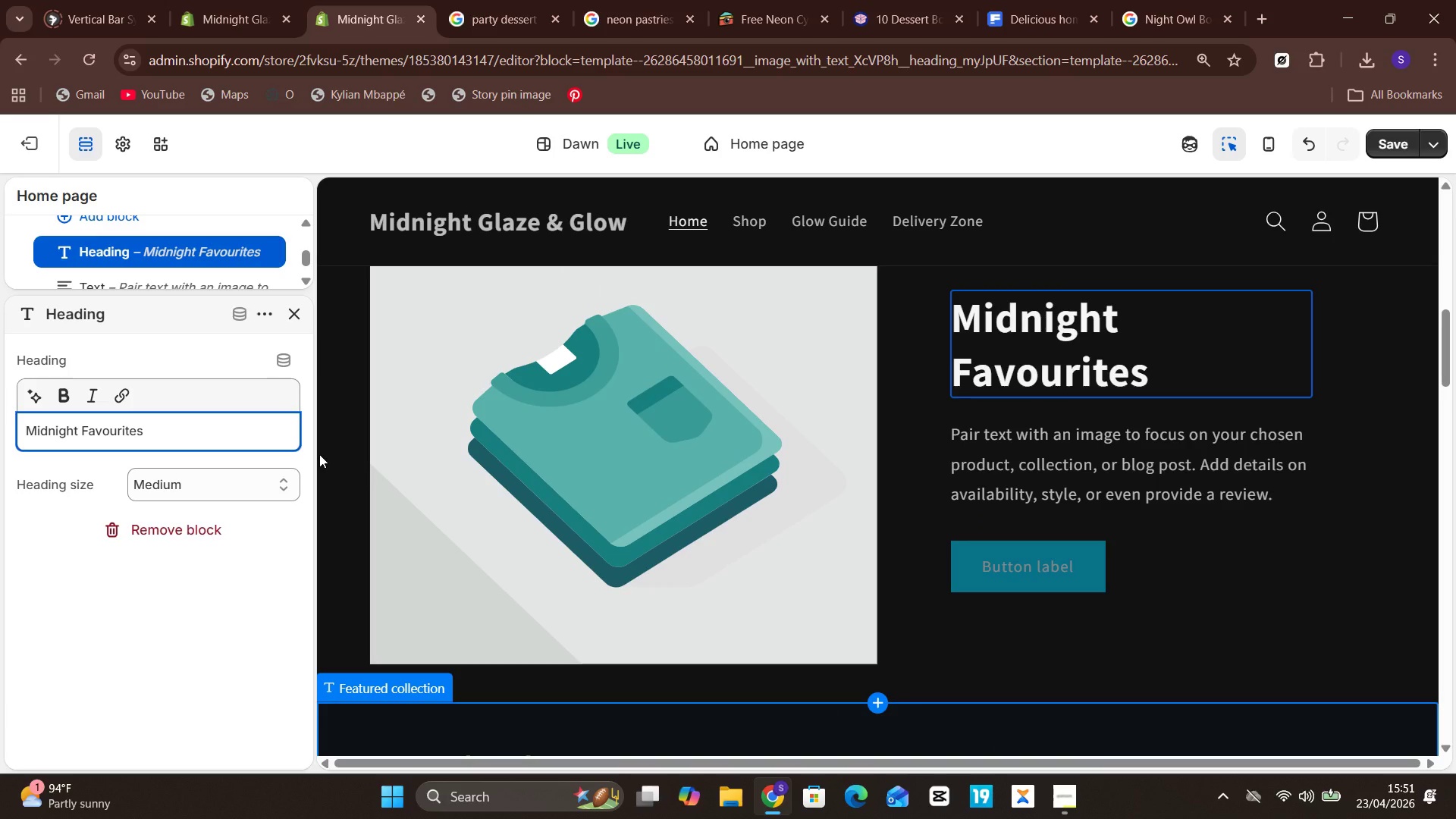 
wait(6.86)
 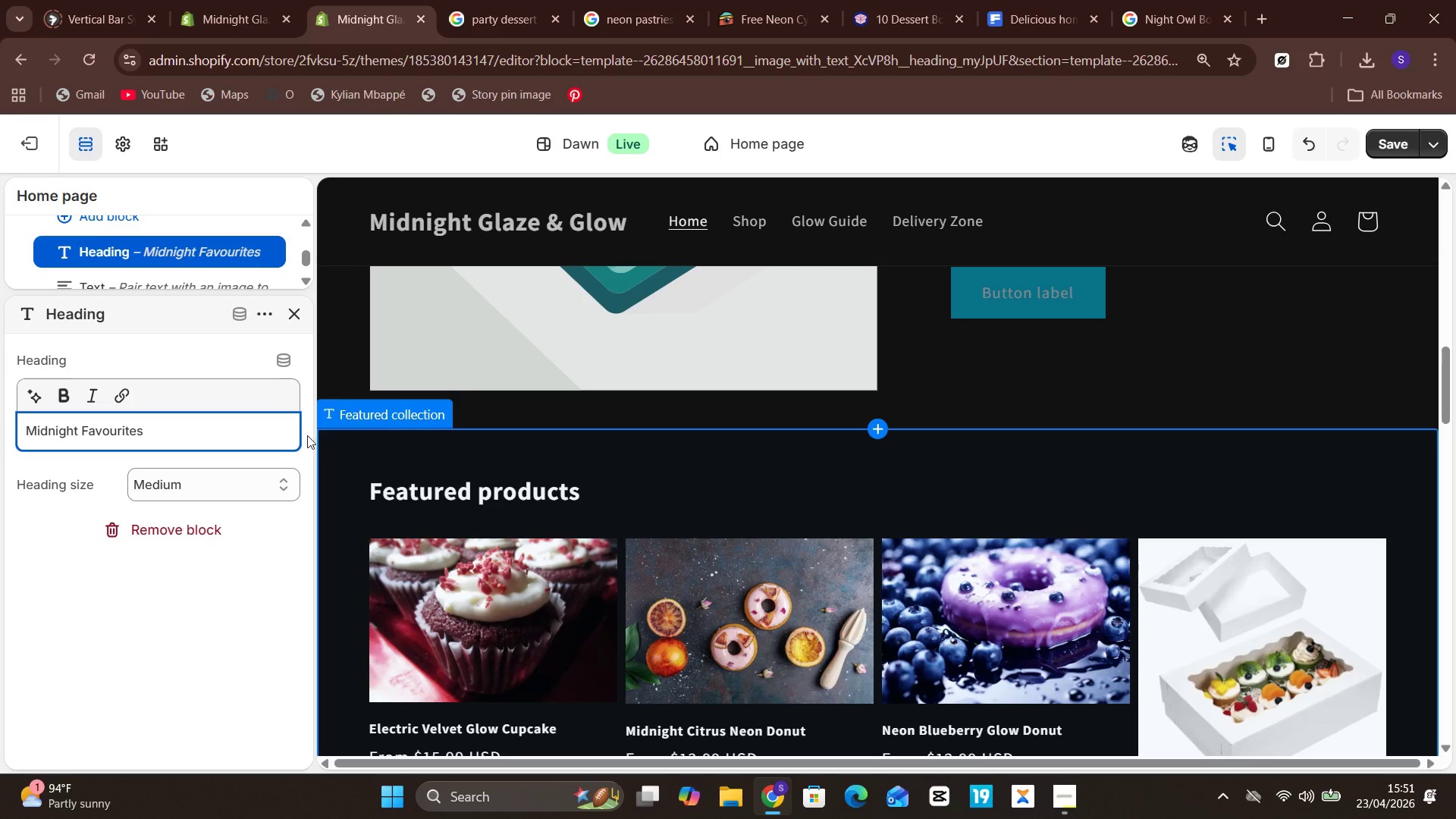 
left_click([1015, 463])
 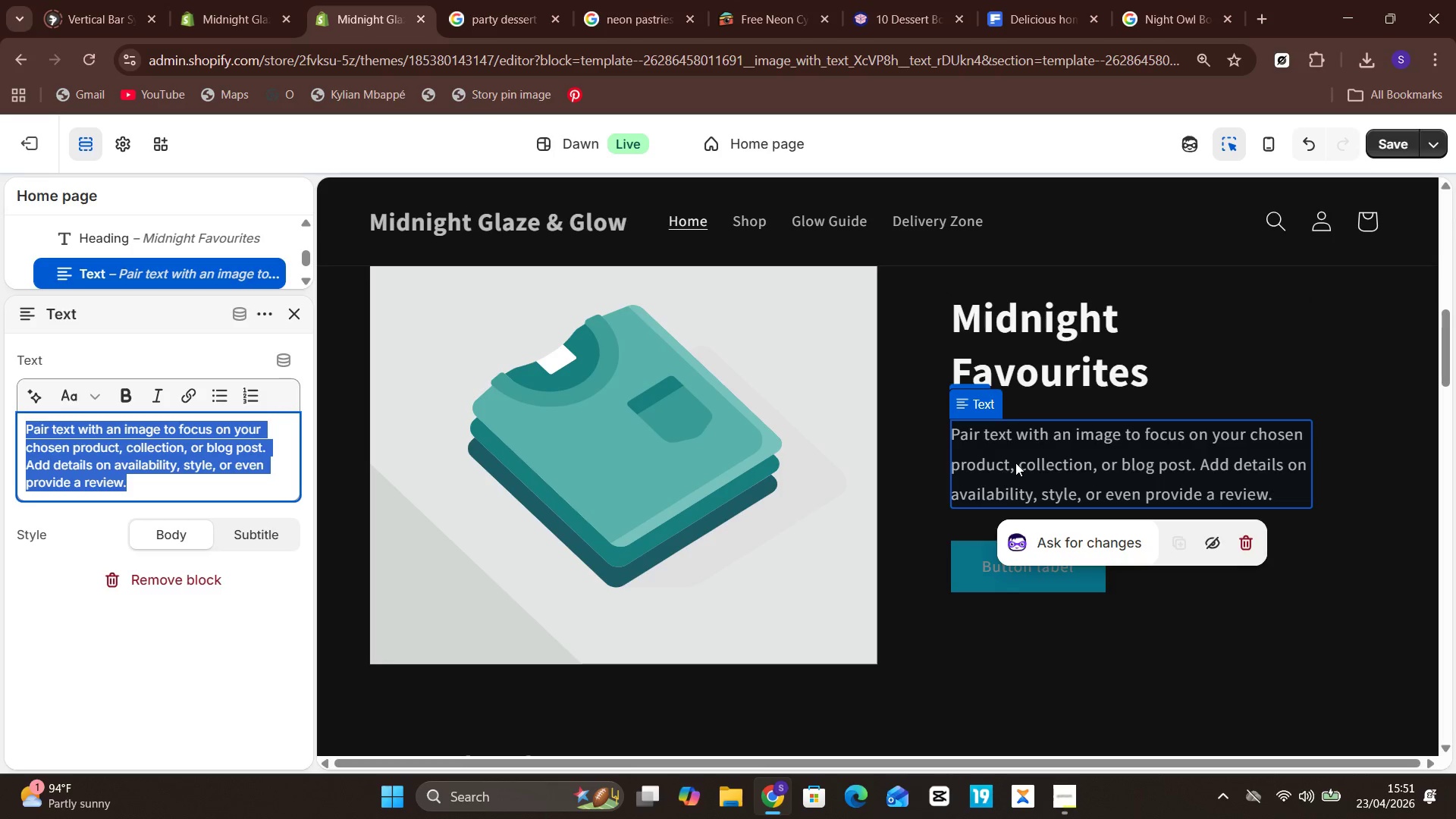 
type(Bold Patr)
 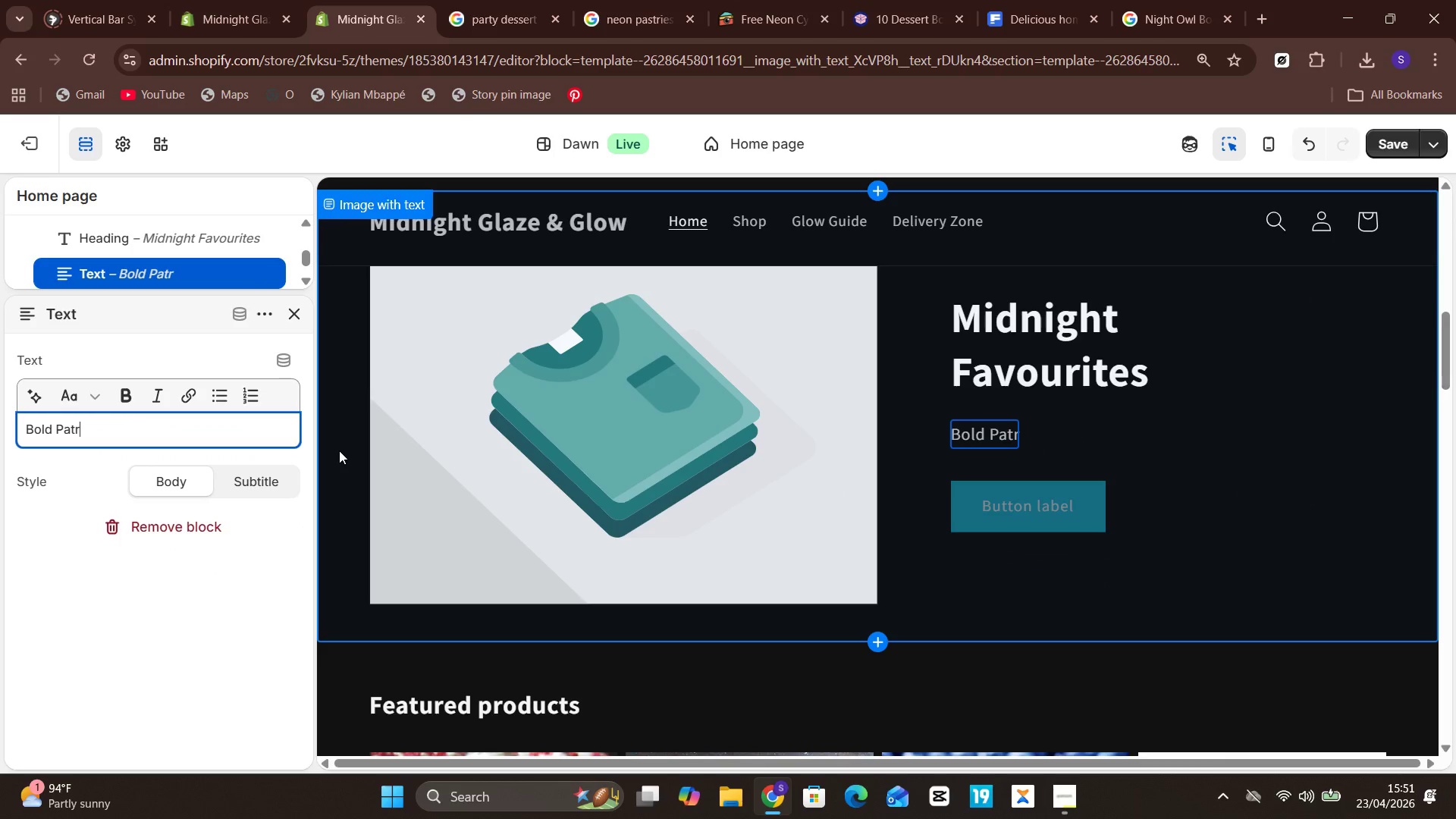 
key(Unknown)
 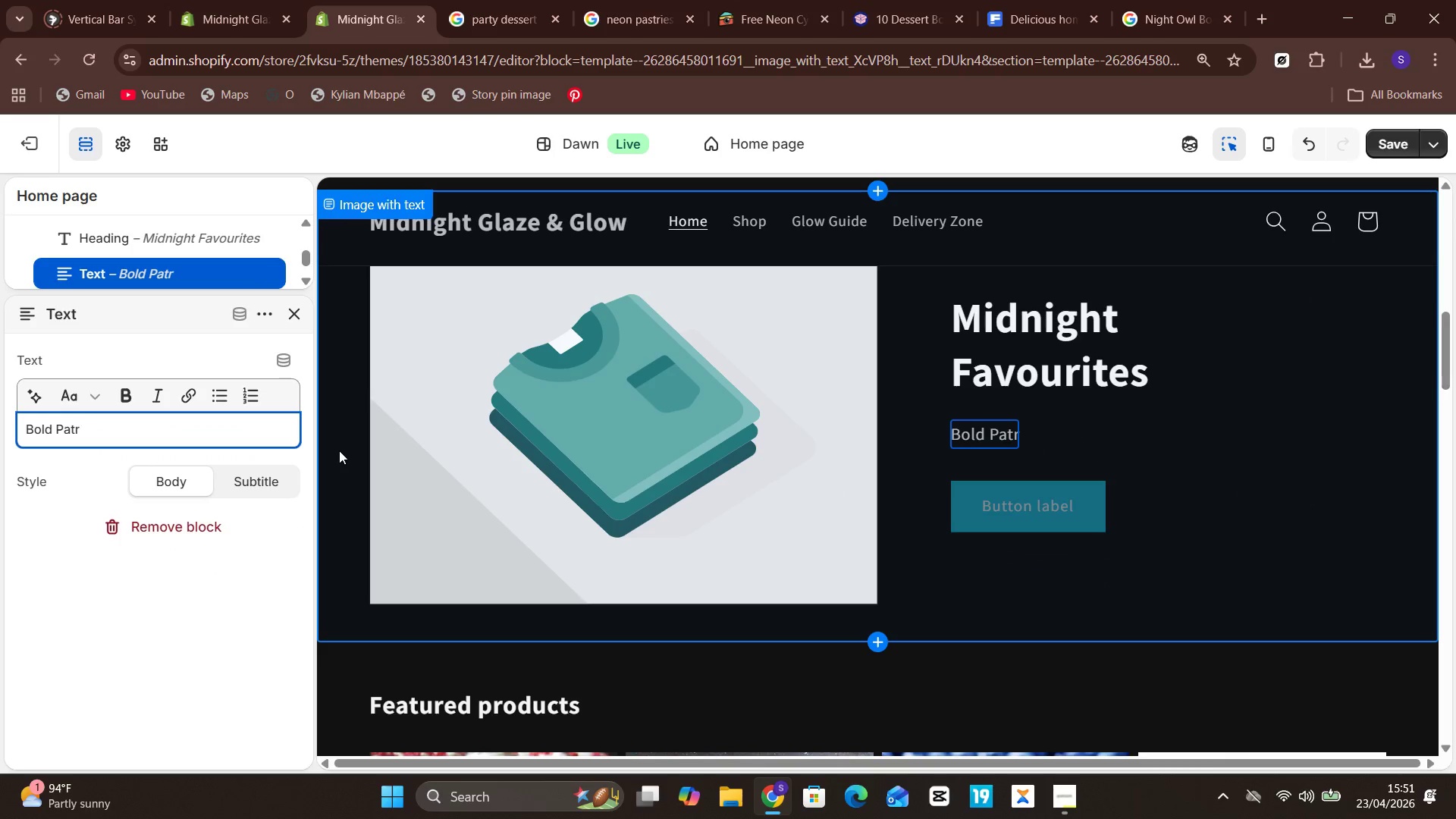 
key(Unknown)
 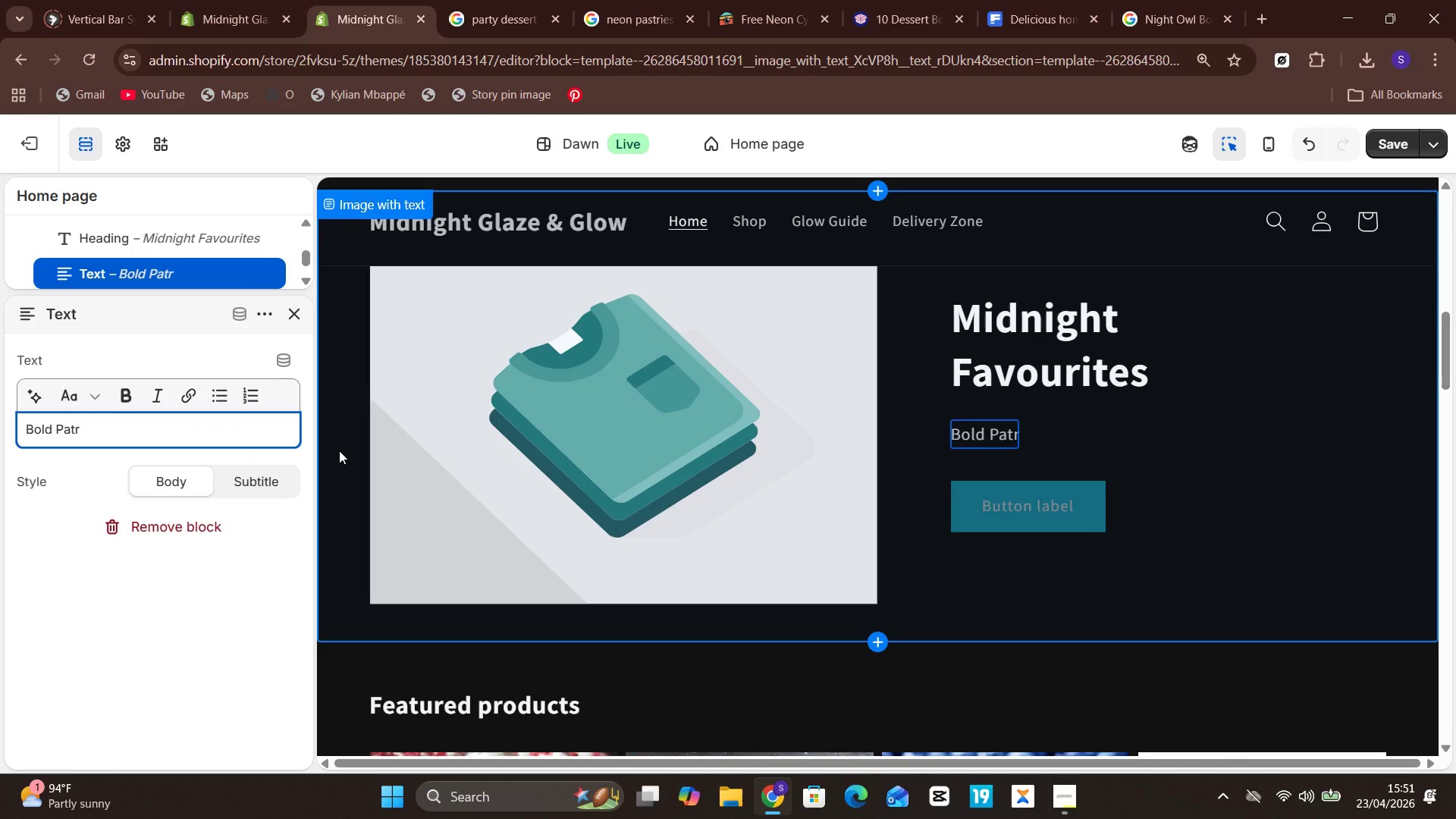 
key(Unknown)
 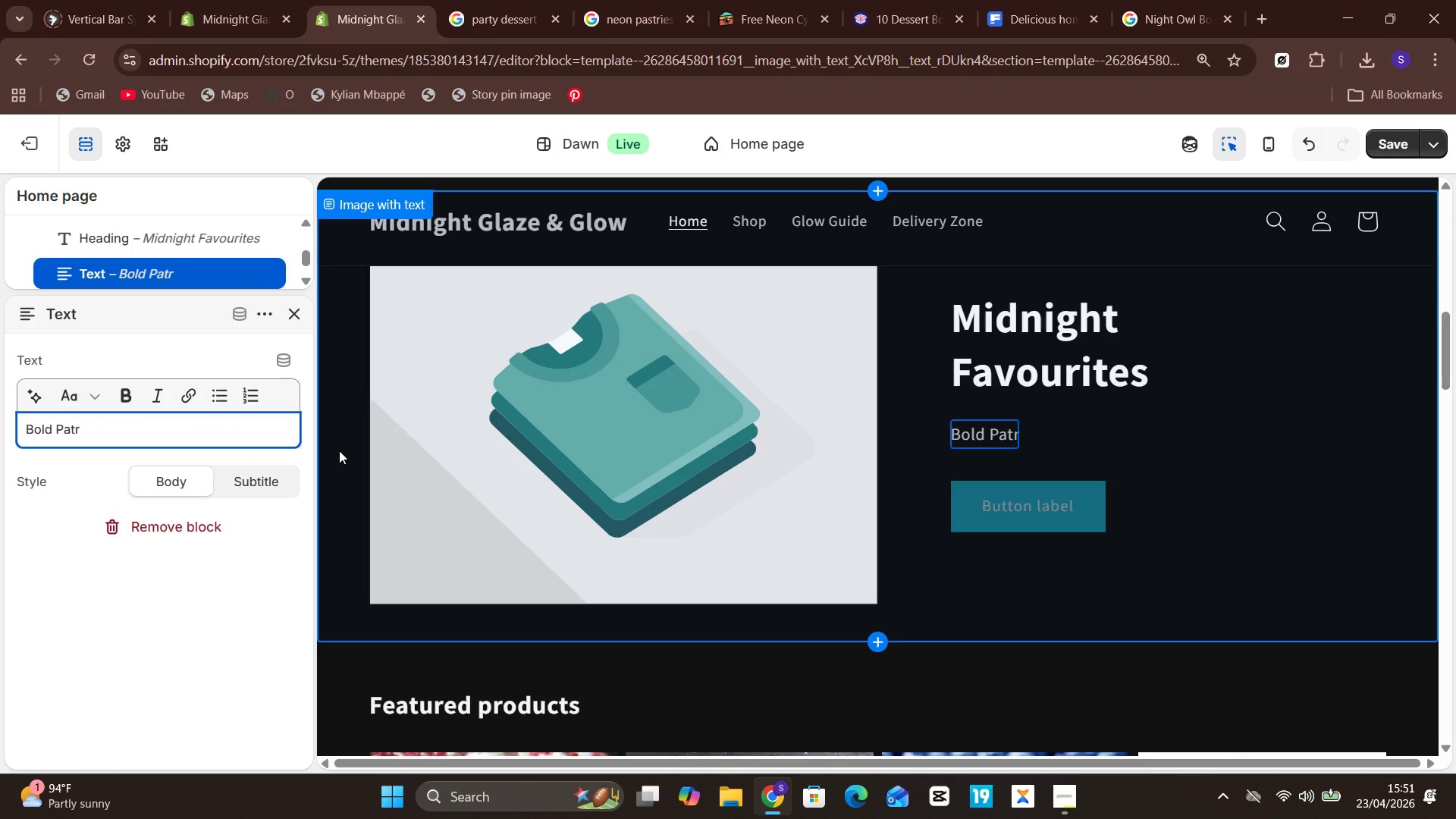 
key(Unknown)
 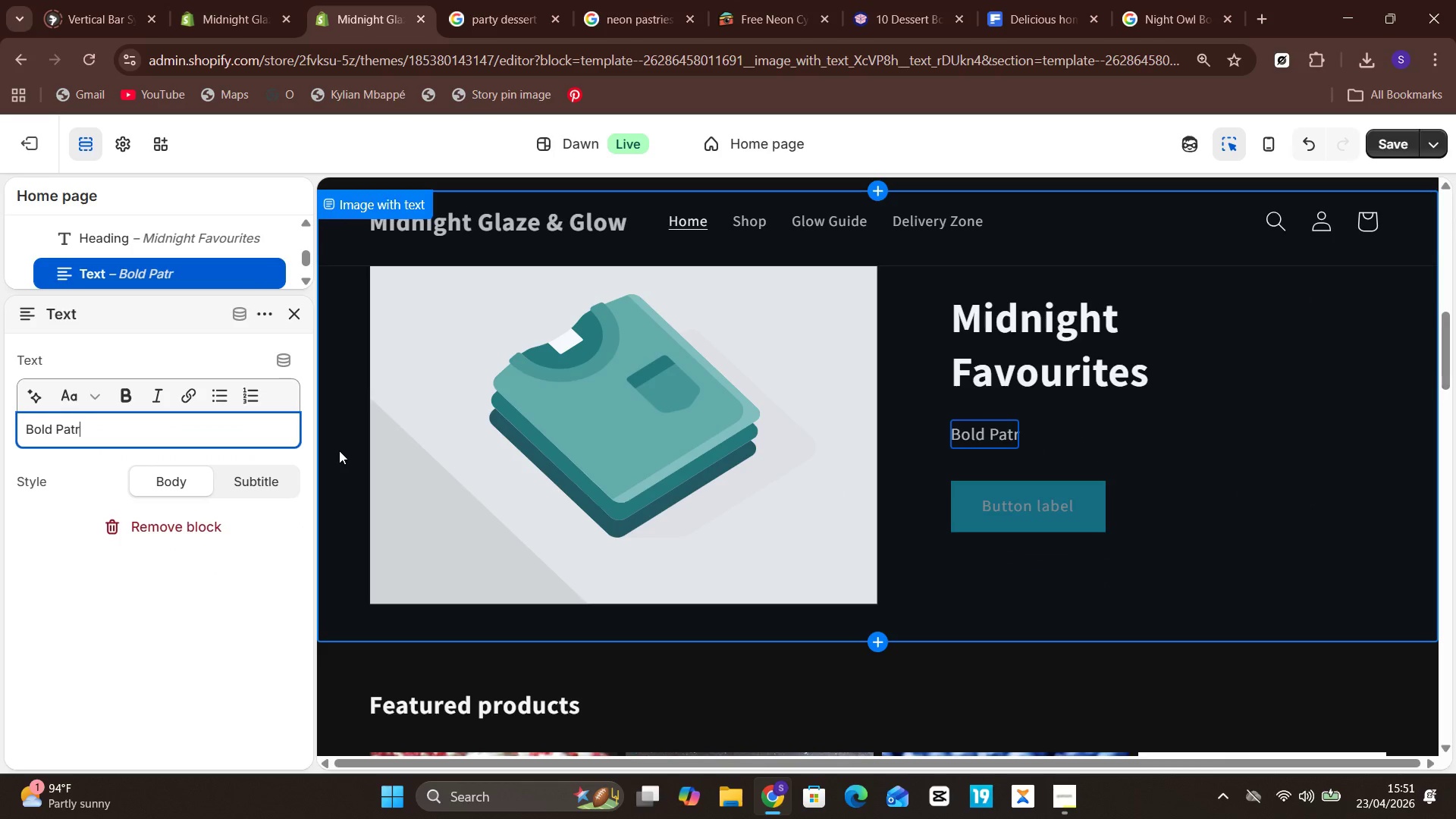 
key(Backspace)
key(Backspace)
key(Backspace)
key(Backspace)
type(pastries with neon-inspired visual energy for unforgettable late-night moments.)
 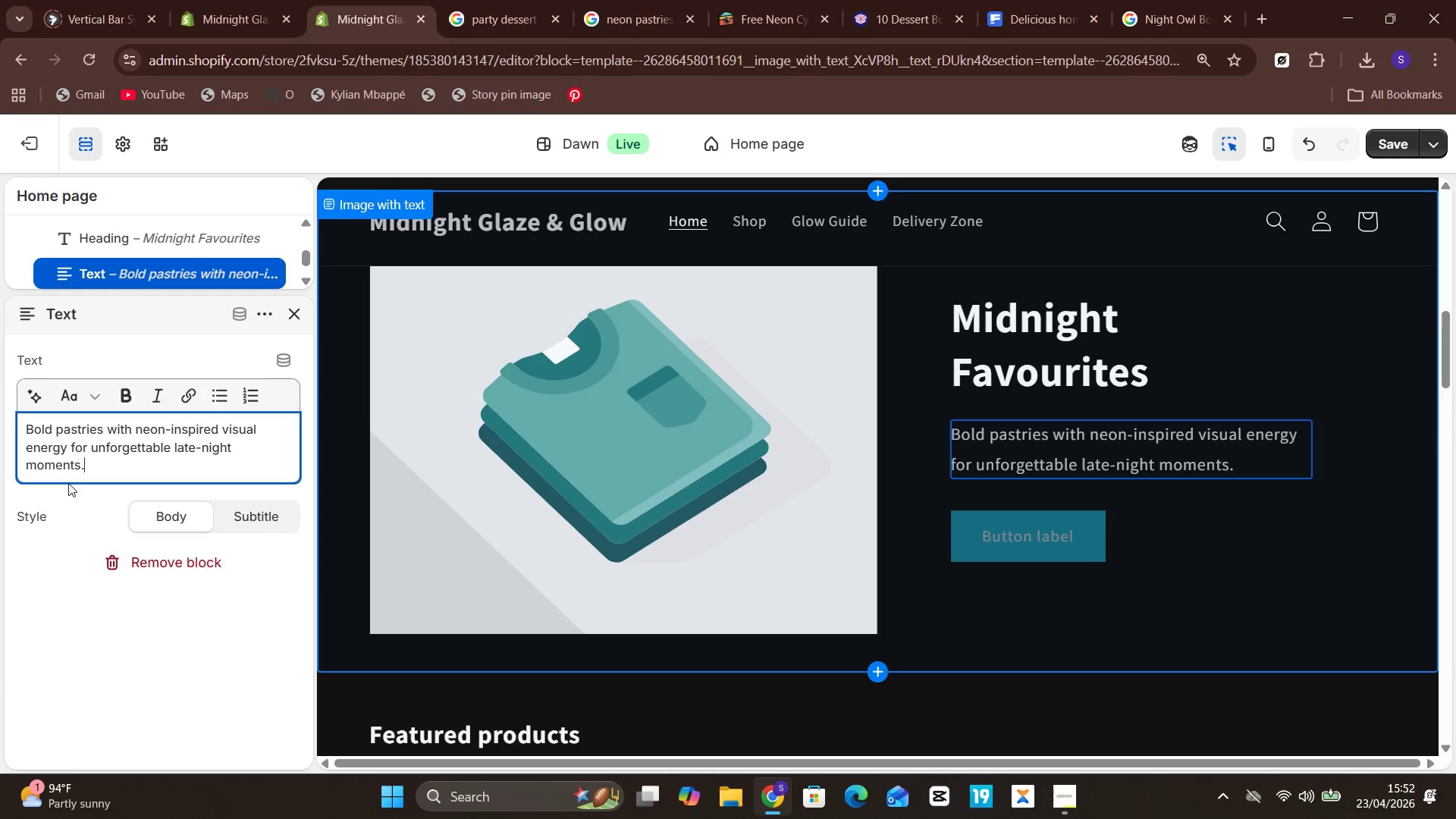 
wait(5.06)
 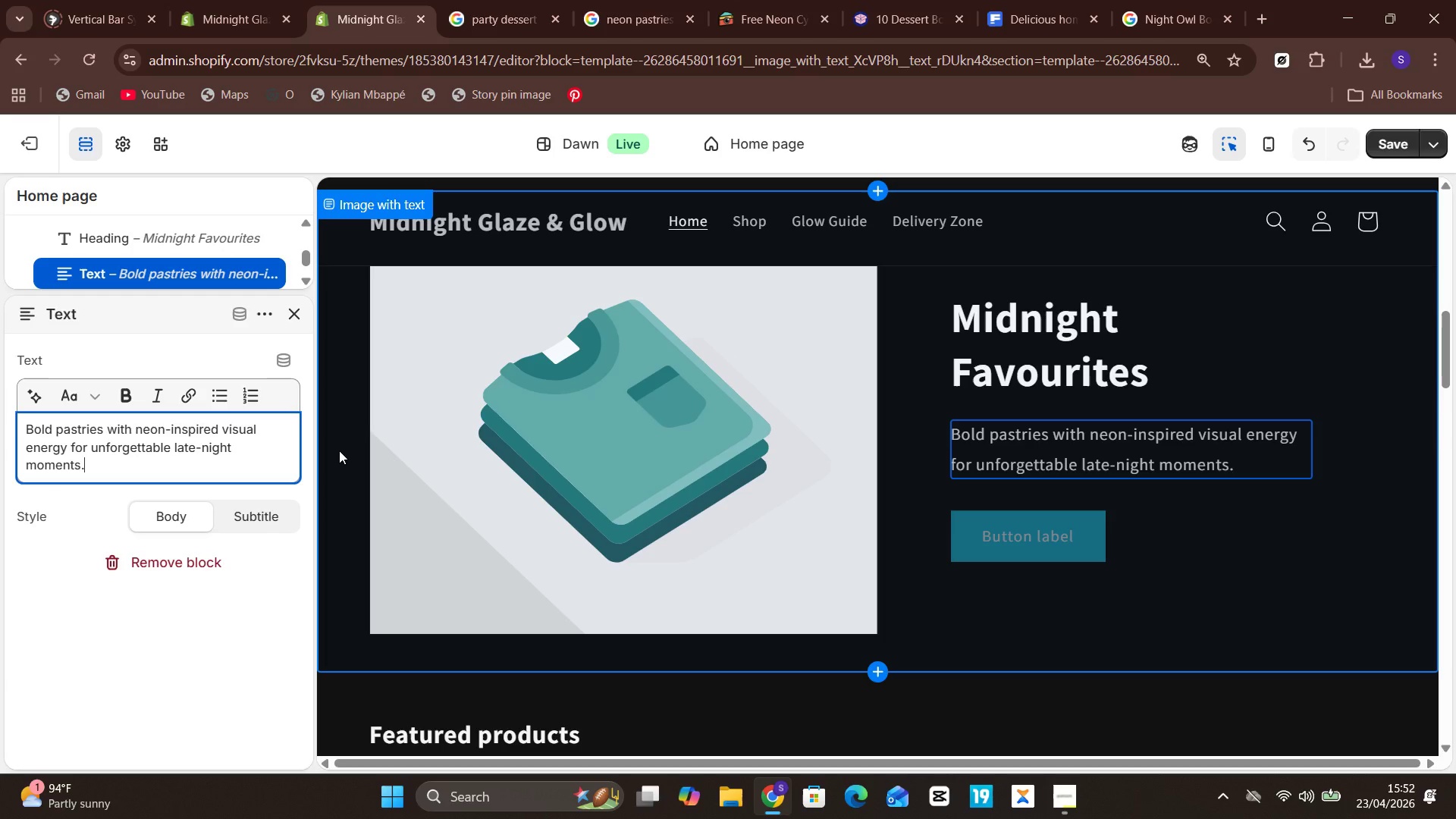 
left_click([285, 582])
 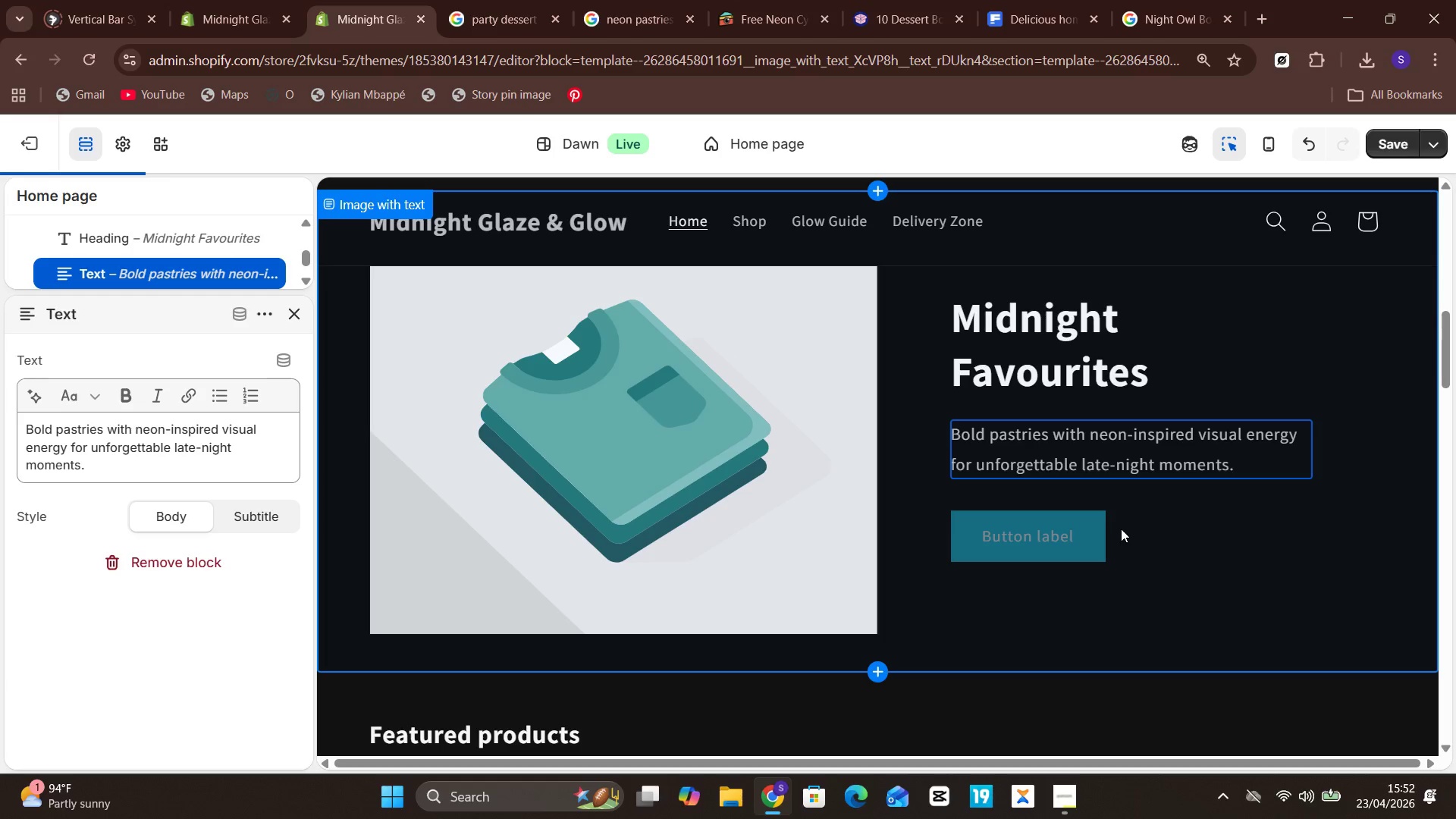 
left_click([1073, 529])
 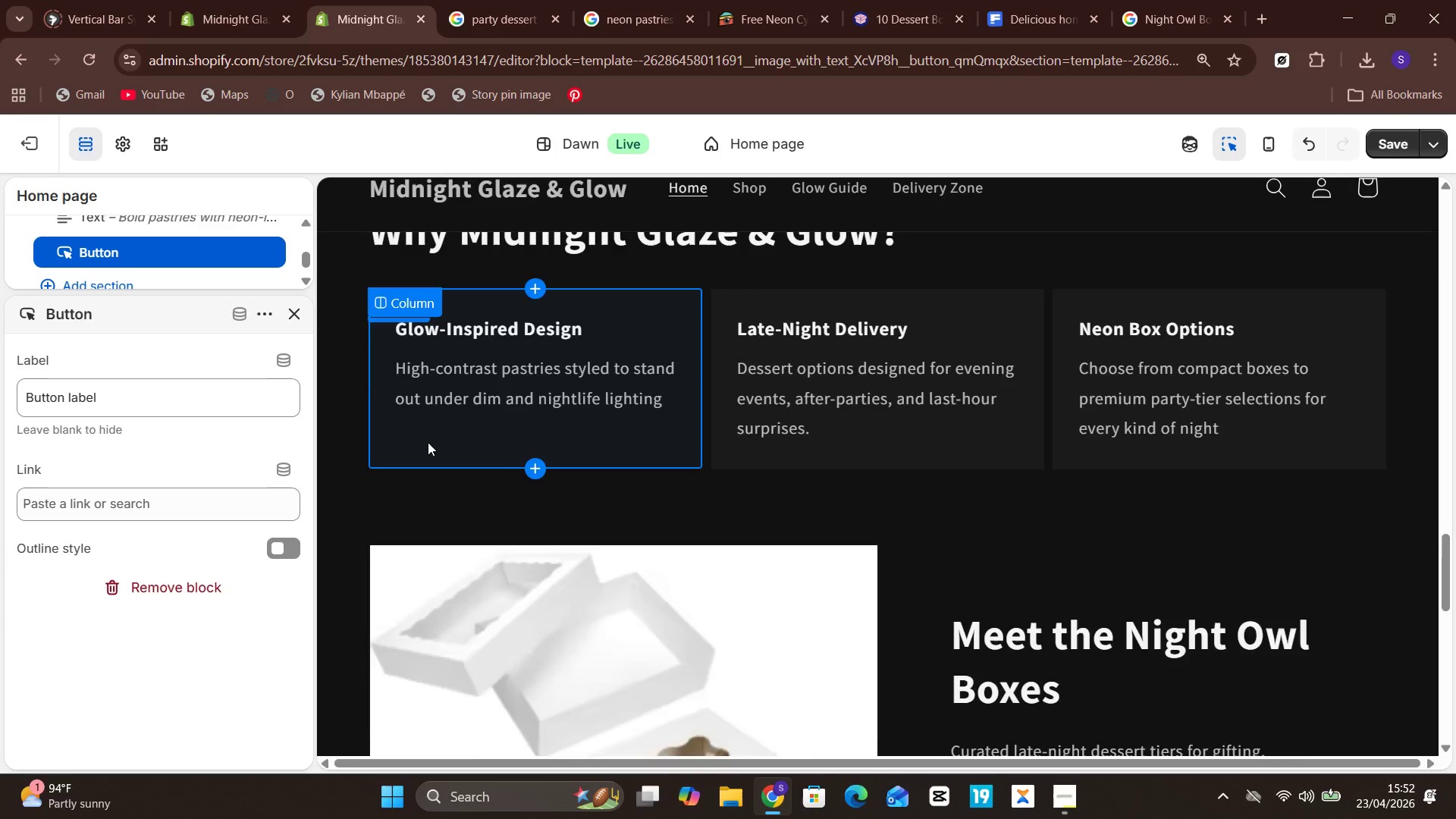 
wait(19.02)
 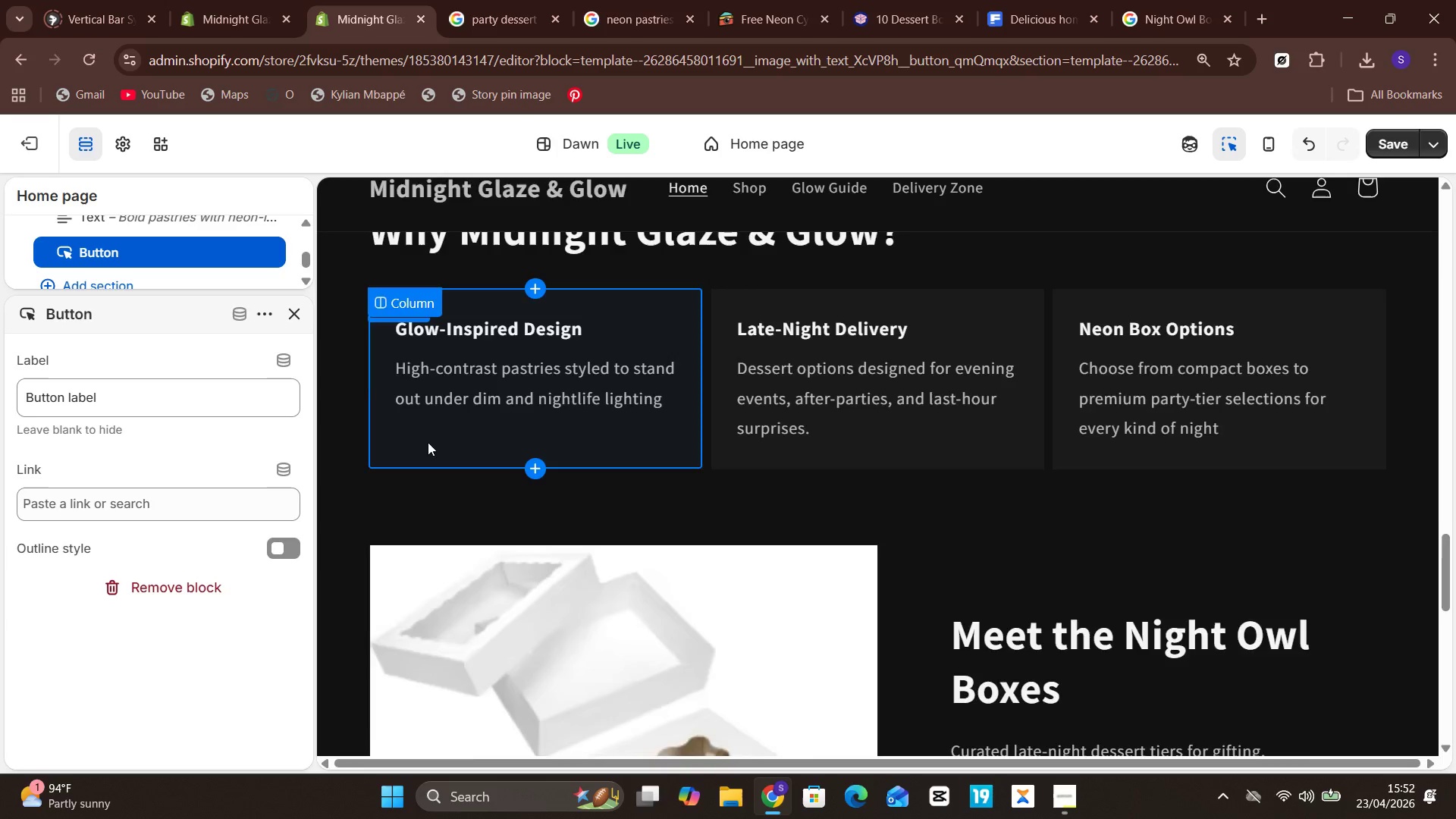 
left_click([151, 407])
 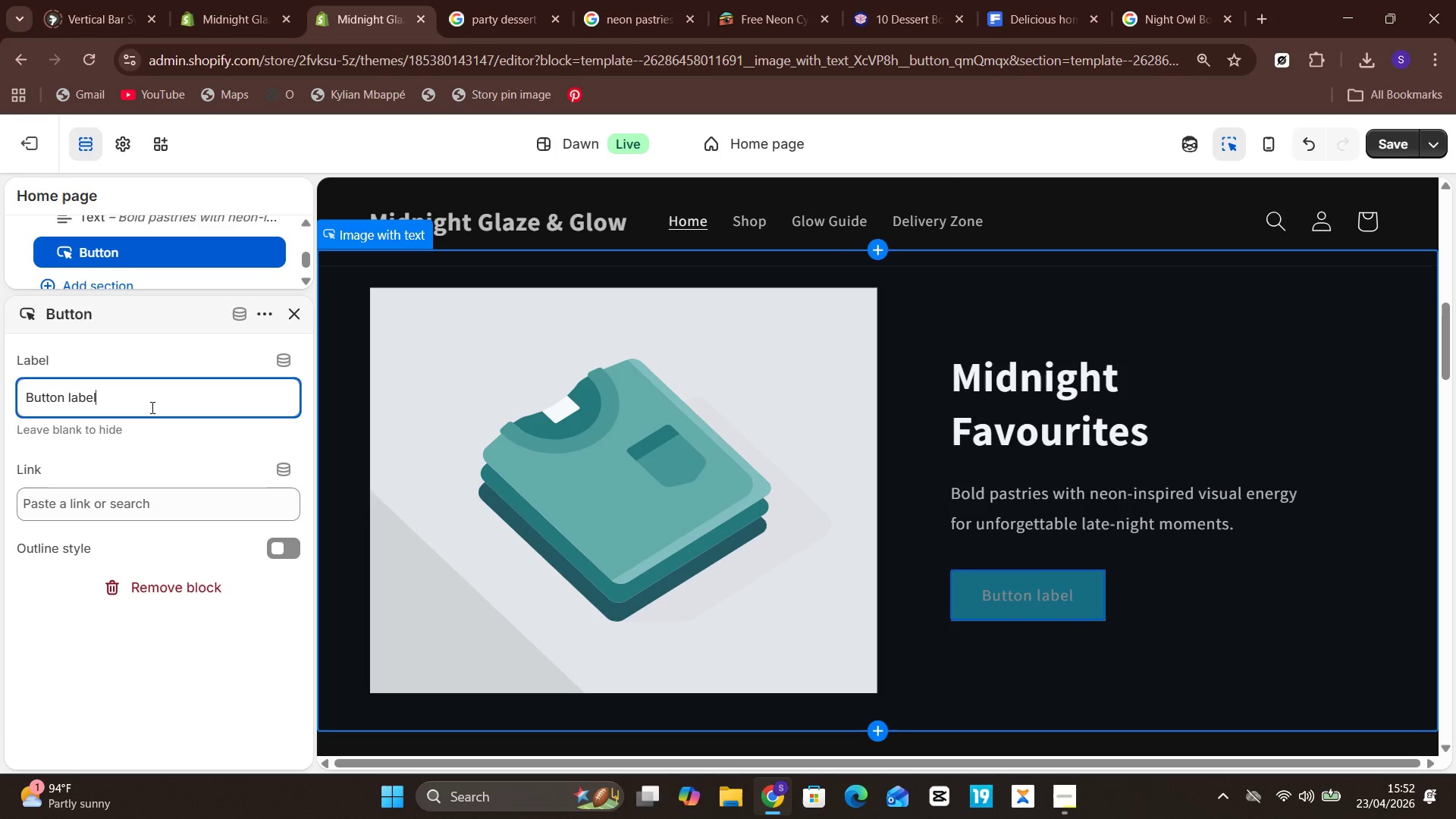 
key(Control+A)
 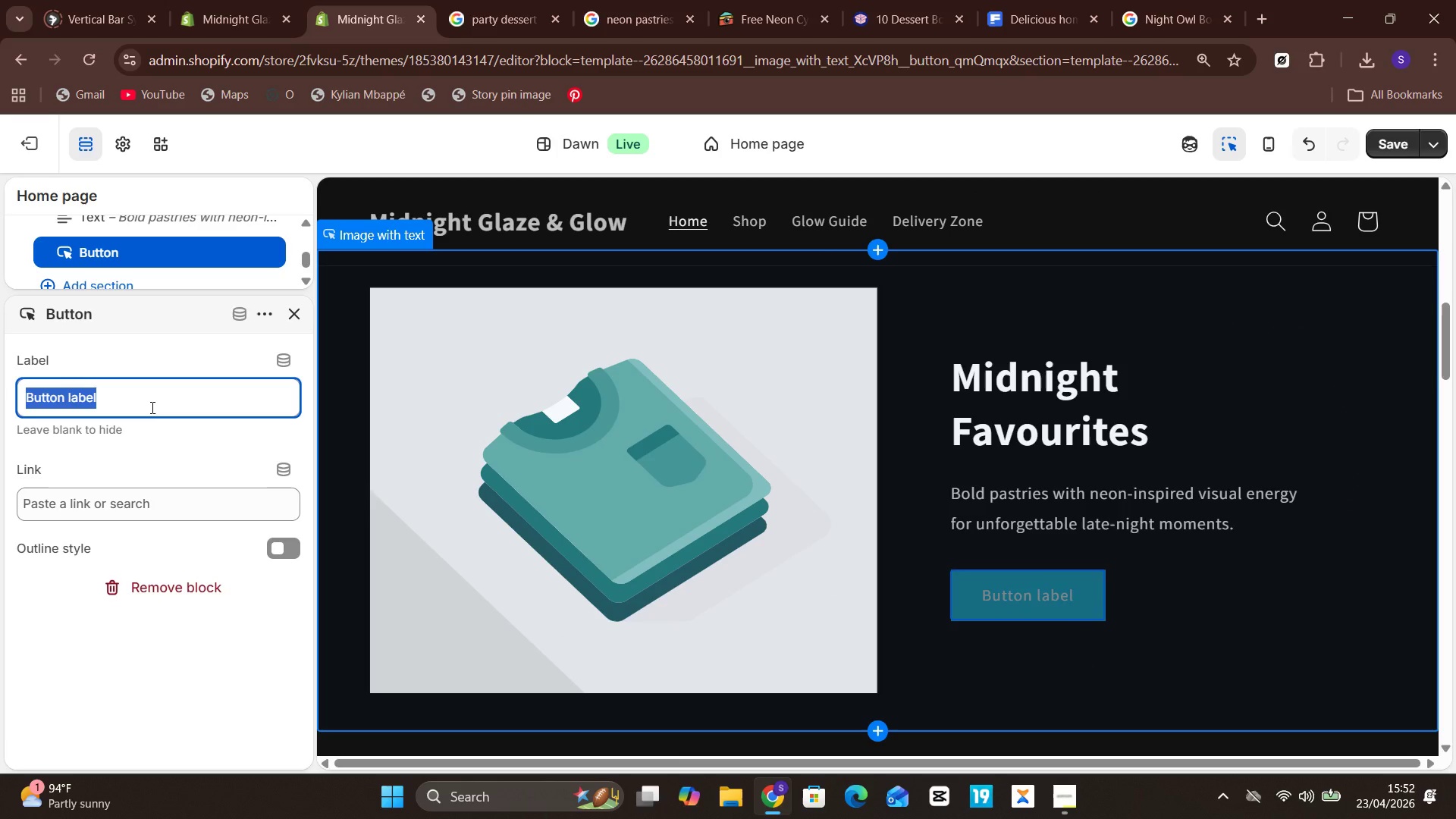 
type(View Midnnight Favourites)
 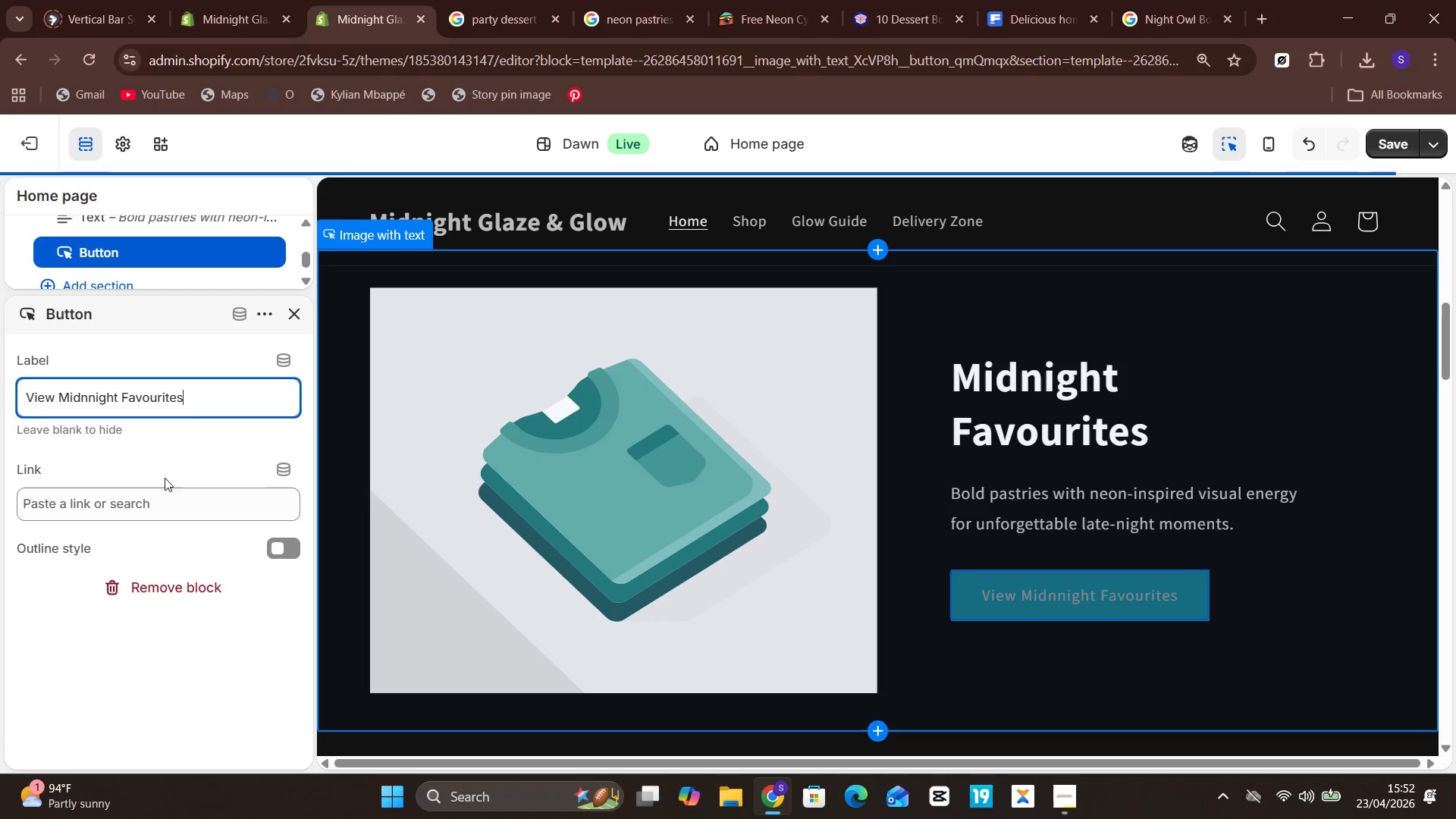 
left_click([168, 495])
 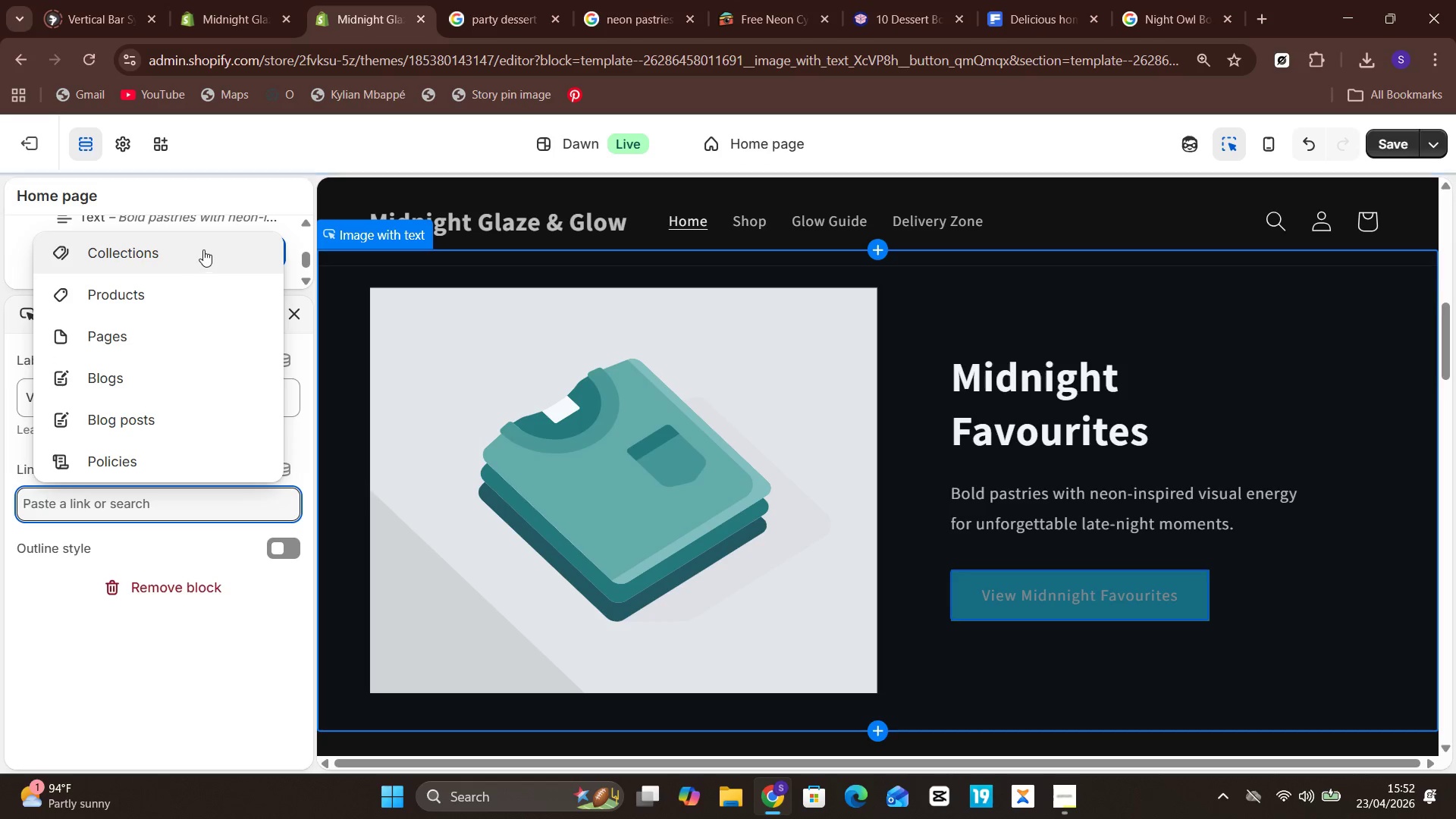 
left_click([202, 246])
 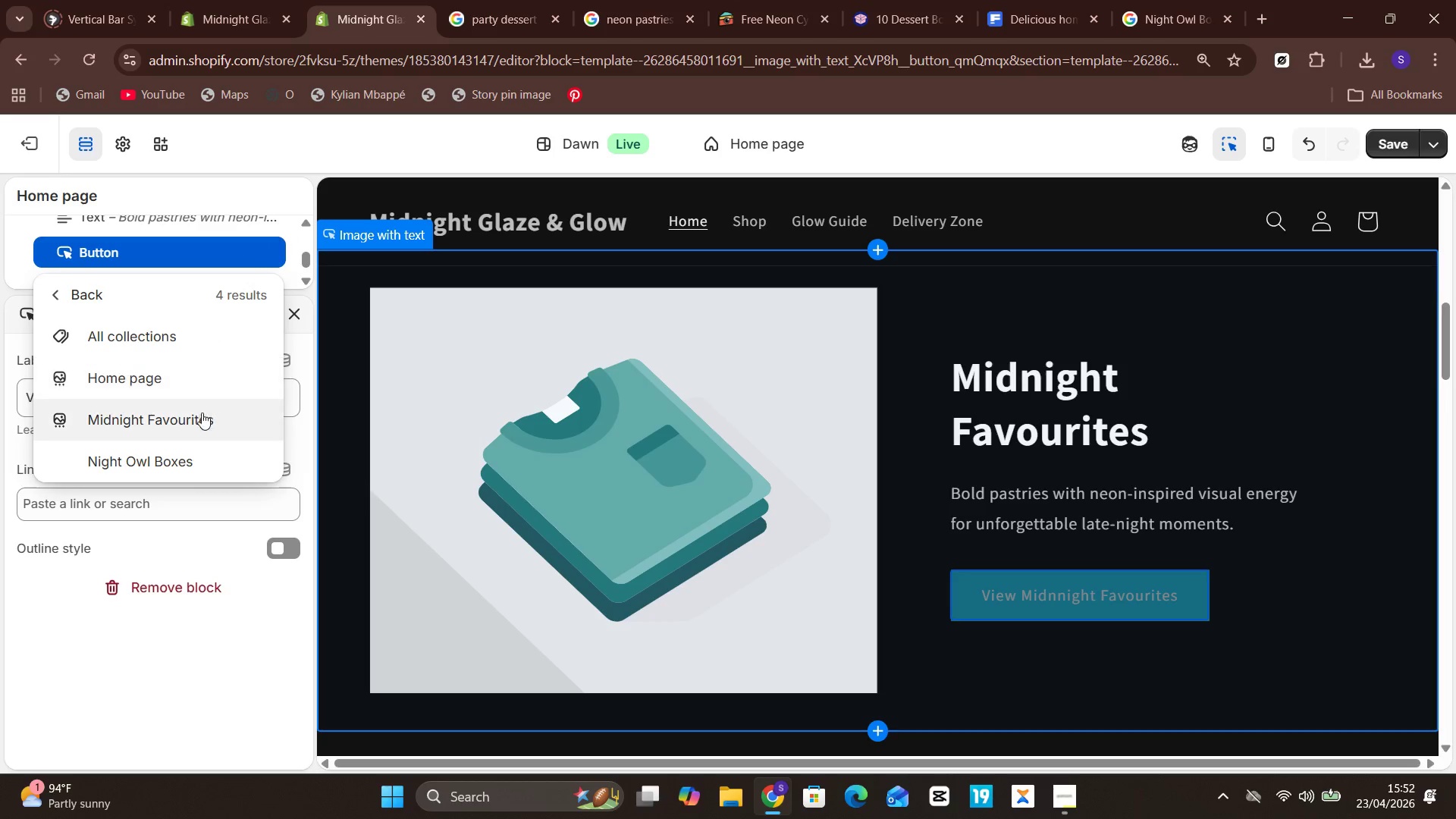 
left_click([201, 415])
 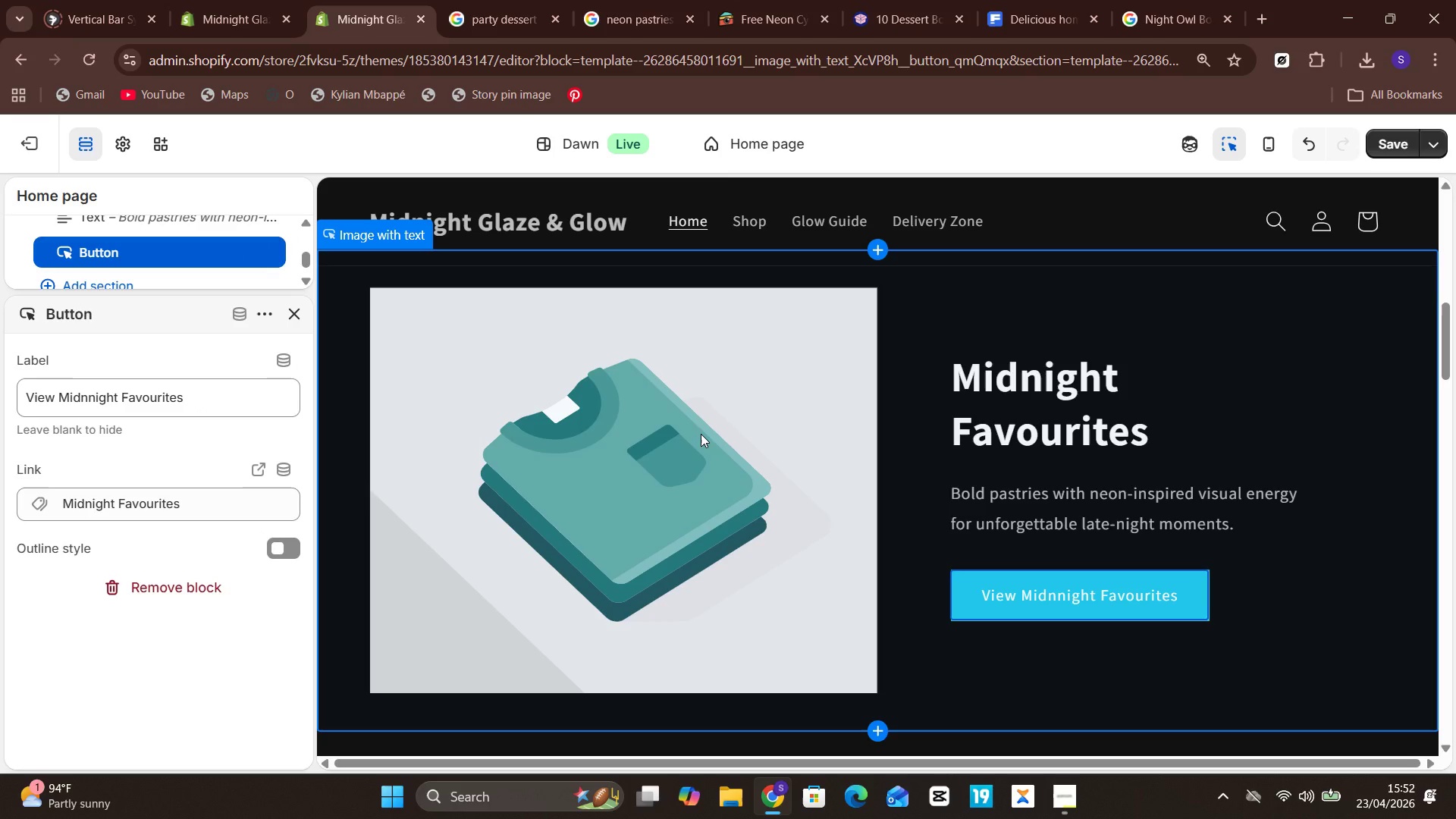 
wait(8.66)
 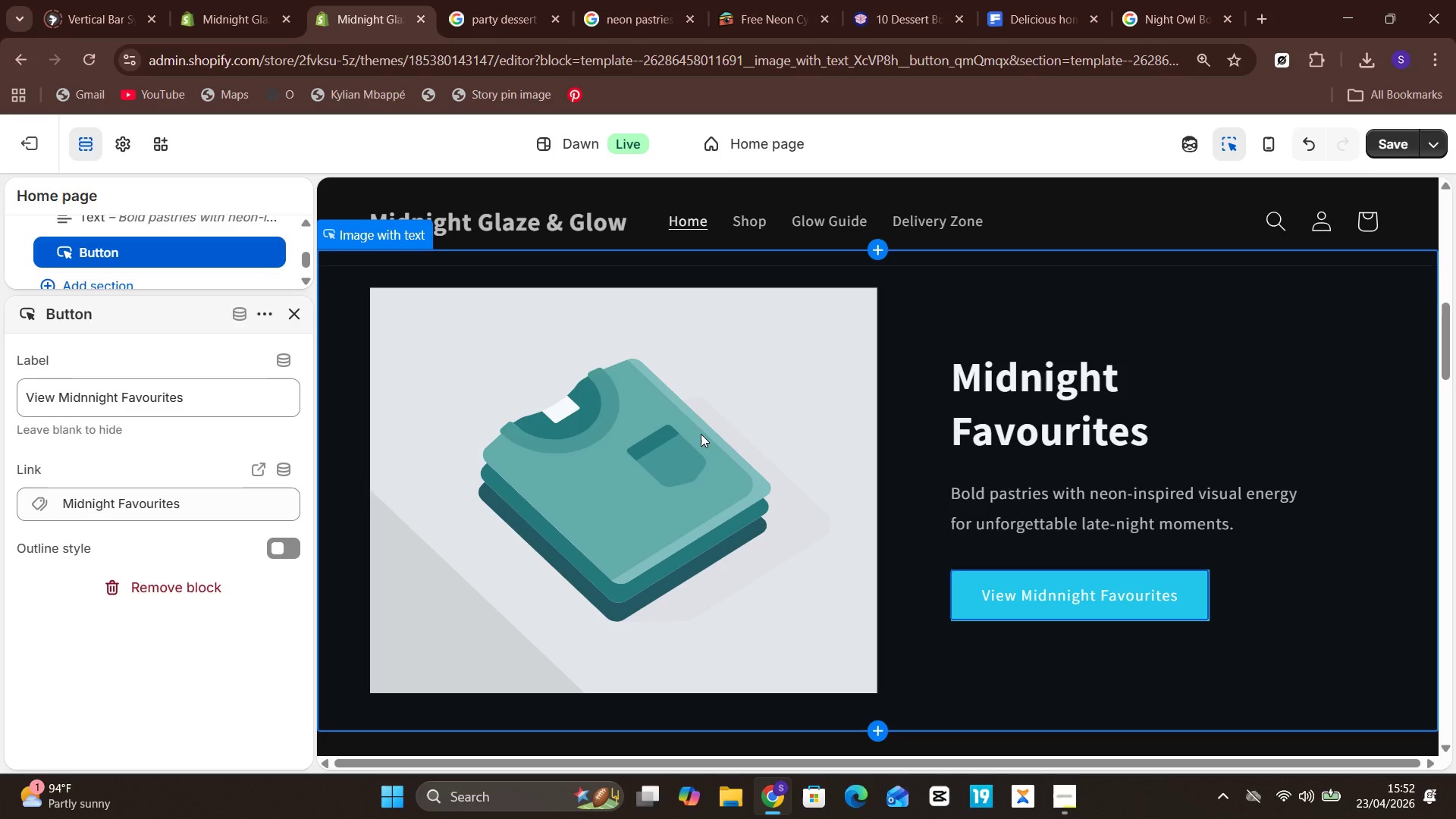 
left_click([484, 3])
 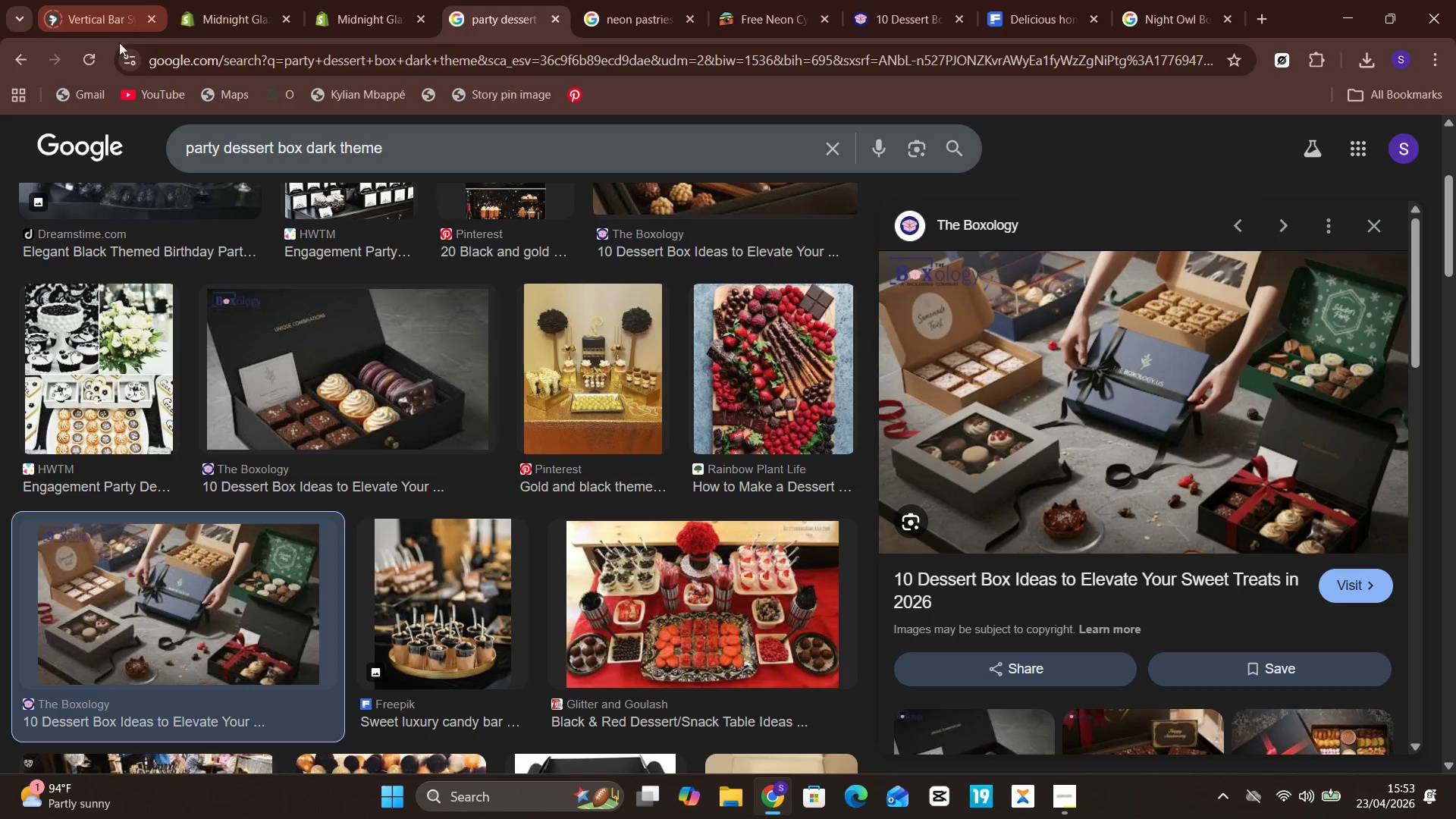 
left_click([22, 55])
 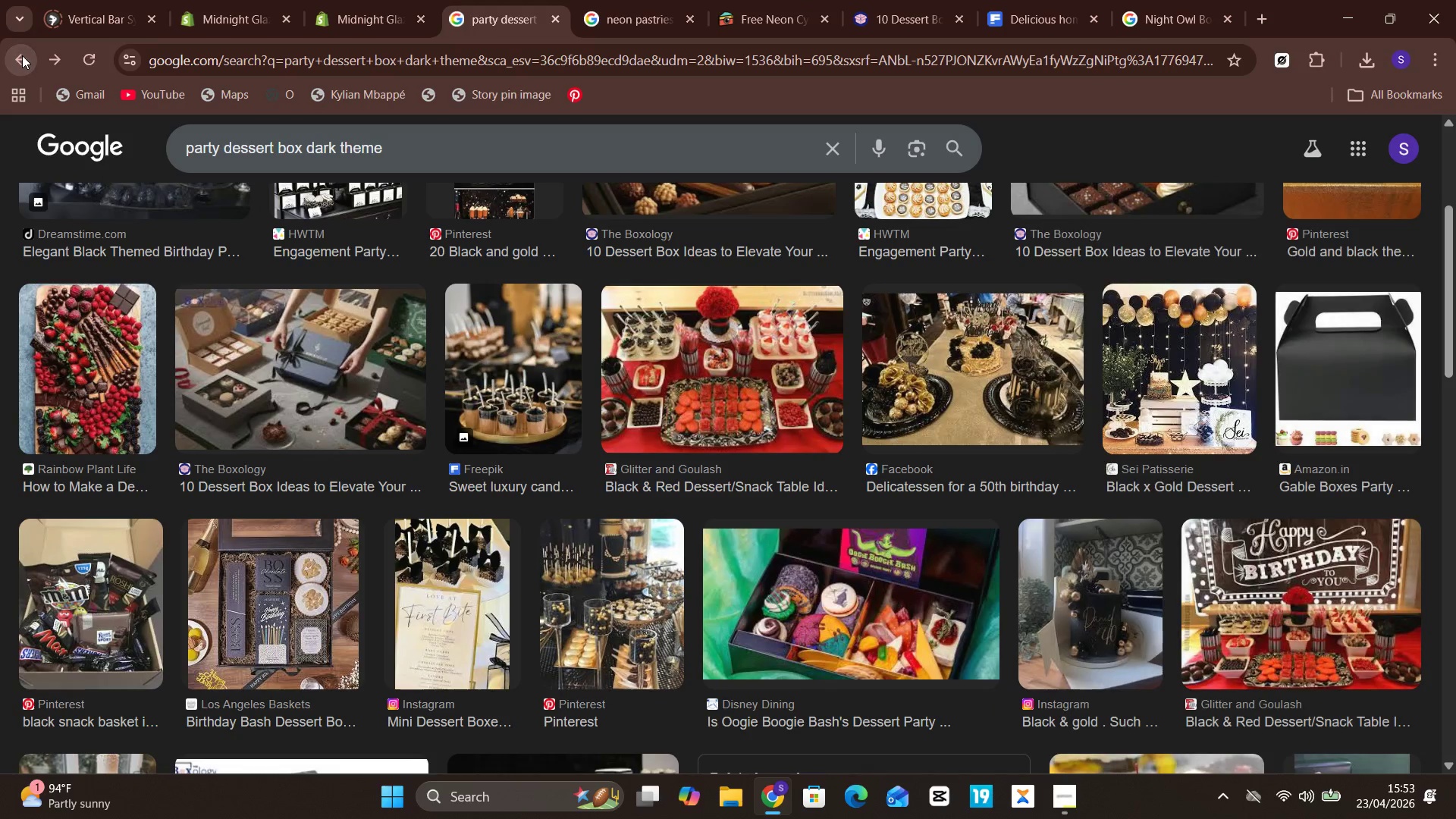 
left_click([22, 55])
 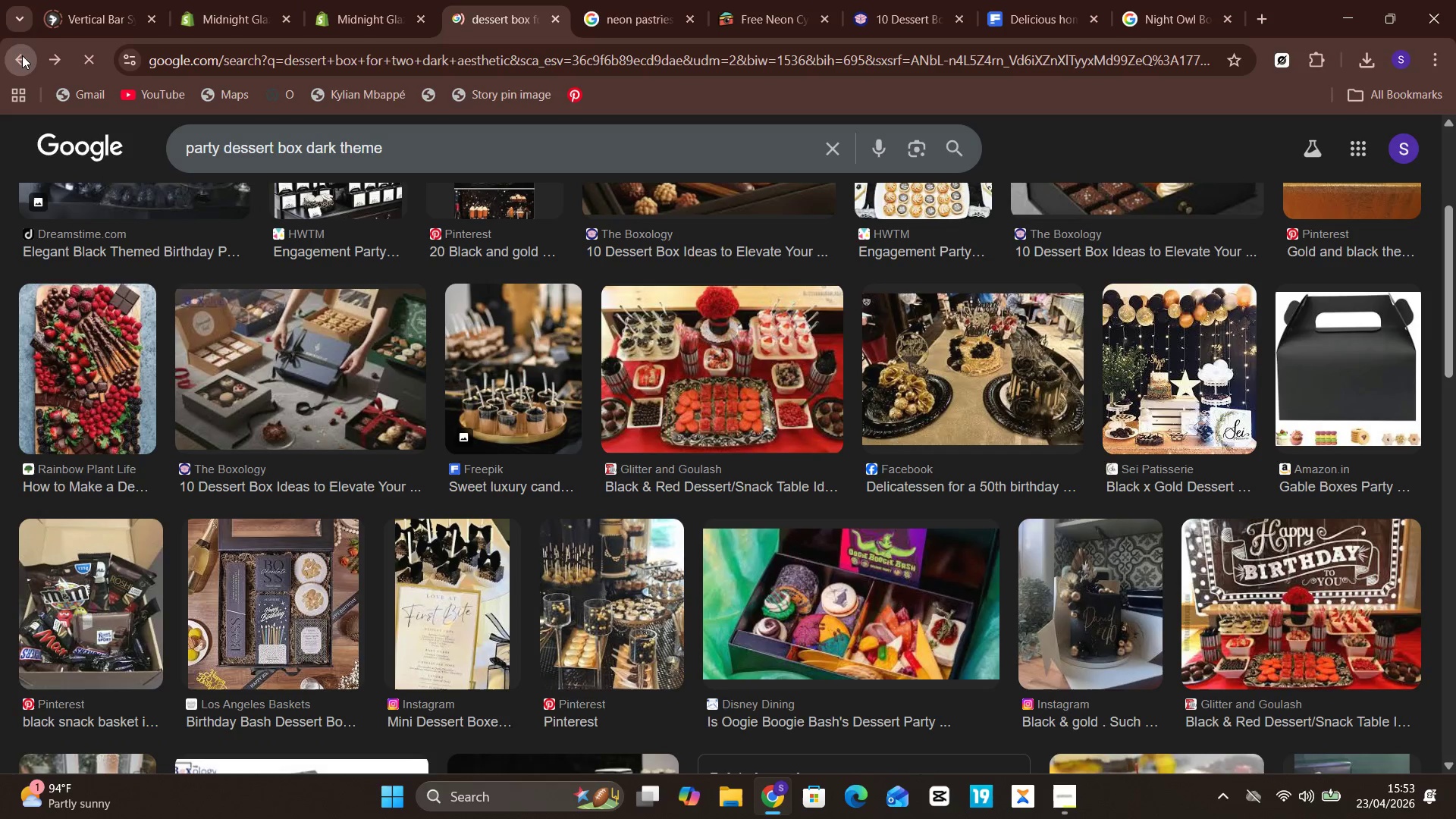 
left_click([22, 55])
 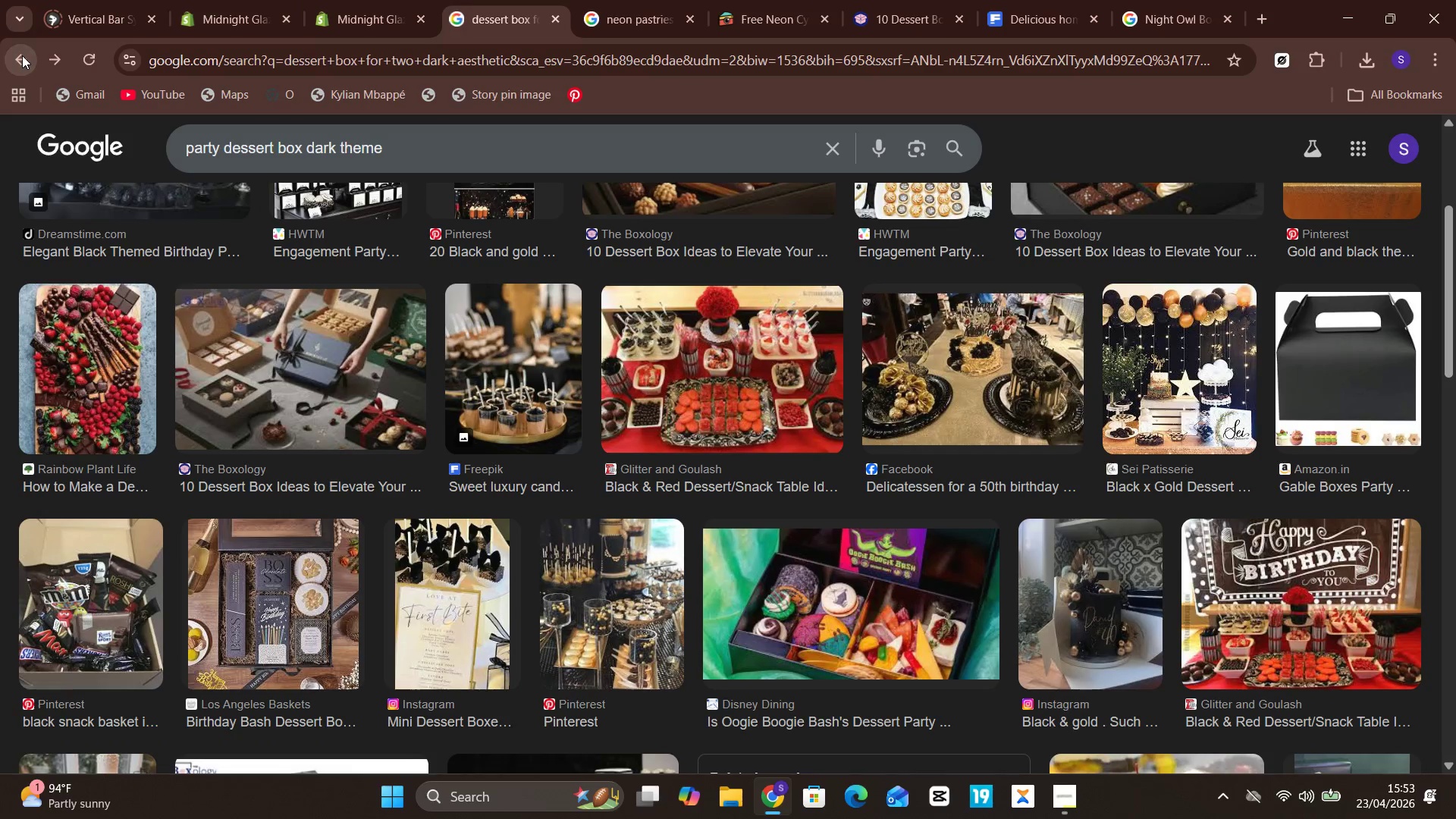 
left_click([22, 55])
 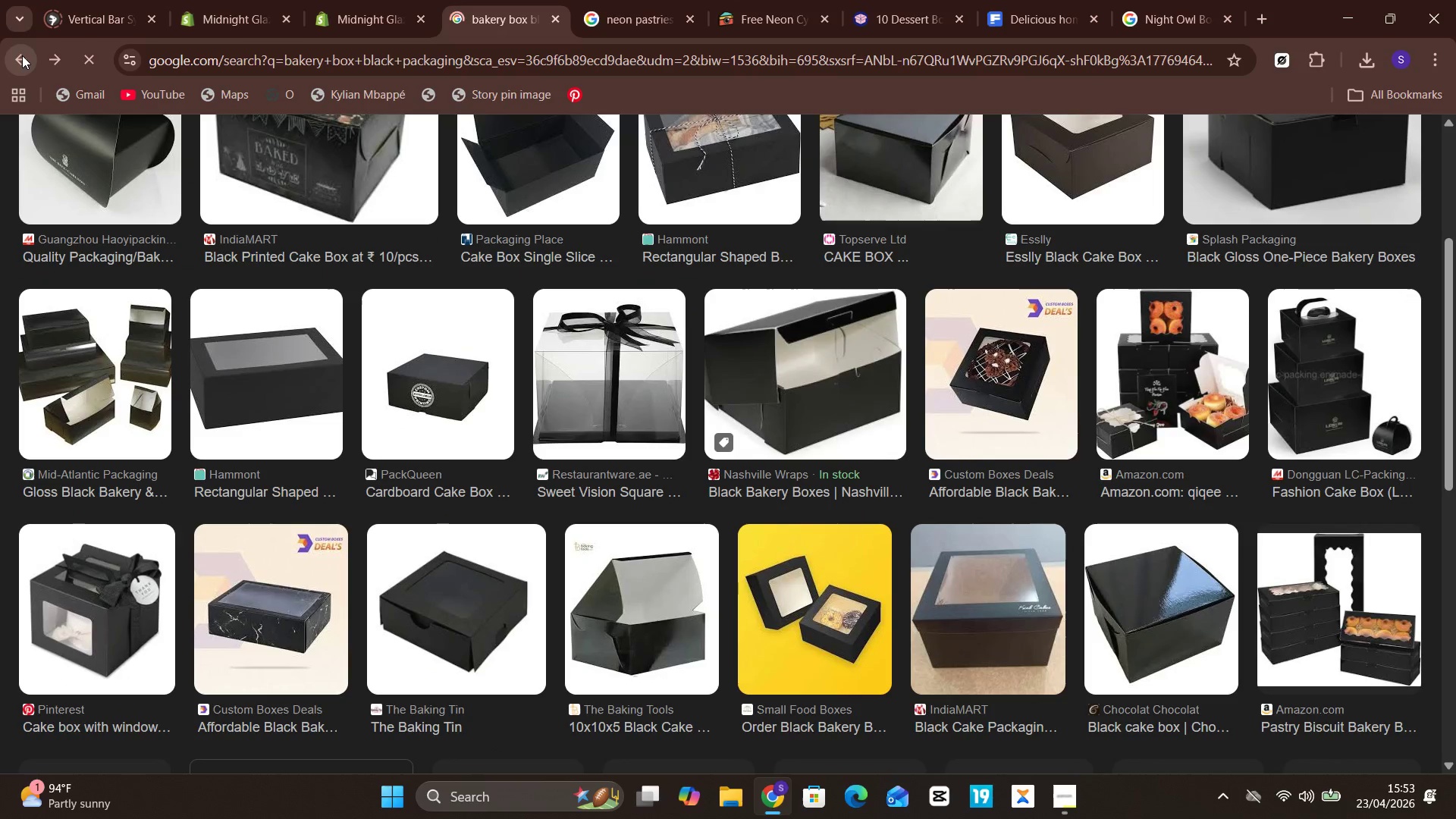 
left_click([22, 55])
 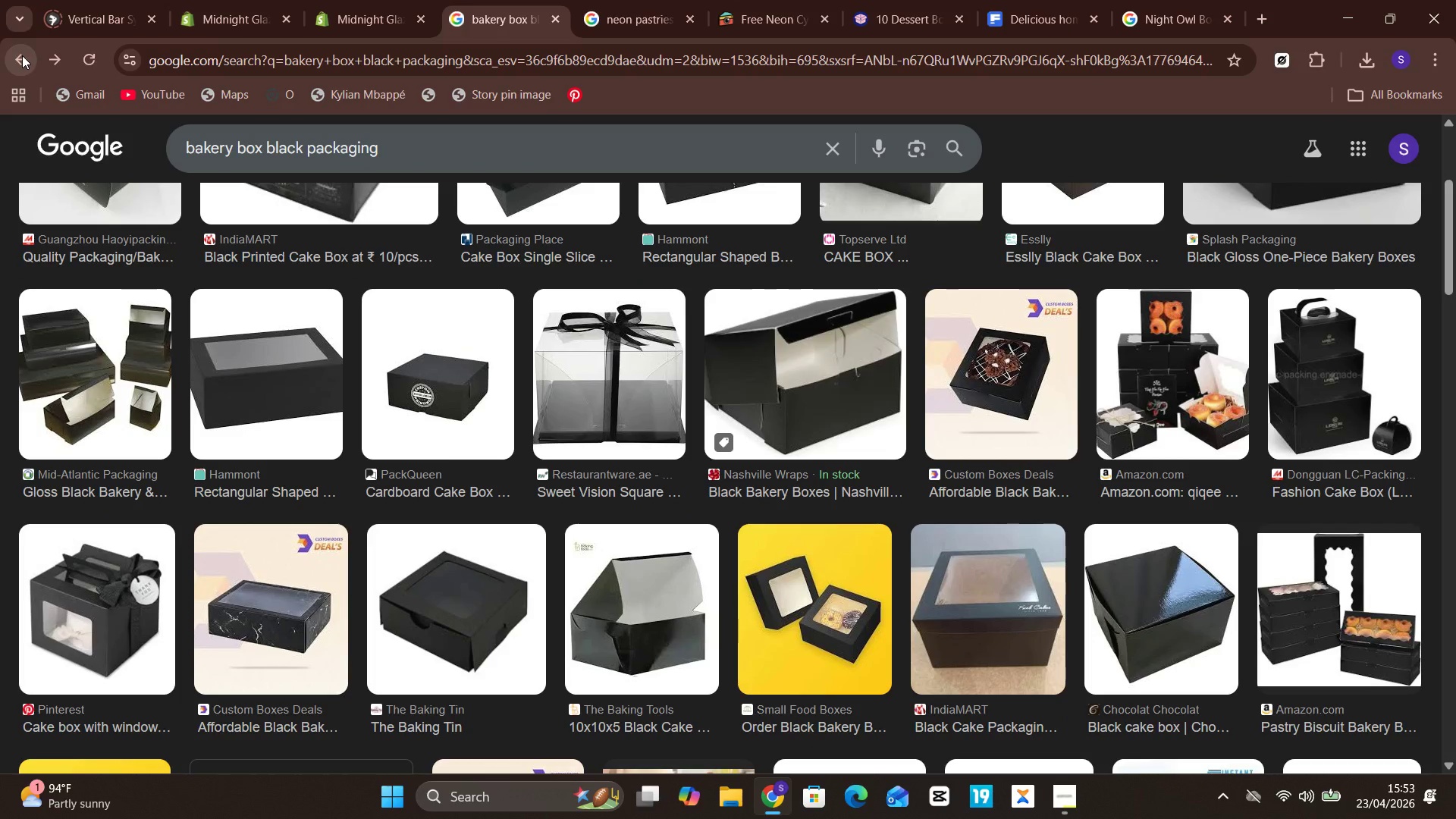 
left_click([22, 55])
 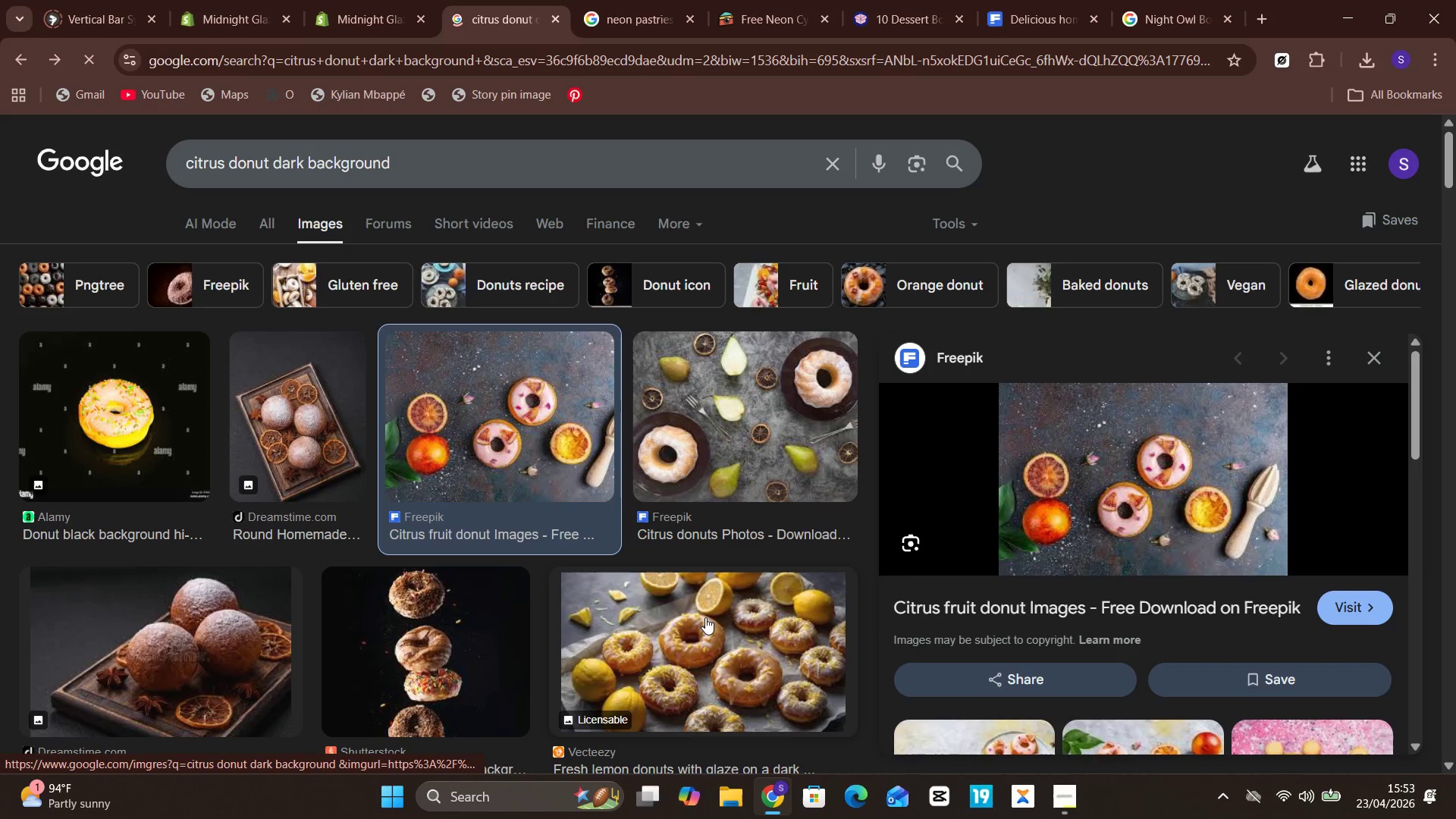 
wait(5.22)
 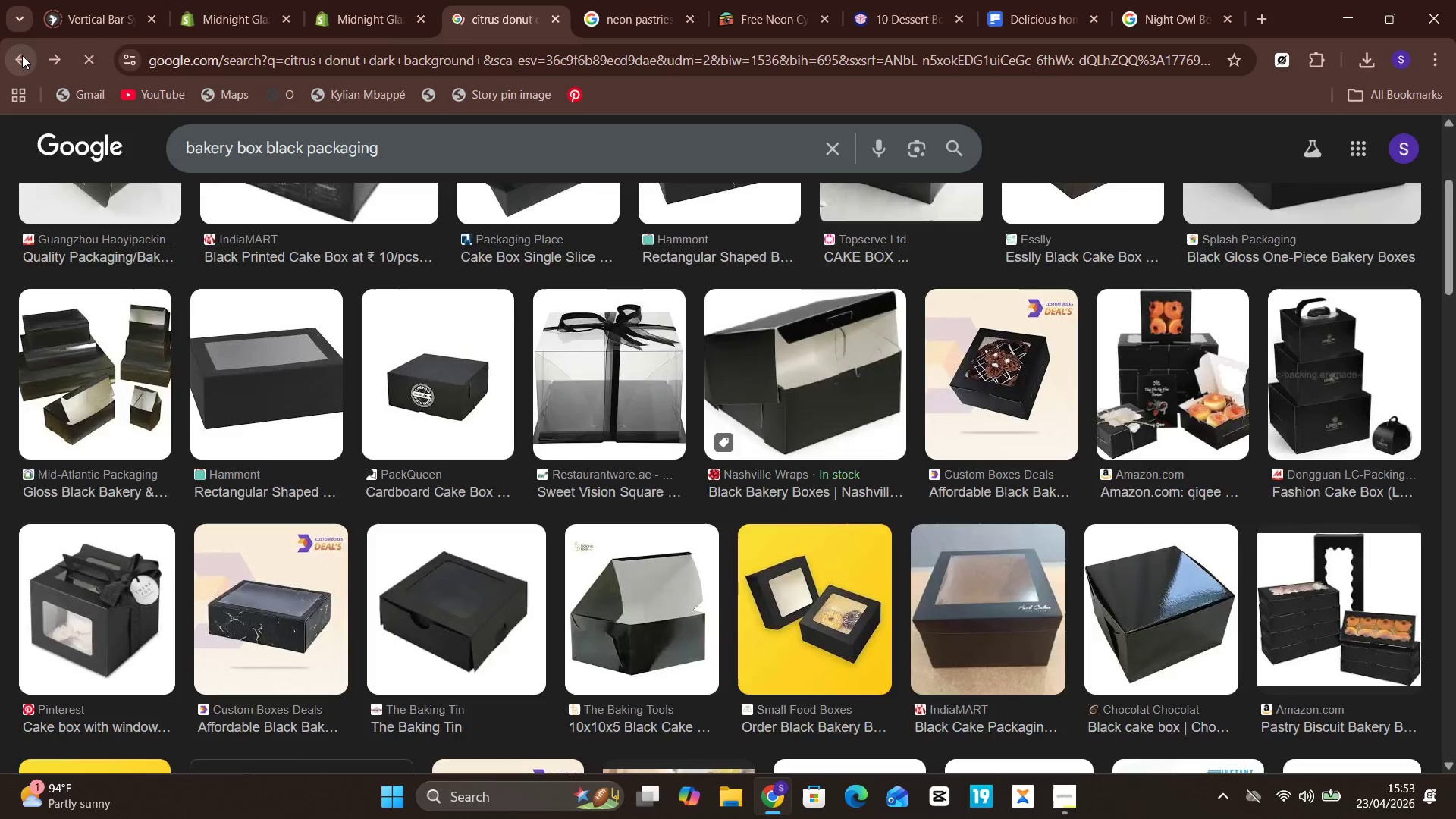 
left_click([475, 637])
 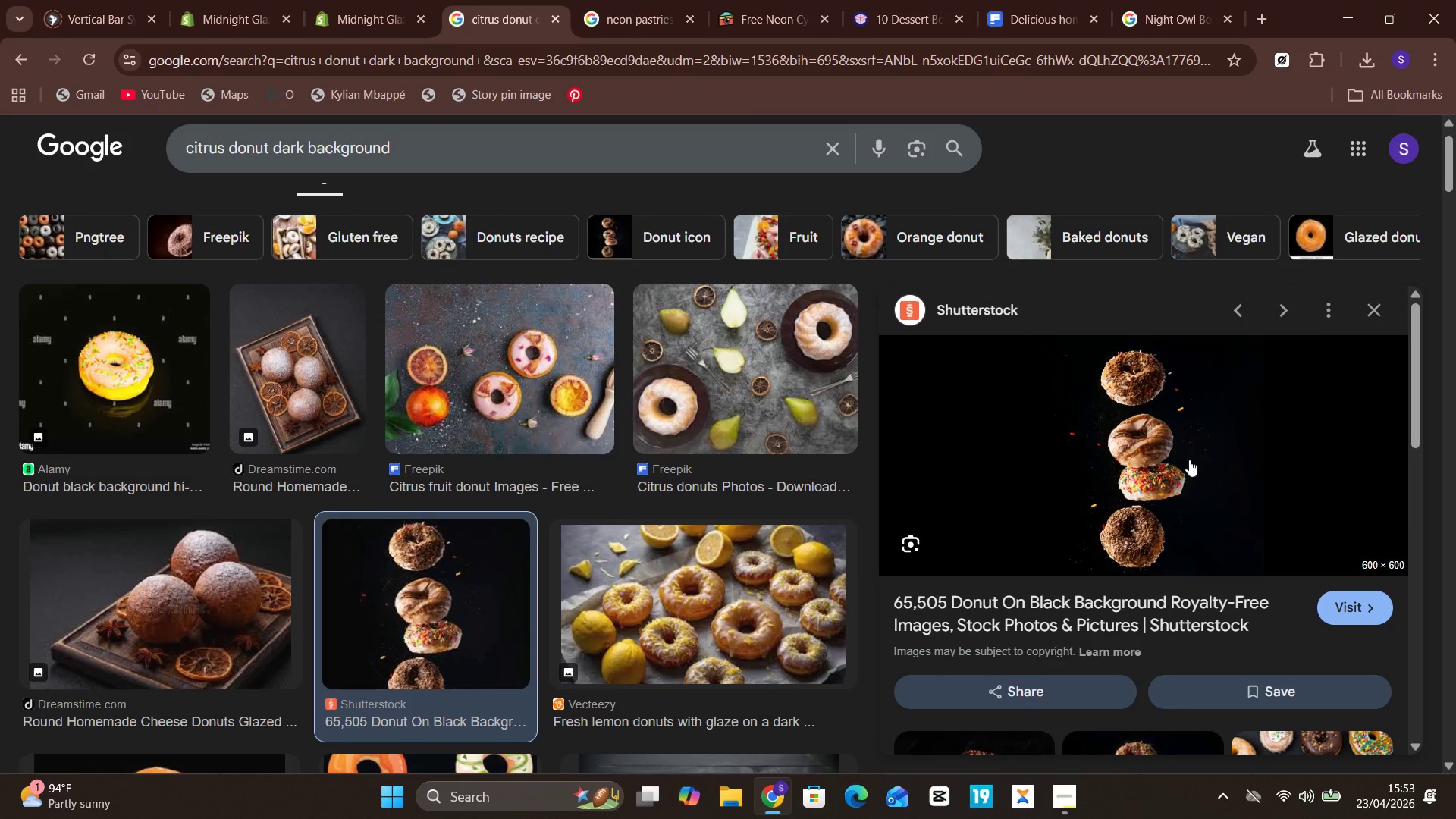 
right_click([1173, 460])
 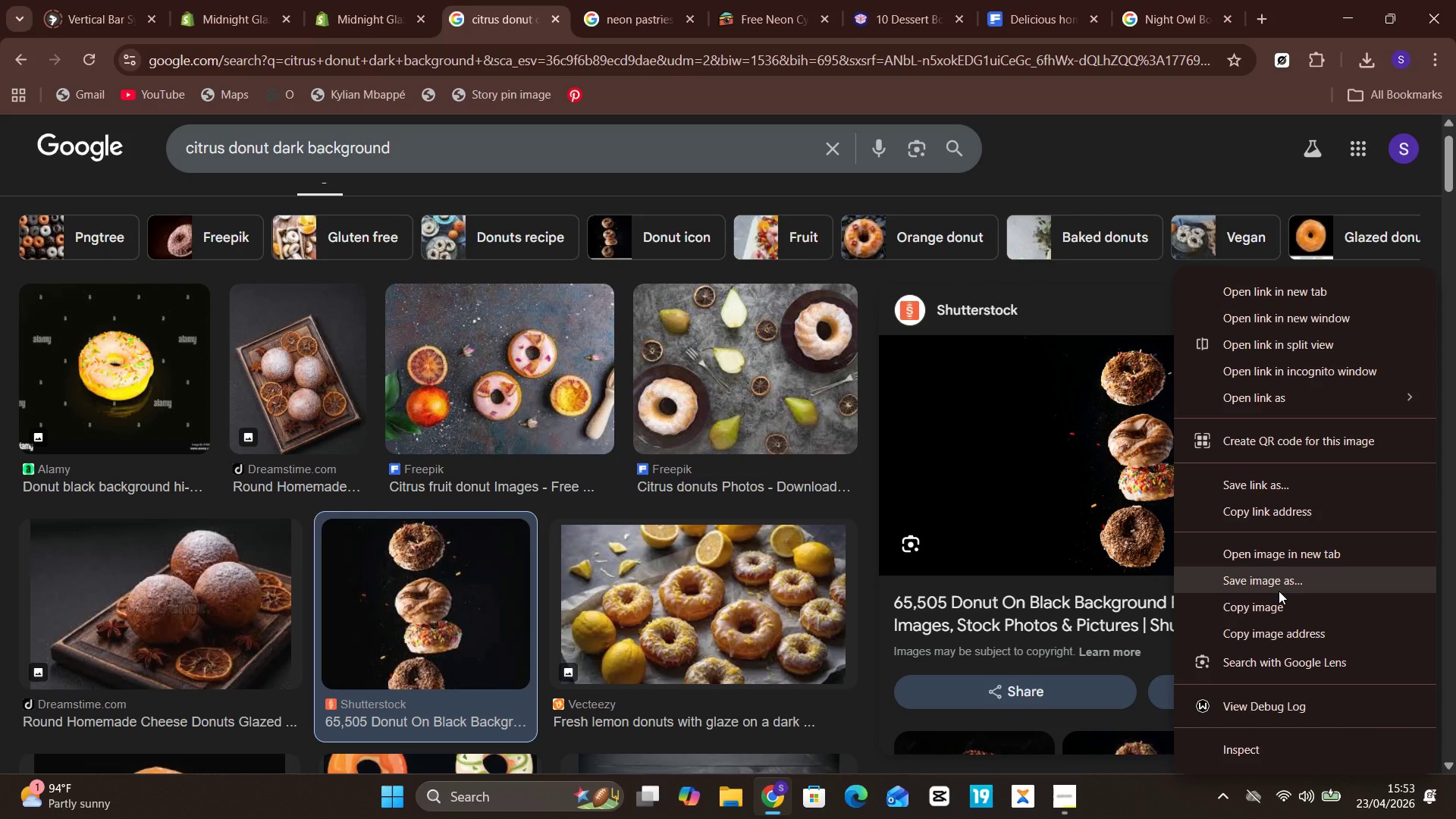 
left_click([1279, 591])
 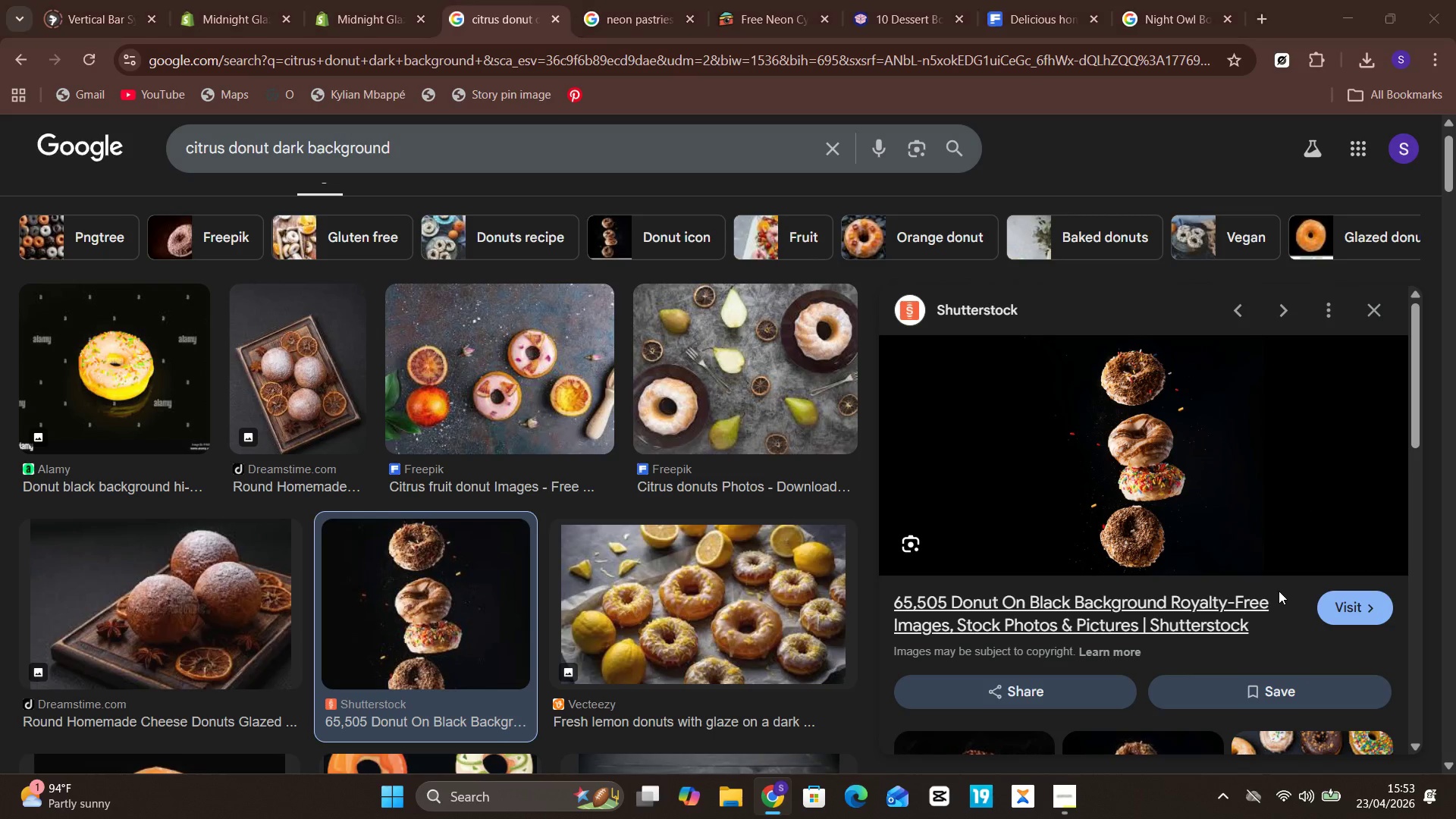 
key(Enter)
 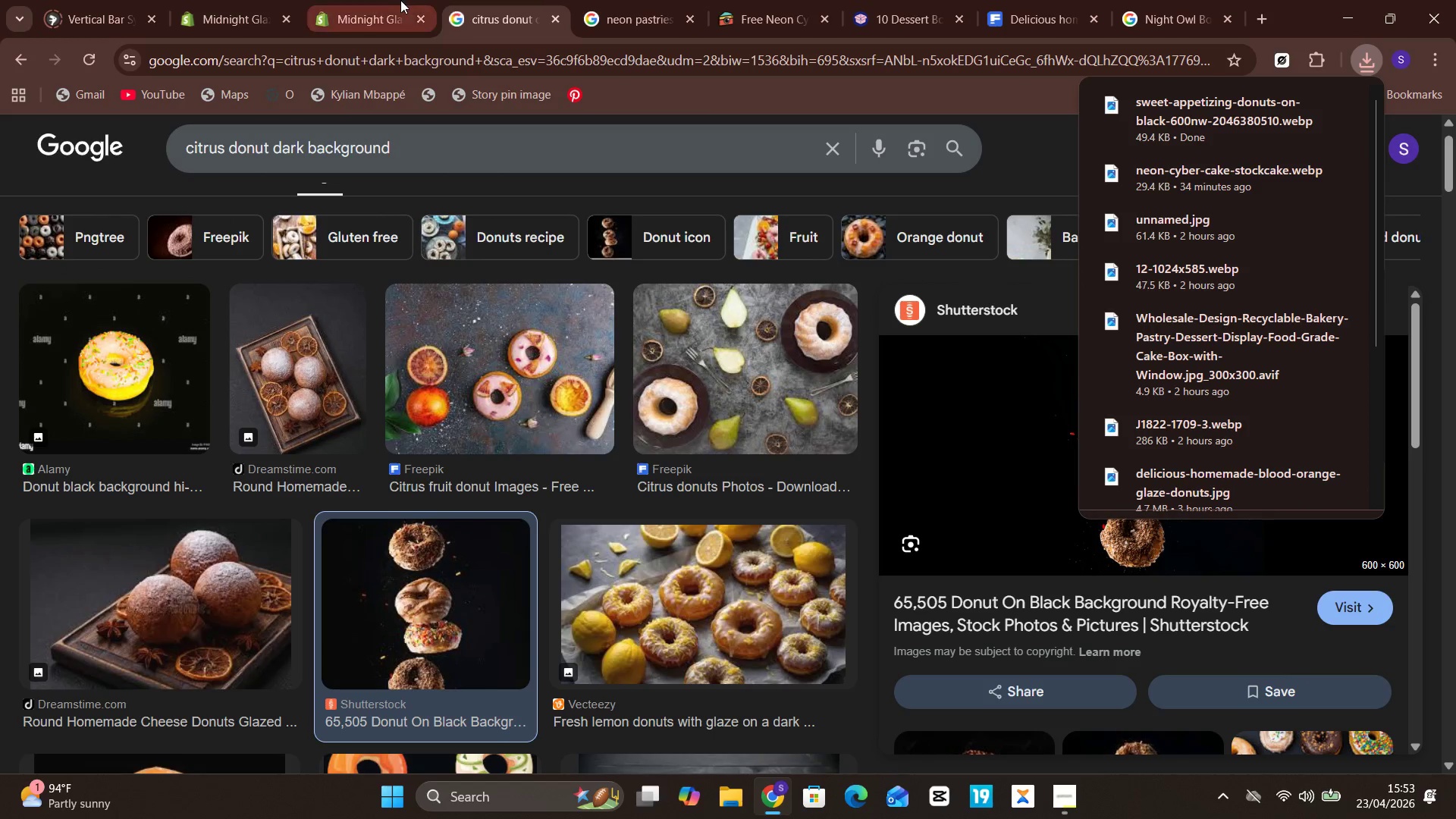 
left_click([394, 0])
 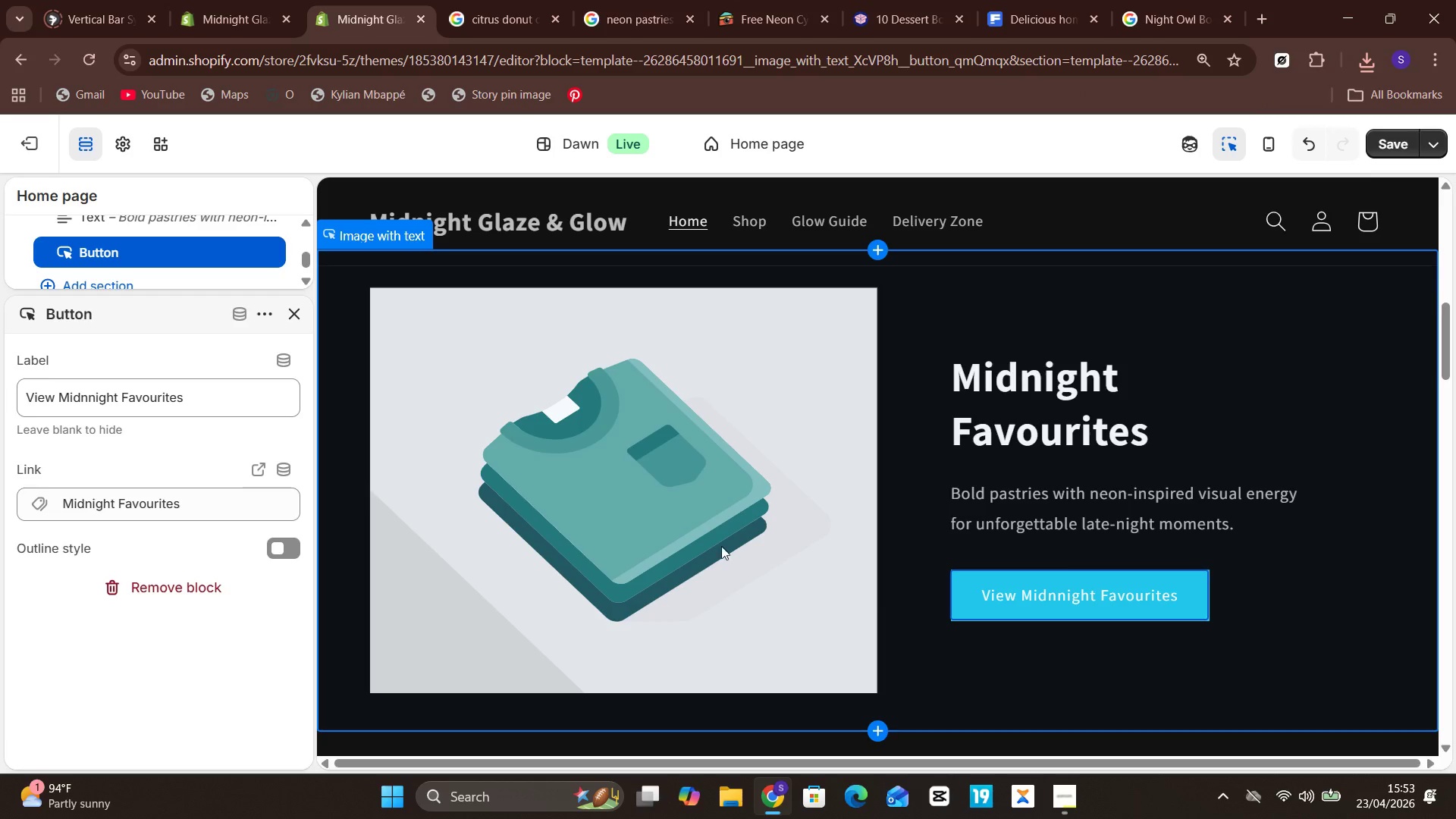 
left_click([711, 539])
 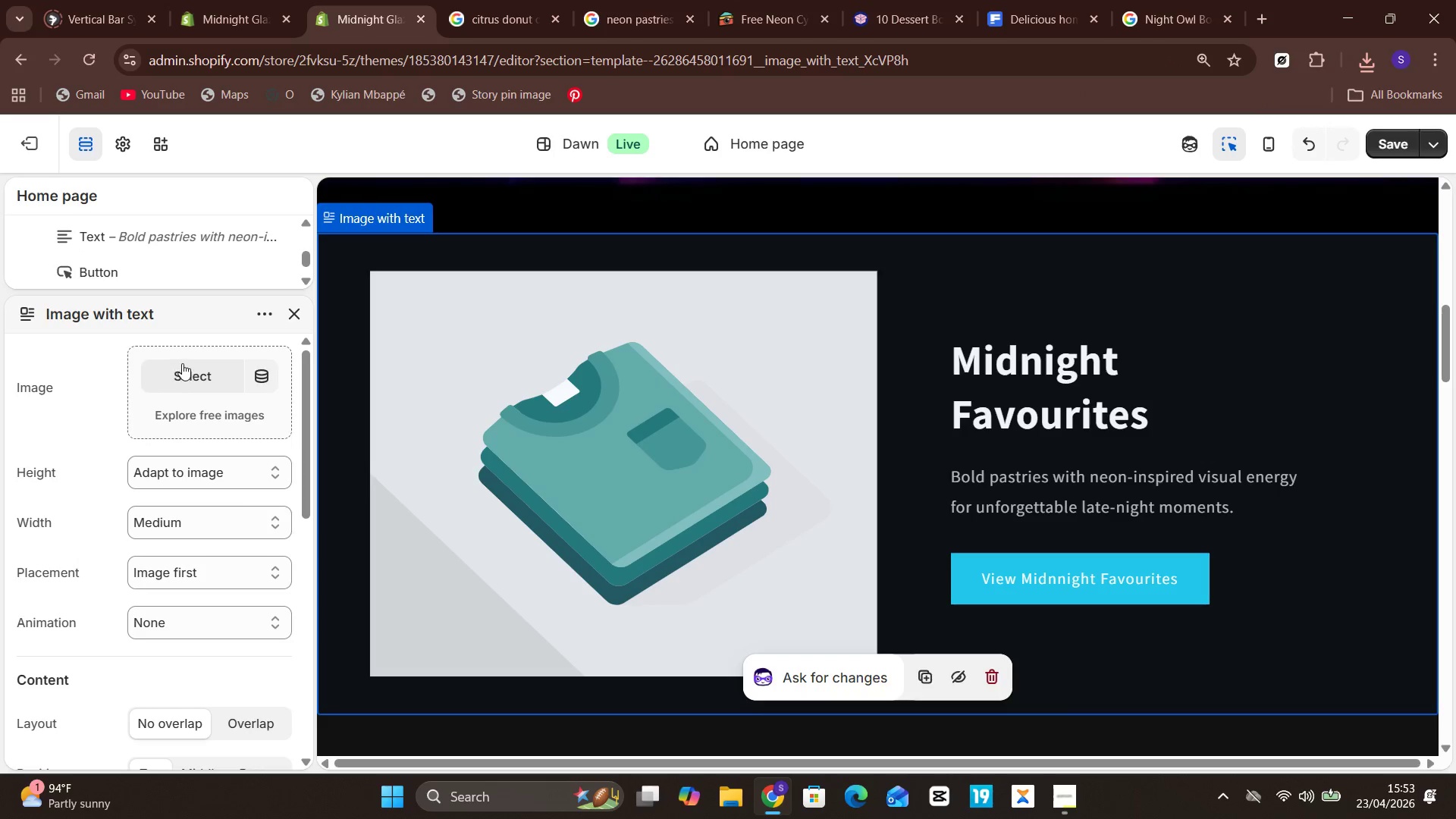 
left_click([182, 362])
 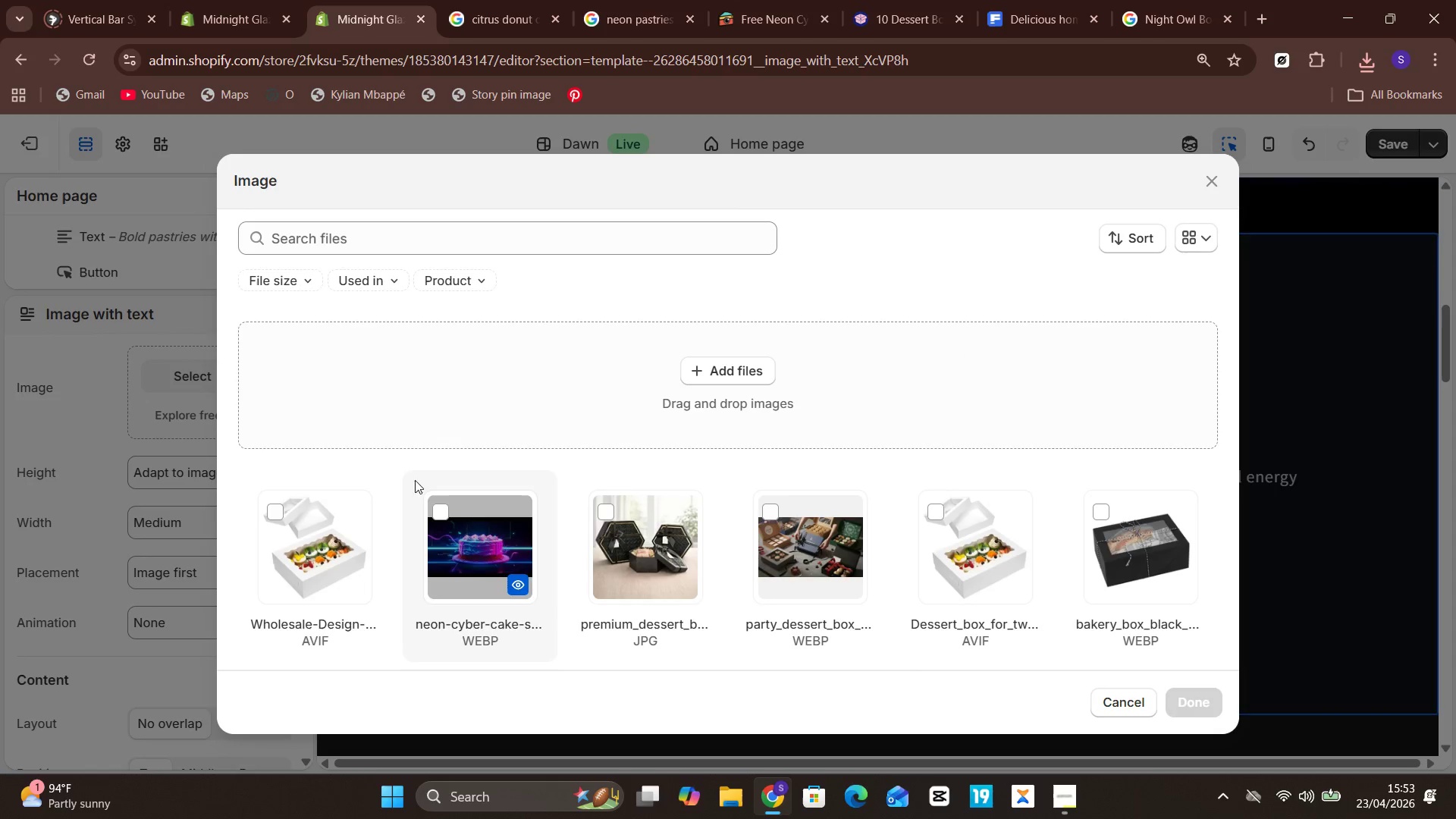 
left_click([466, 398])
 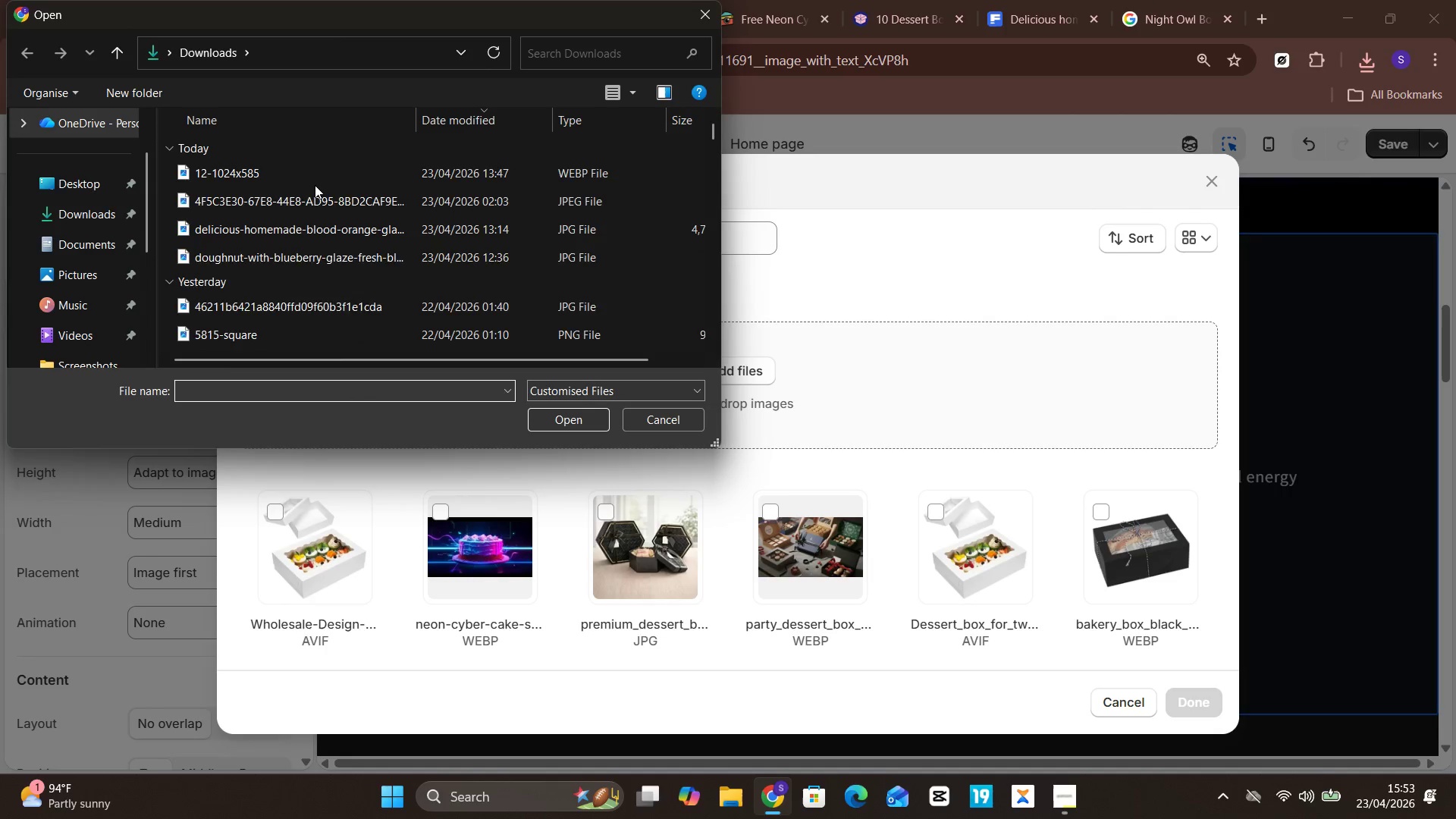 
left_click([322, 177])
 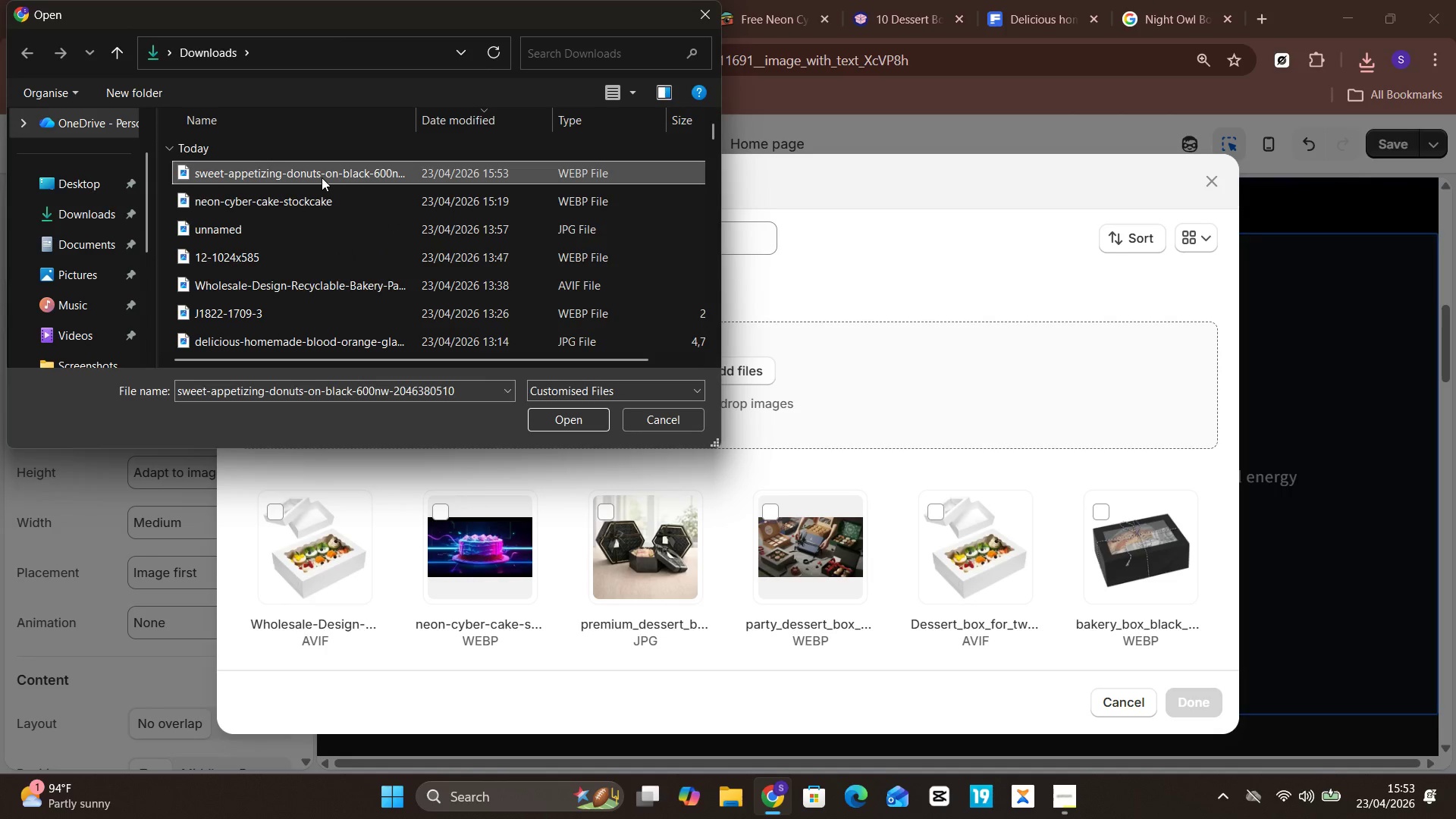 
key(Enter)
 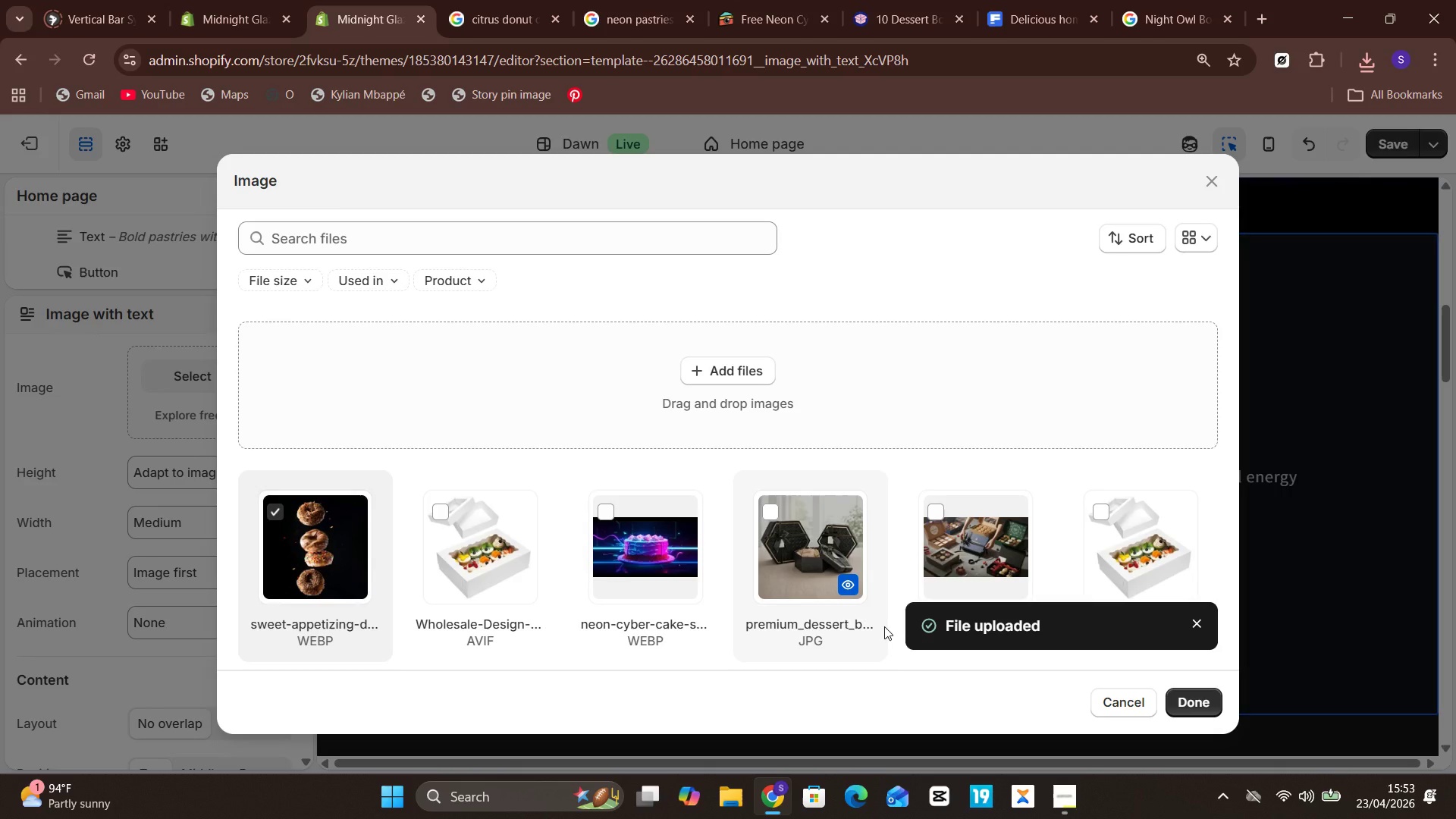 
wait(13.11)
 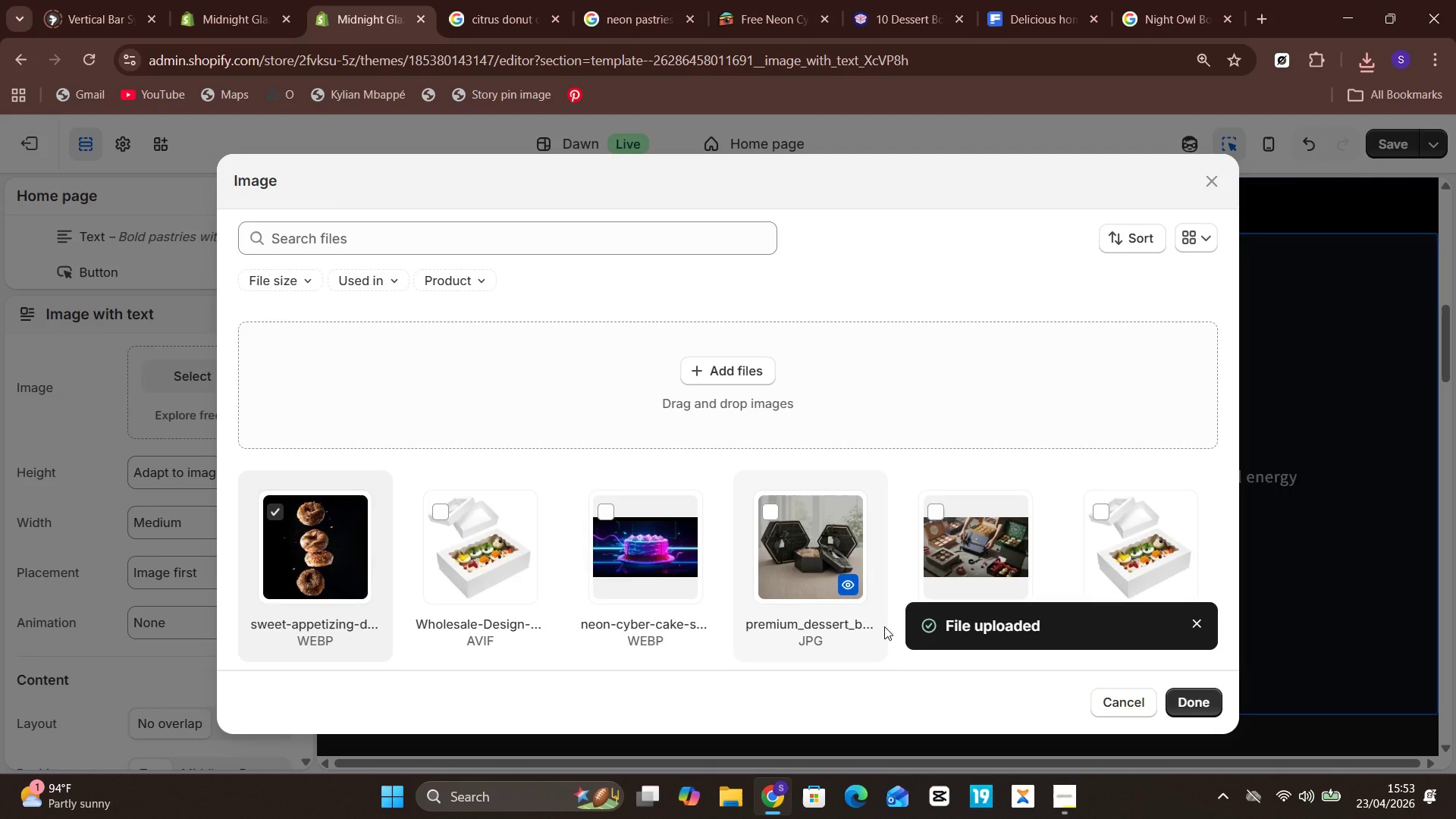 
left_click([1188, 690])
 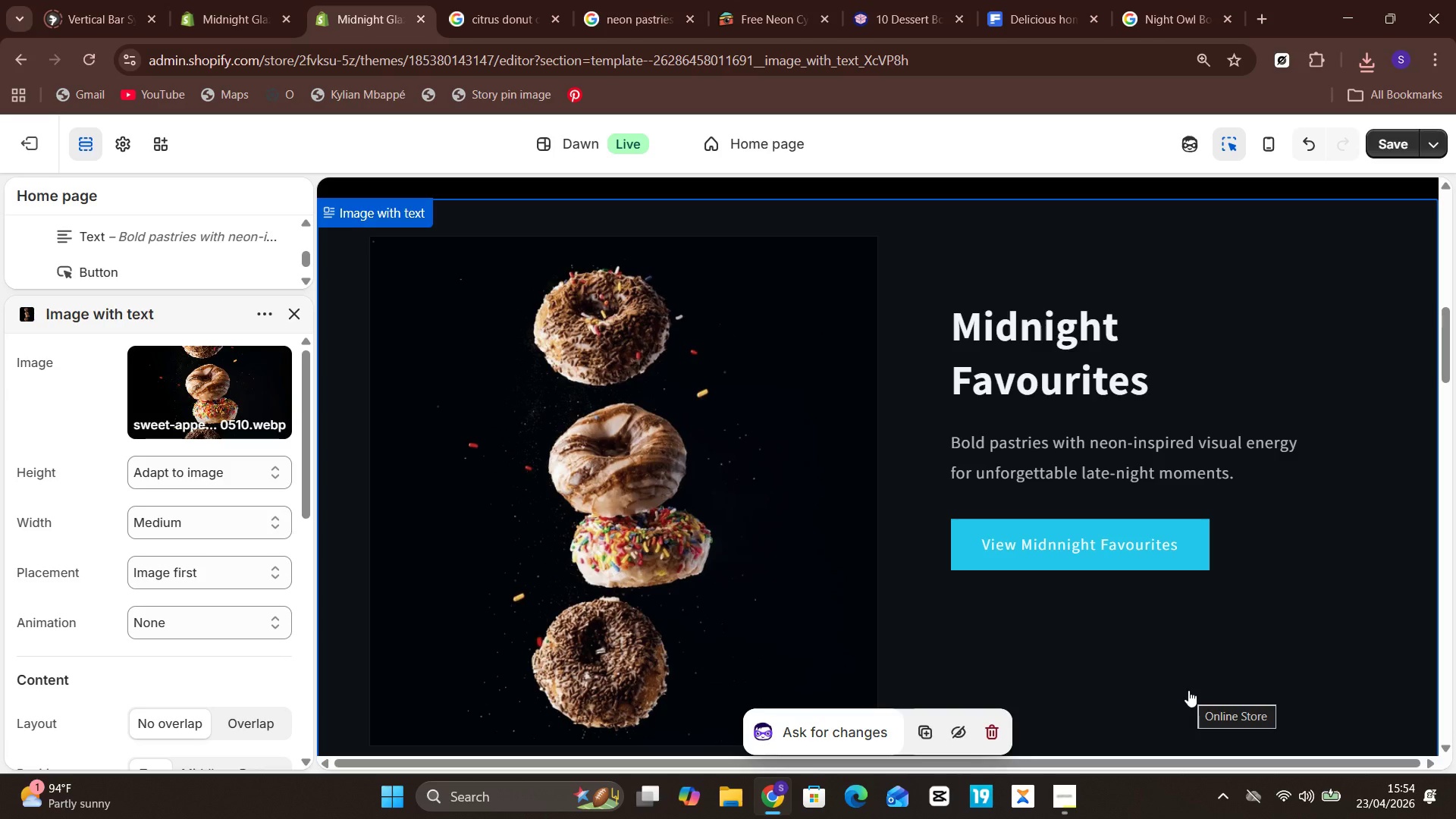 
wait(21.27)
 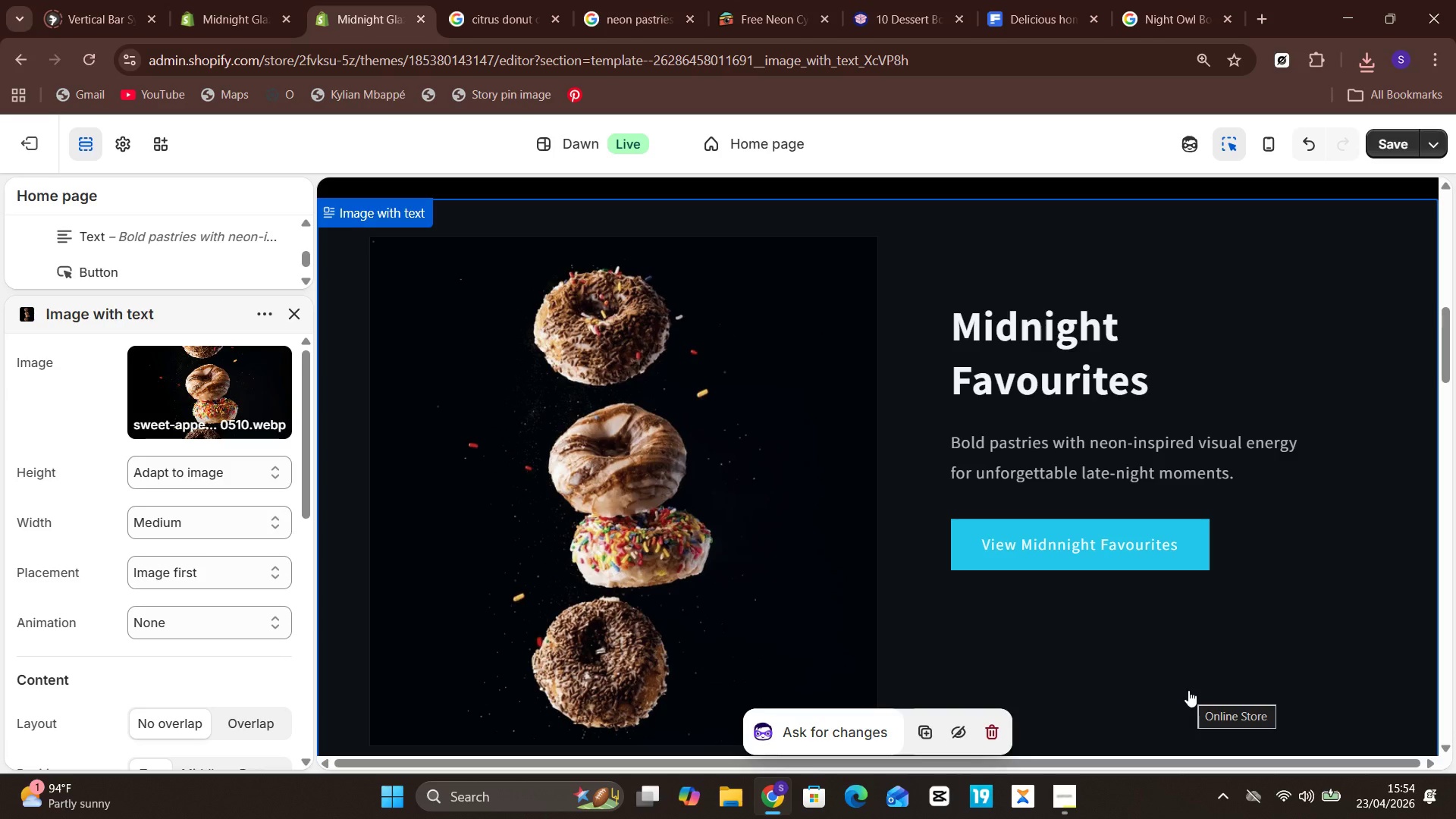 
left_click([1376, 151])
 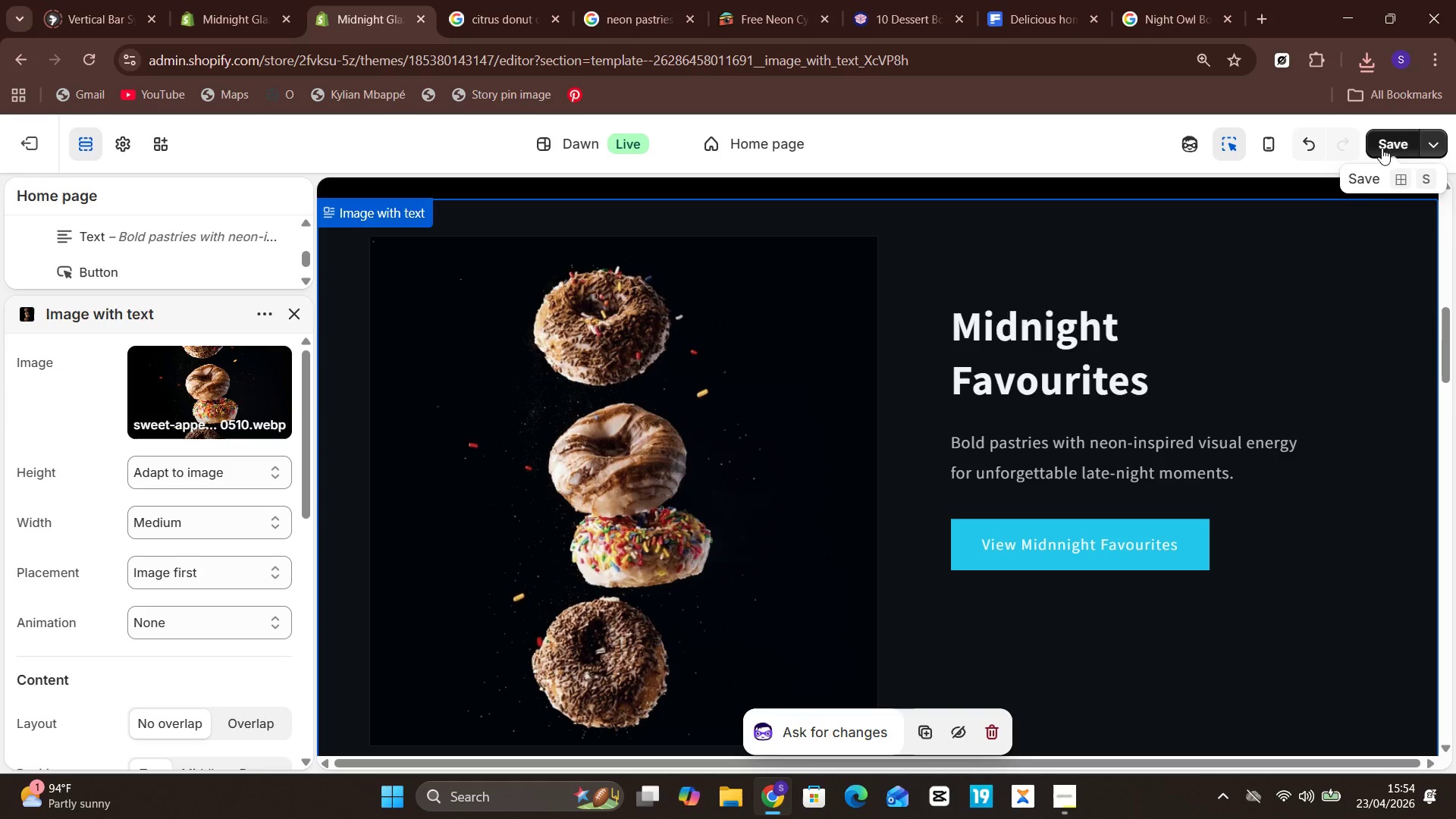 
left_click([1382, 148])
 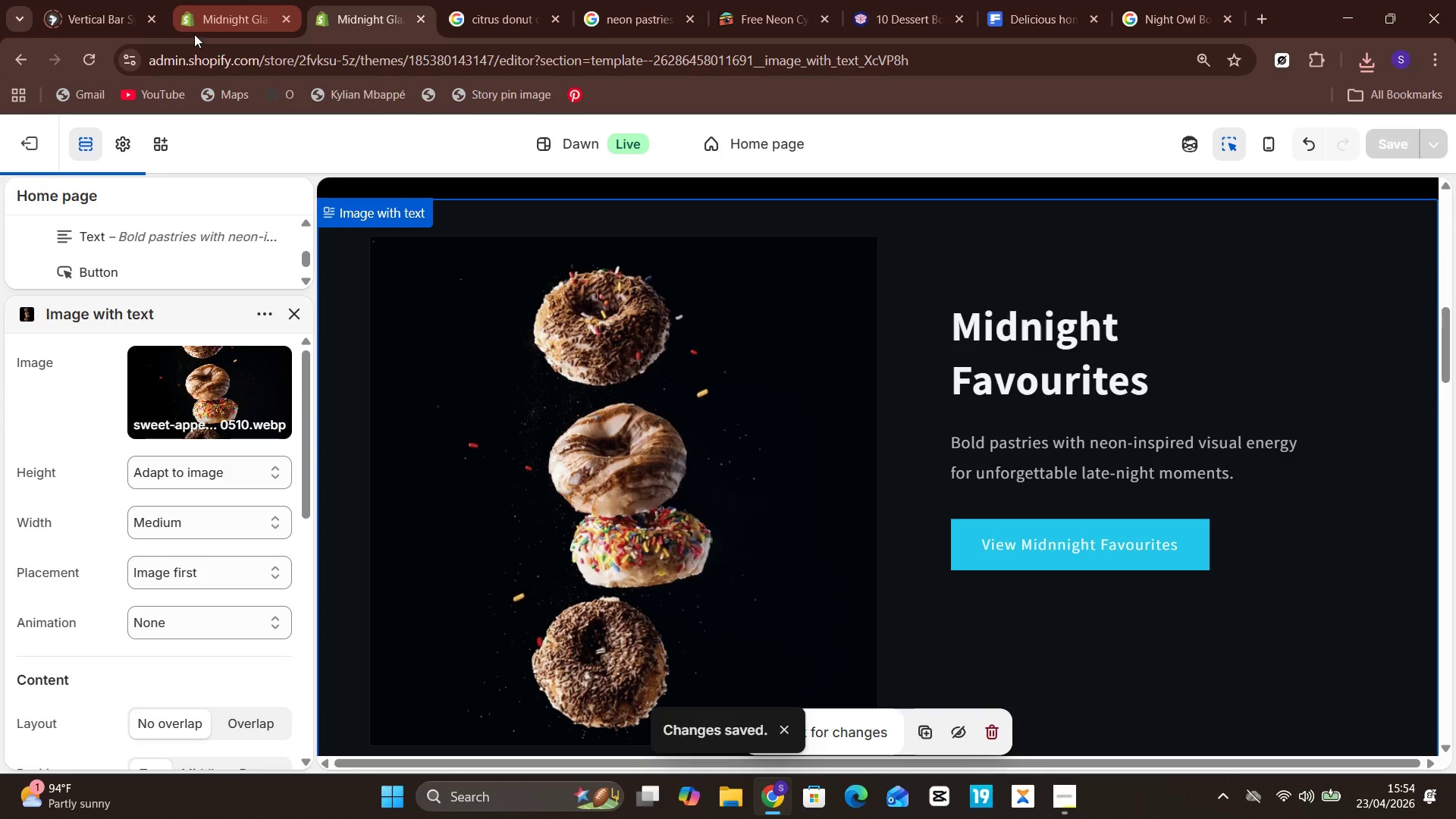 
left_click([211, 20])
 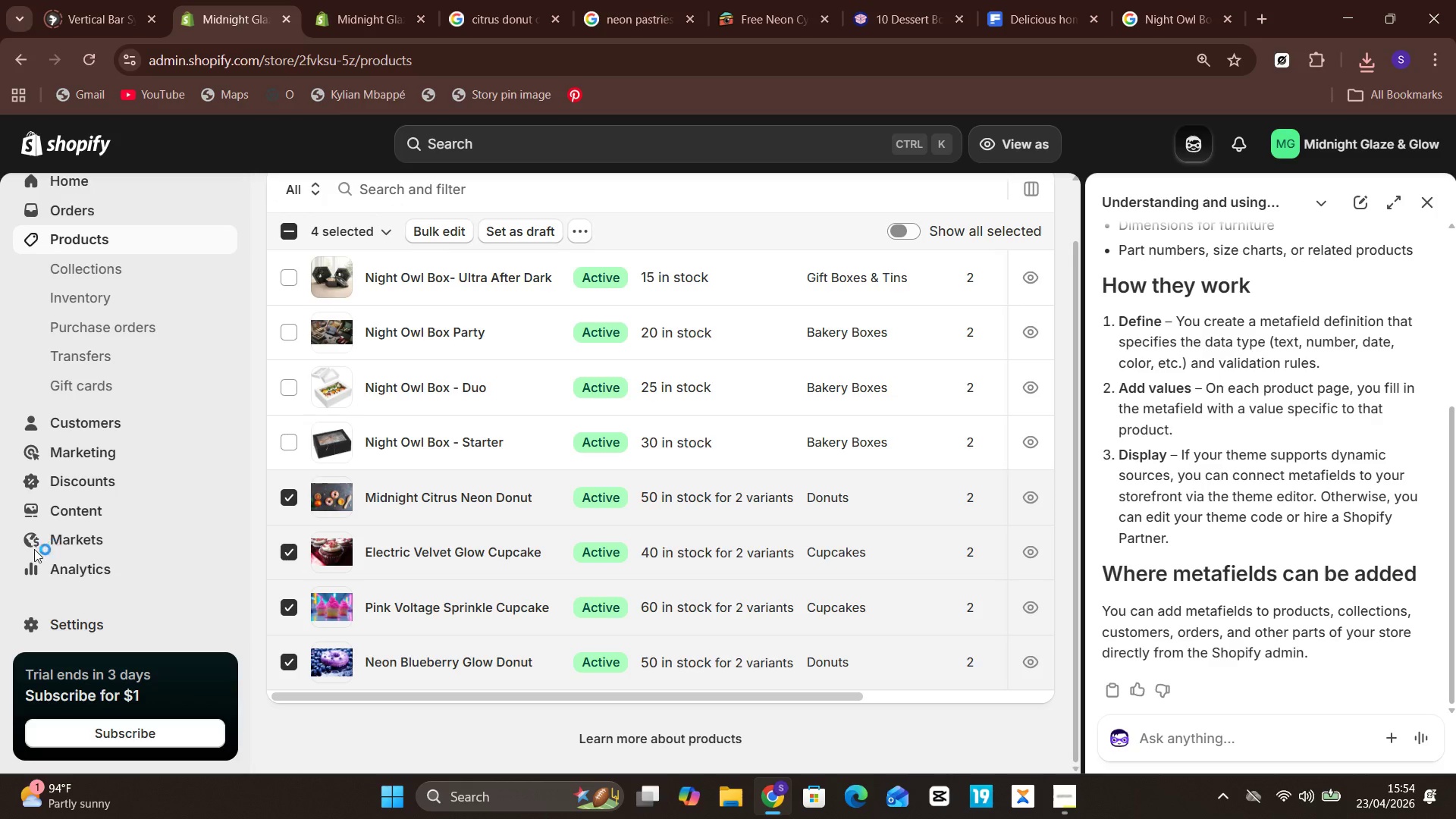 
mouse_move([95, 475])
 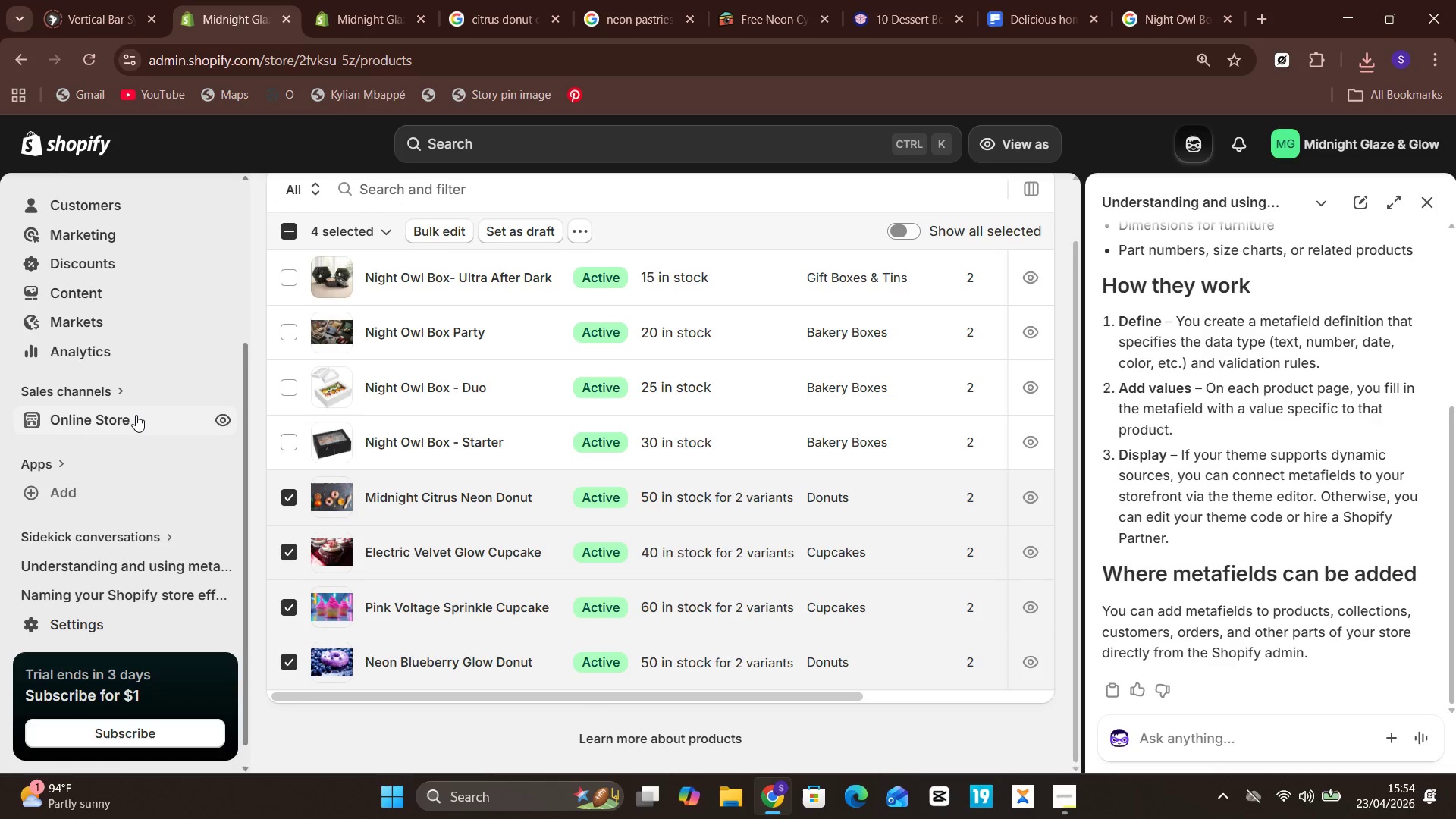 
left_click([135, 415])
 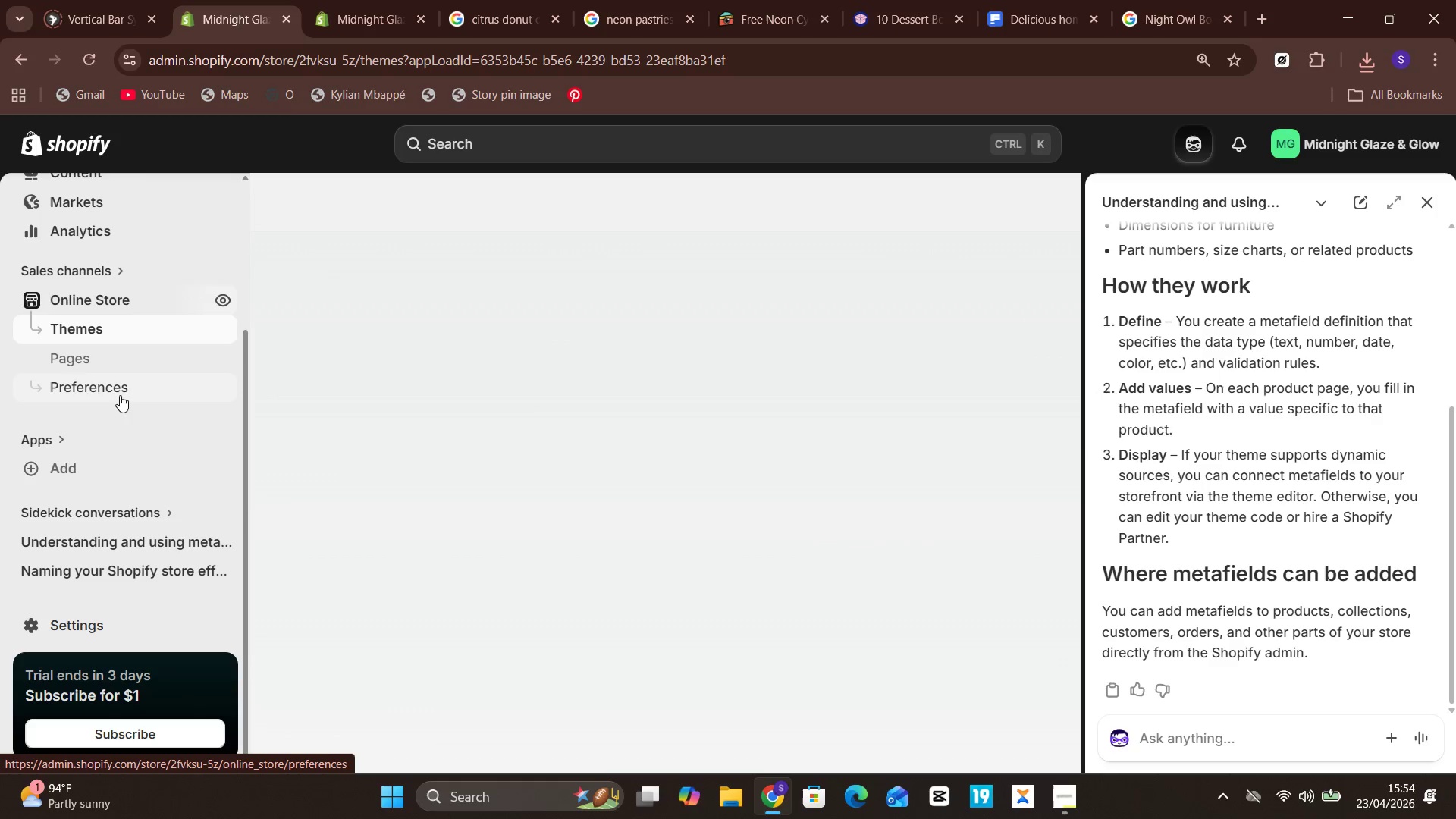 
left_click([116, 390])
 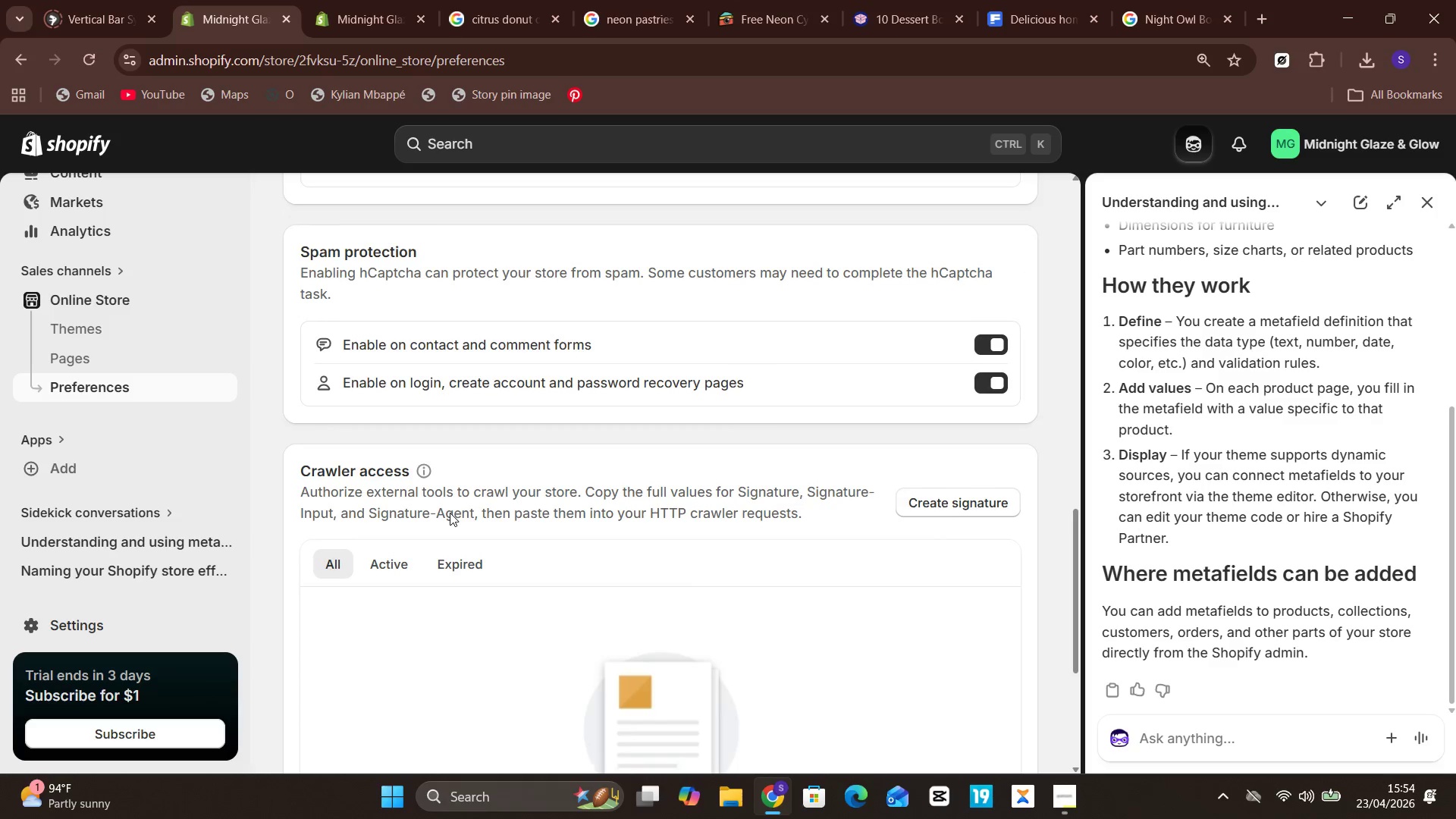 
wait(29.14)
 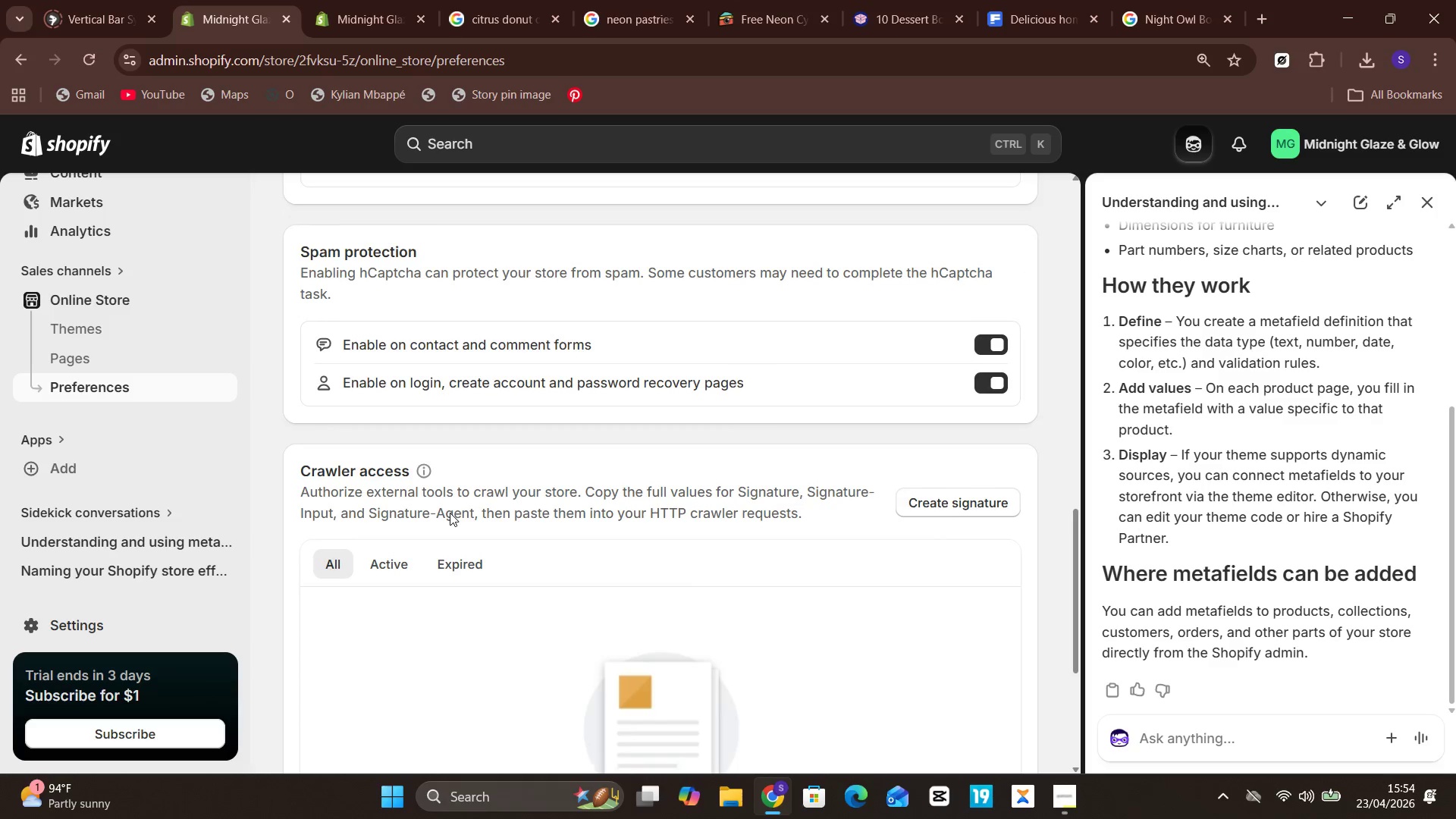 
left_click([684, 344])
 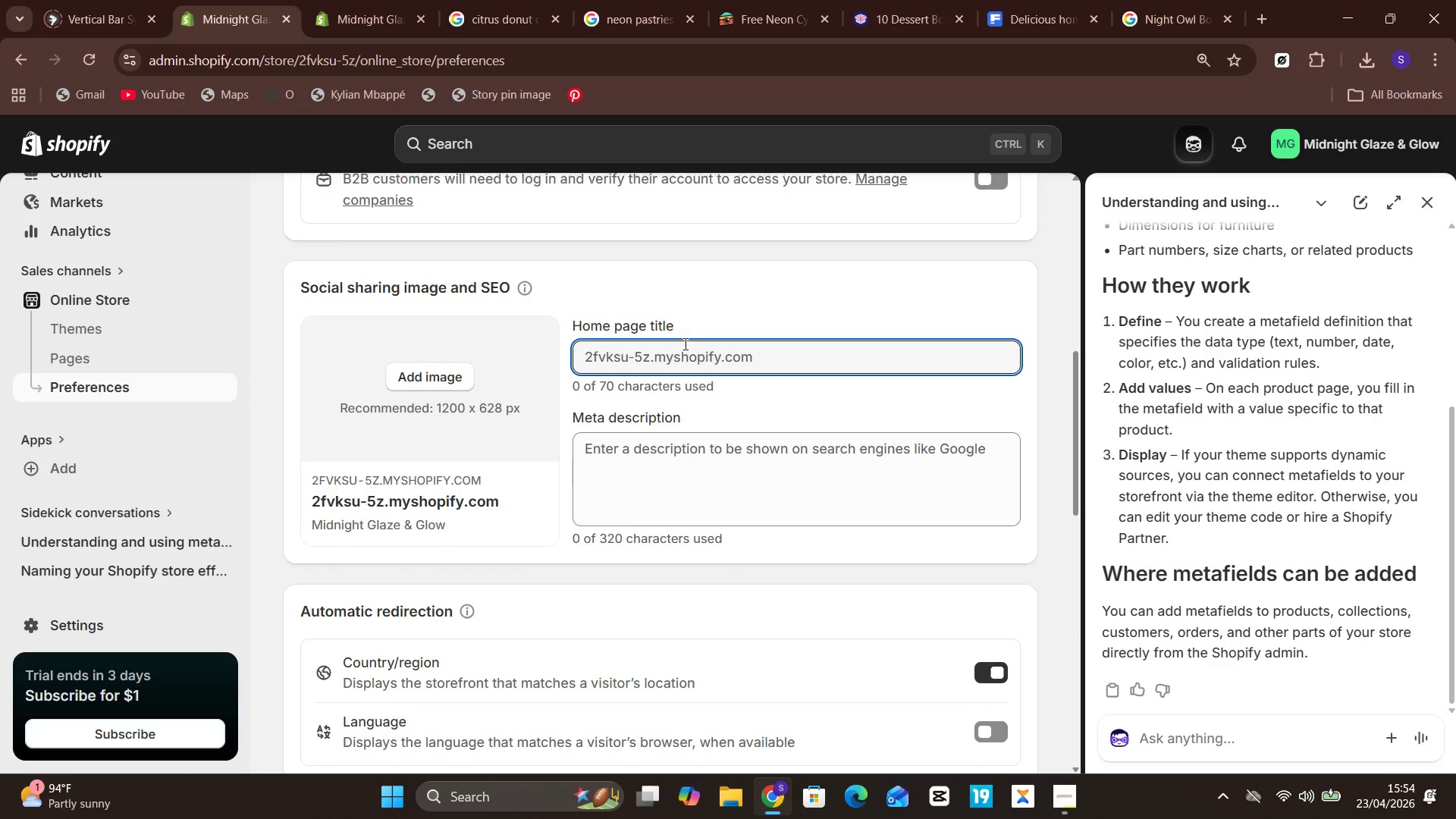 
wait(8.72)
 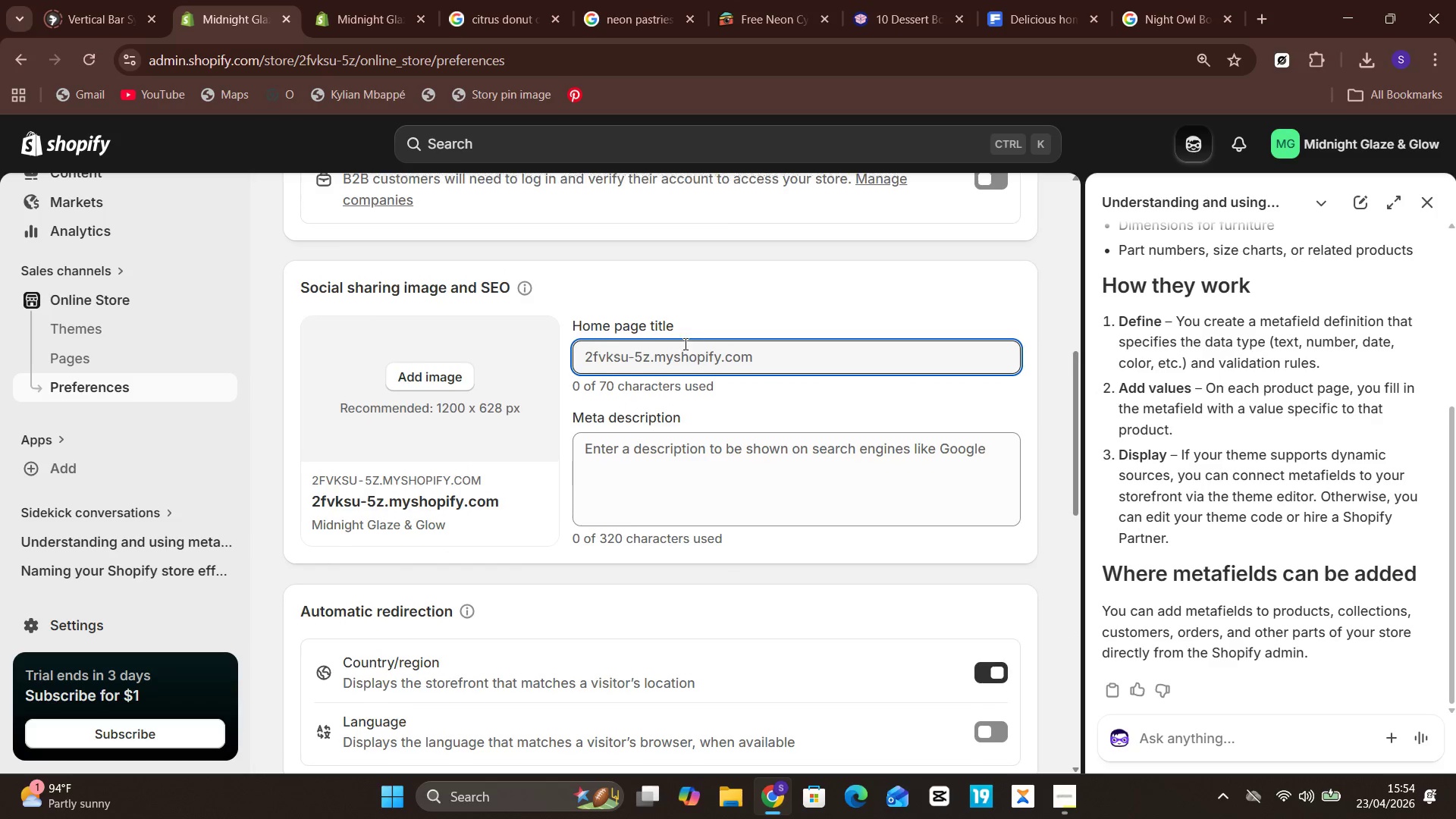 
type(Midnight Glaze & Glow )
 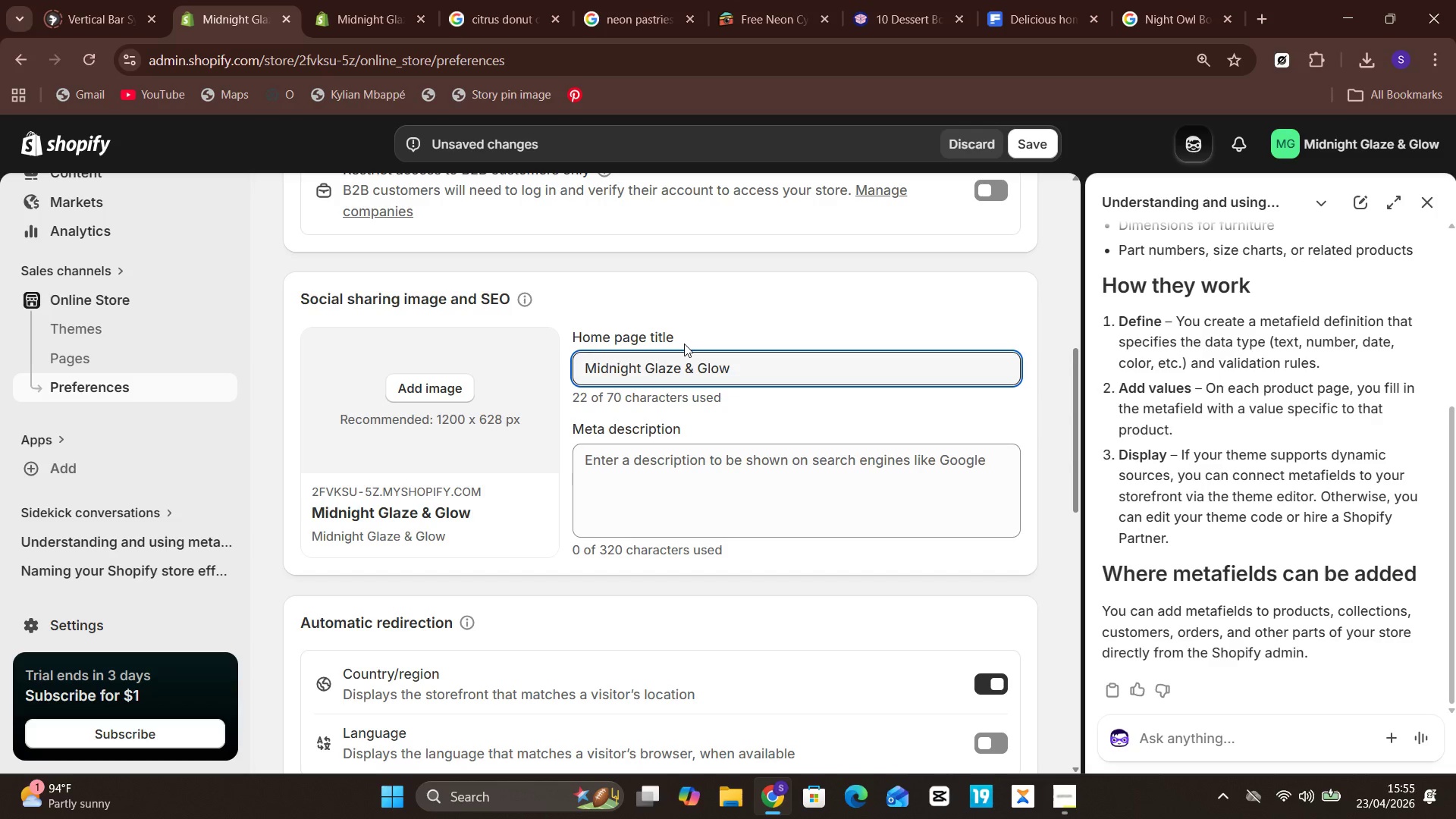 
key(Meta+V)
 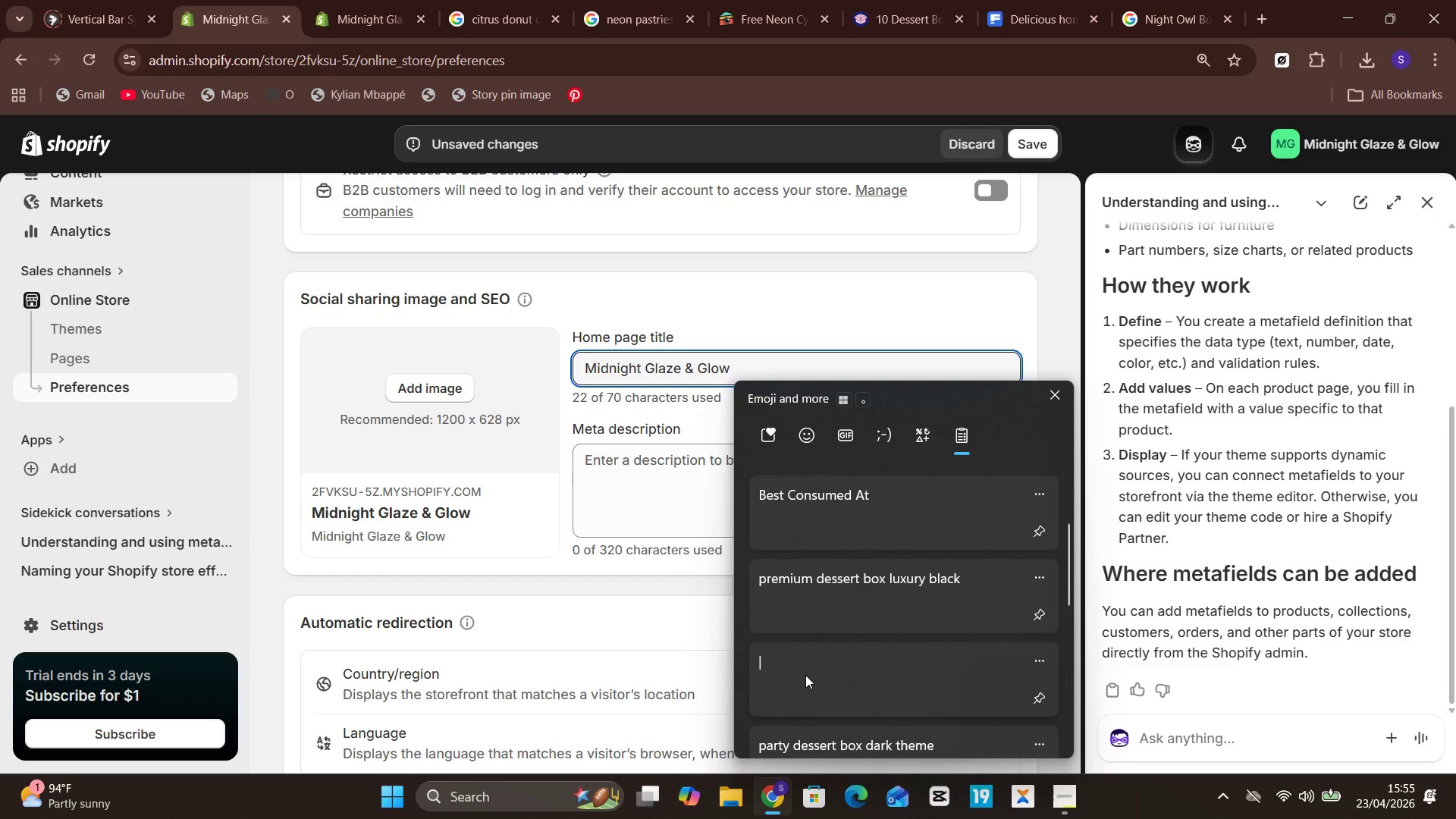 
left_click([805, 675])
 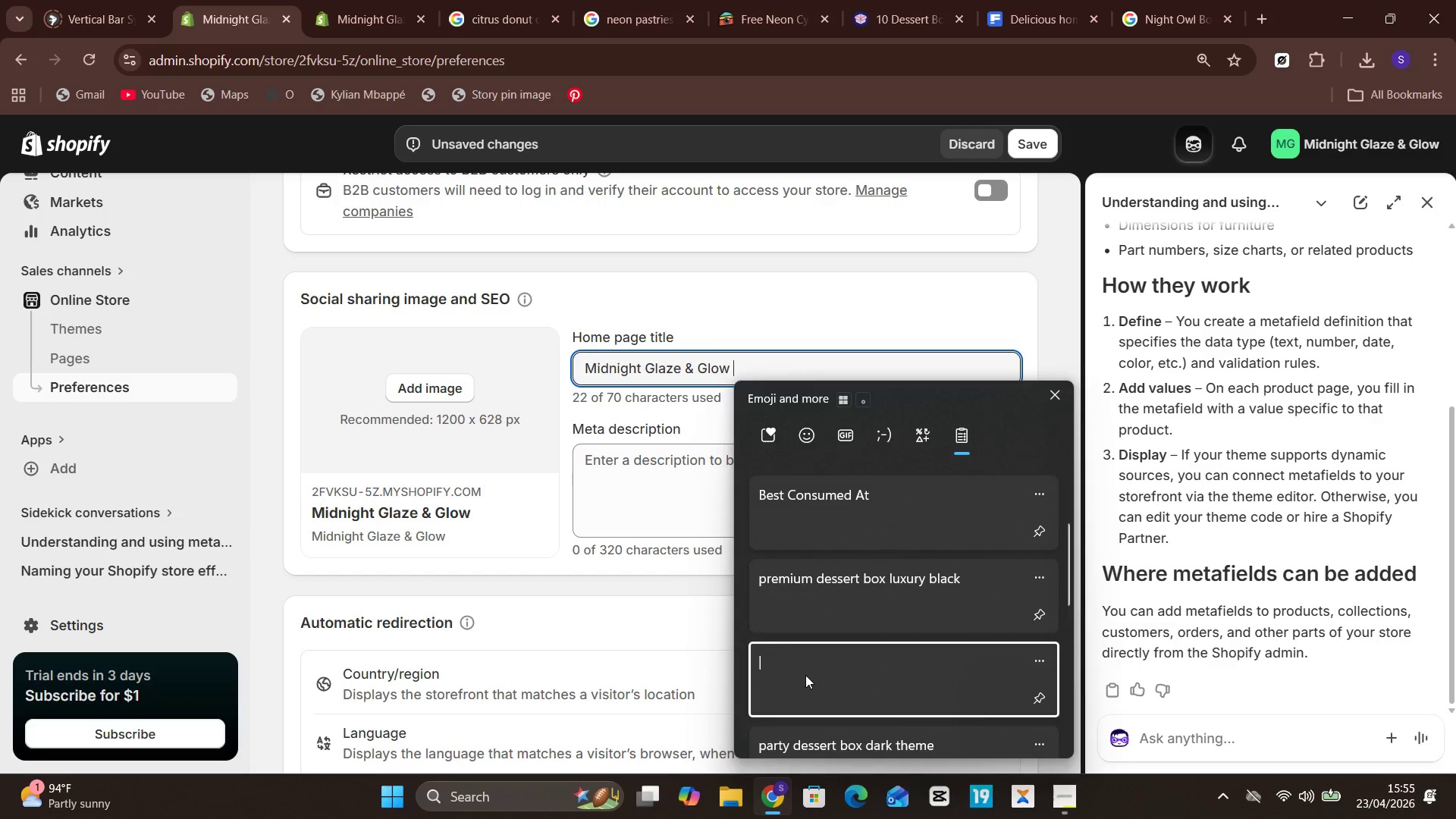 
key(Control+ControlLeft)
 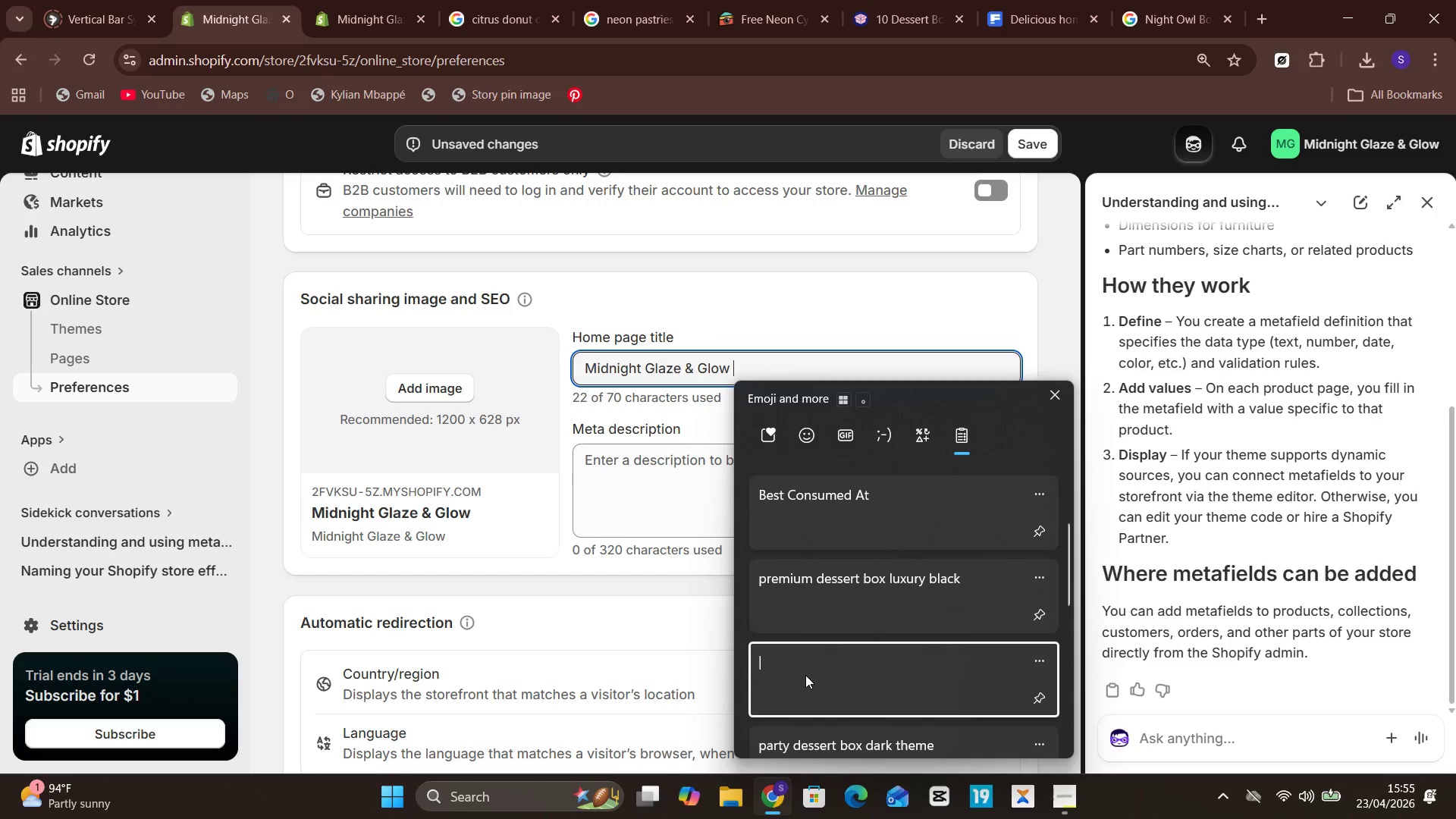 
key(Control+V)
 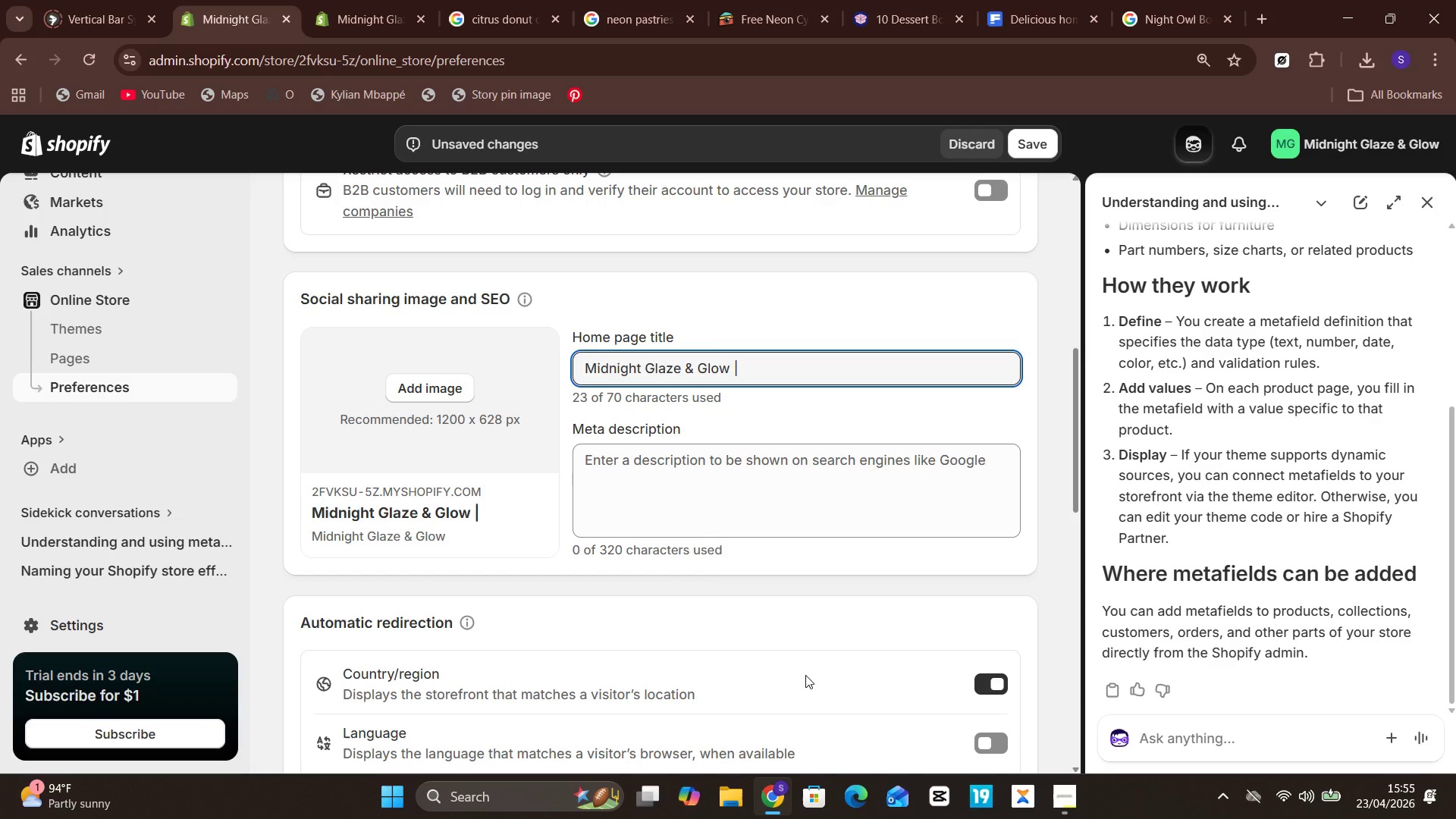 
type( Late Night Dessert Delivery & Neon Pastries)
 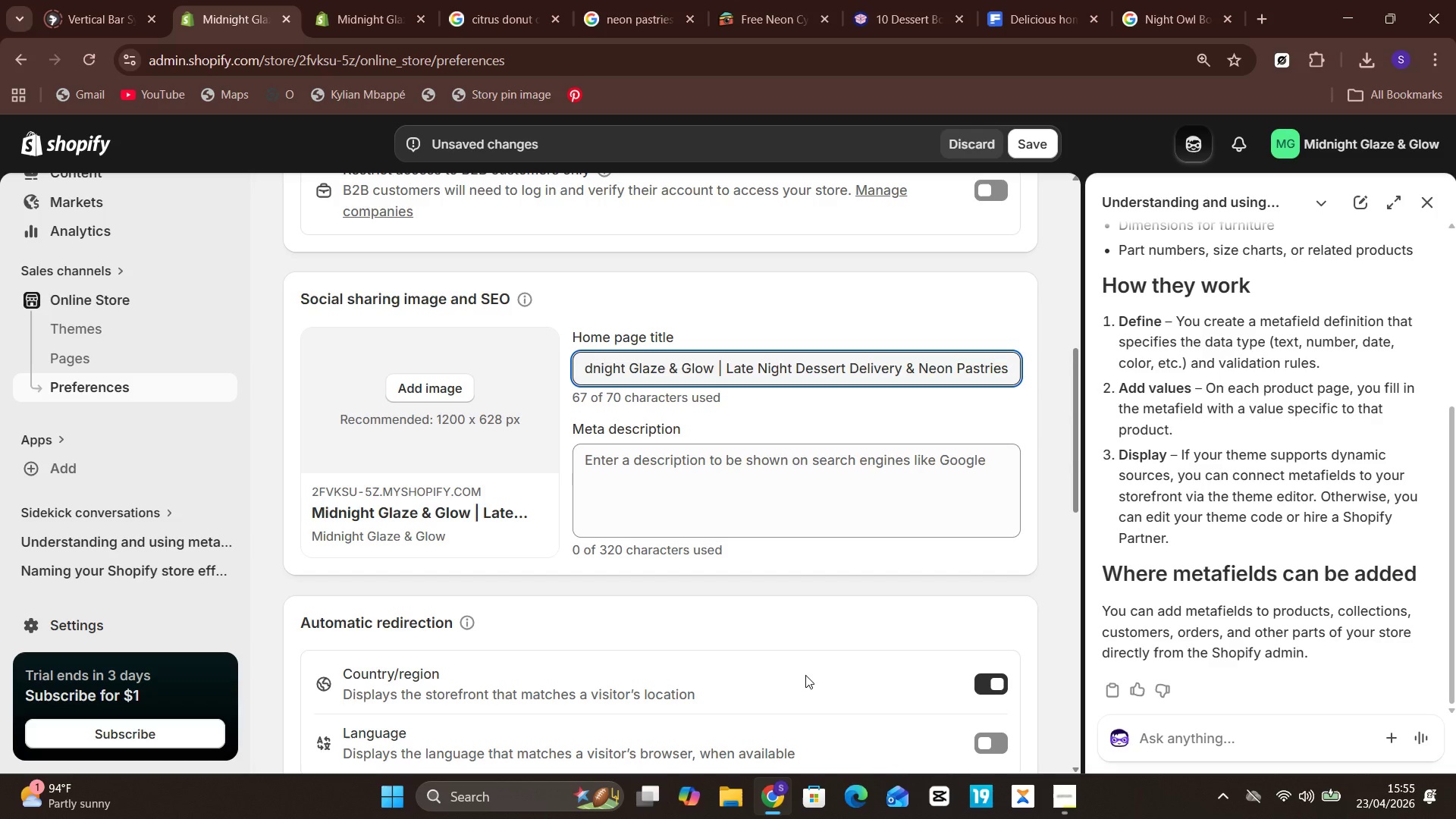 
wait(6.16)
 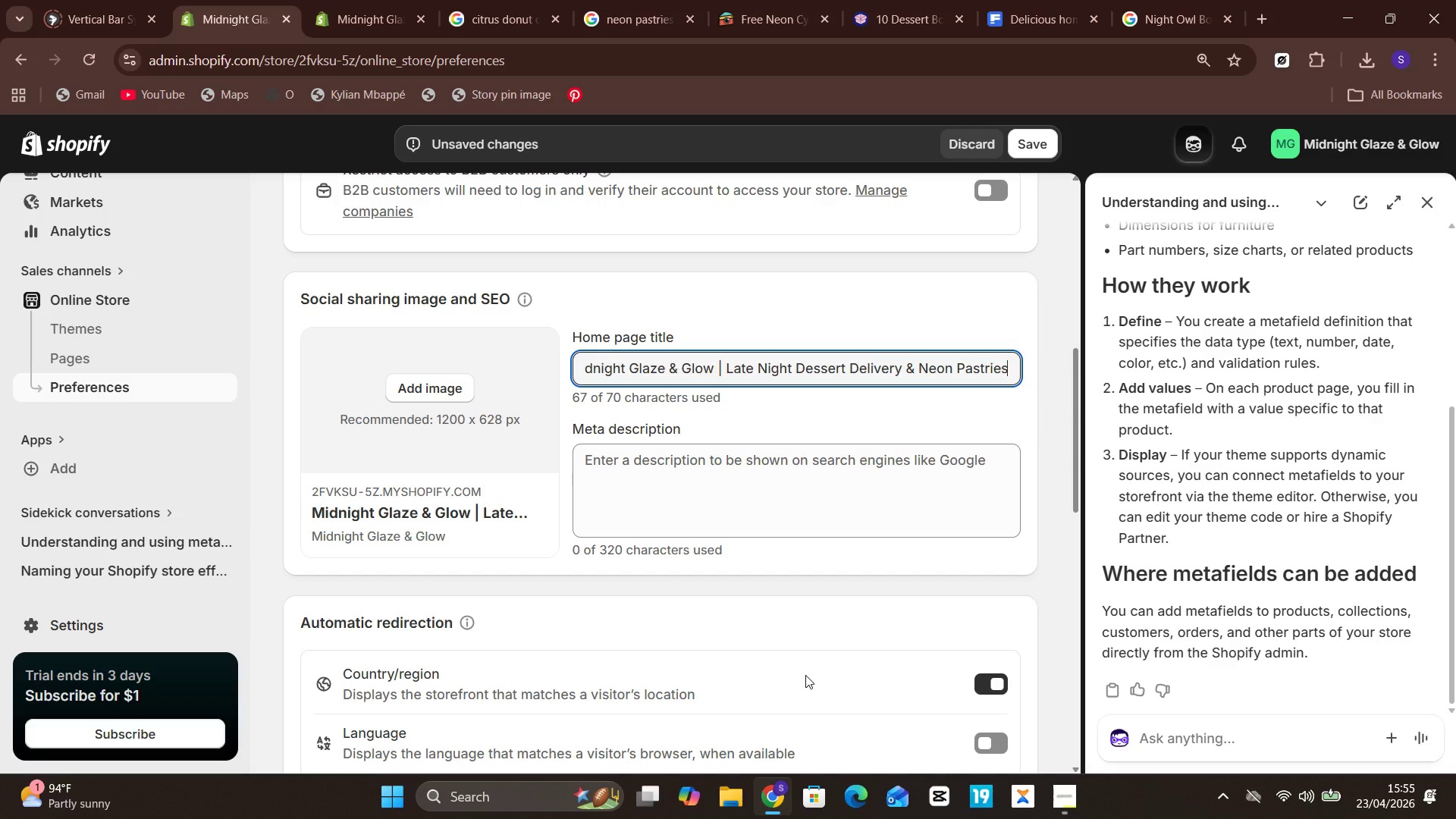 
left_click([781, 499])
 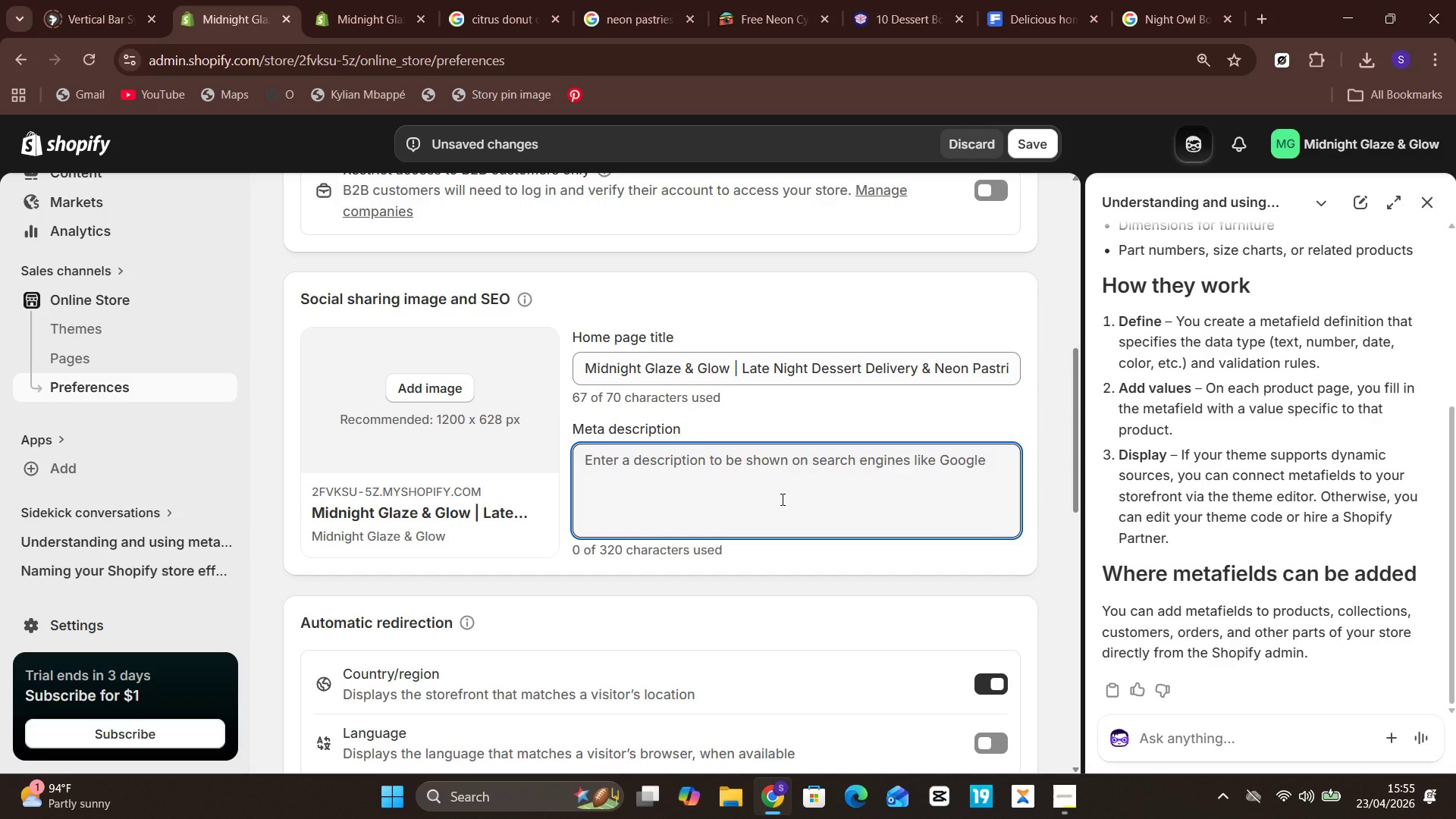 
type(Midnight Glaze & Glow offers late night dessert delivery )
key(Backspace)
type(, neon pastries, and UV-reactive sweets designed for after-hours events, gifting, and hold)
key(Backspace)
key(Backspace)
key(Backspace)
key(Backspace)
type(bold dessert experiences.)
 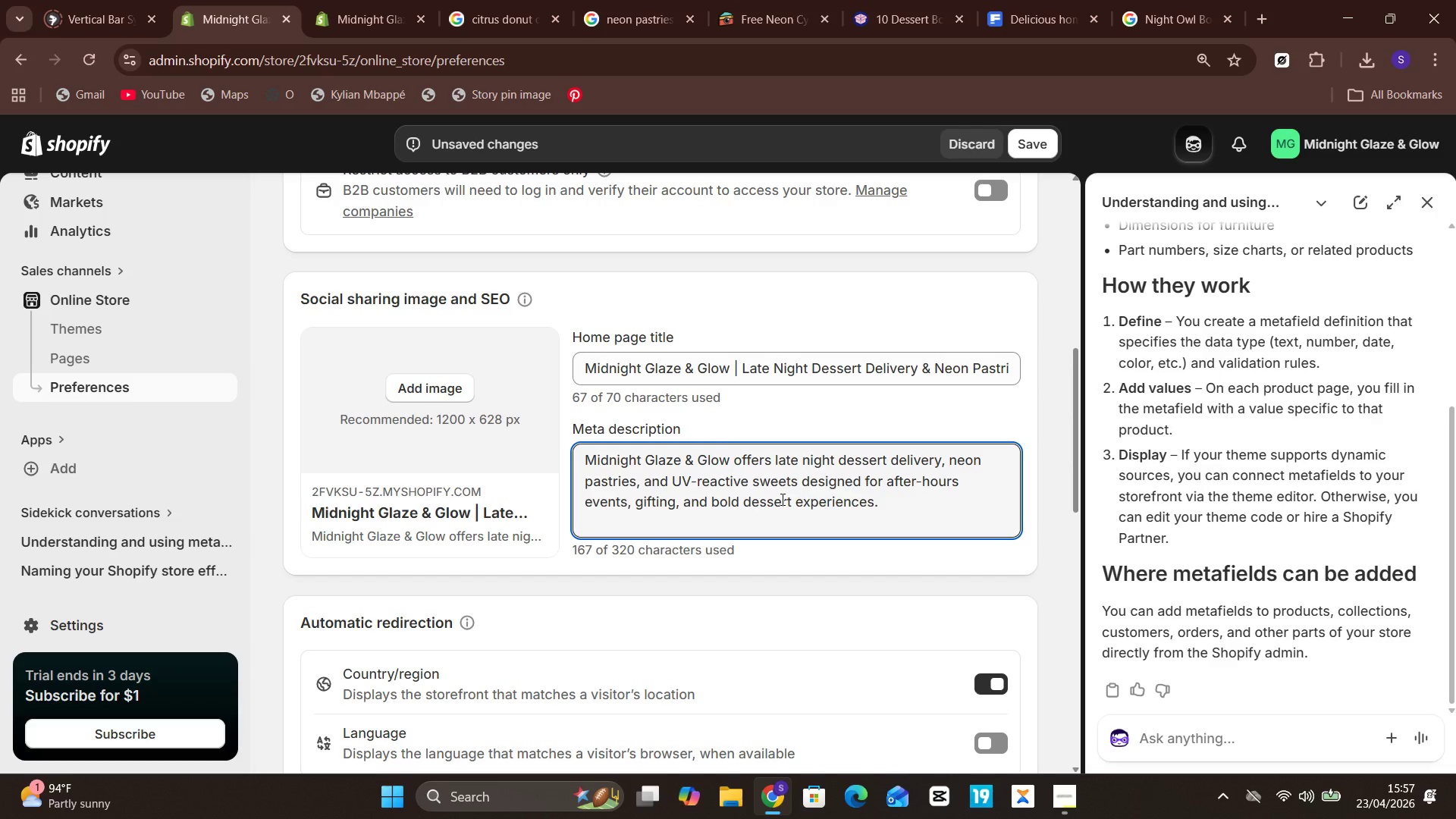 
left_click([1025, 150])
 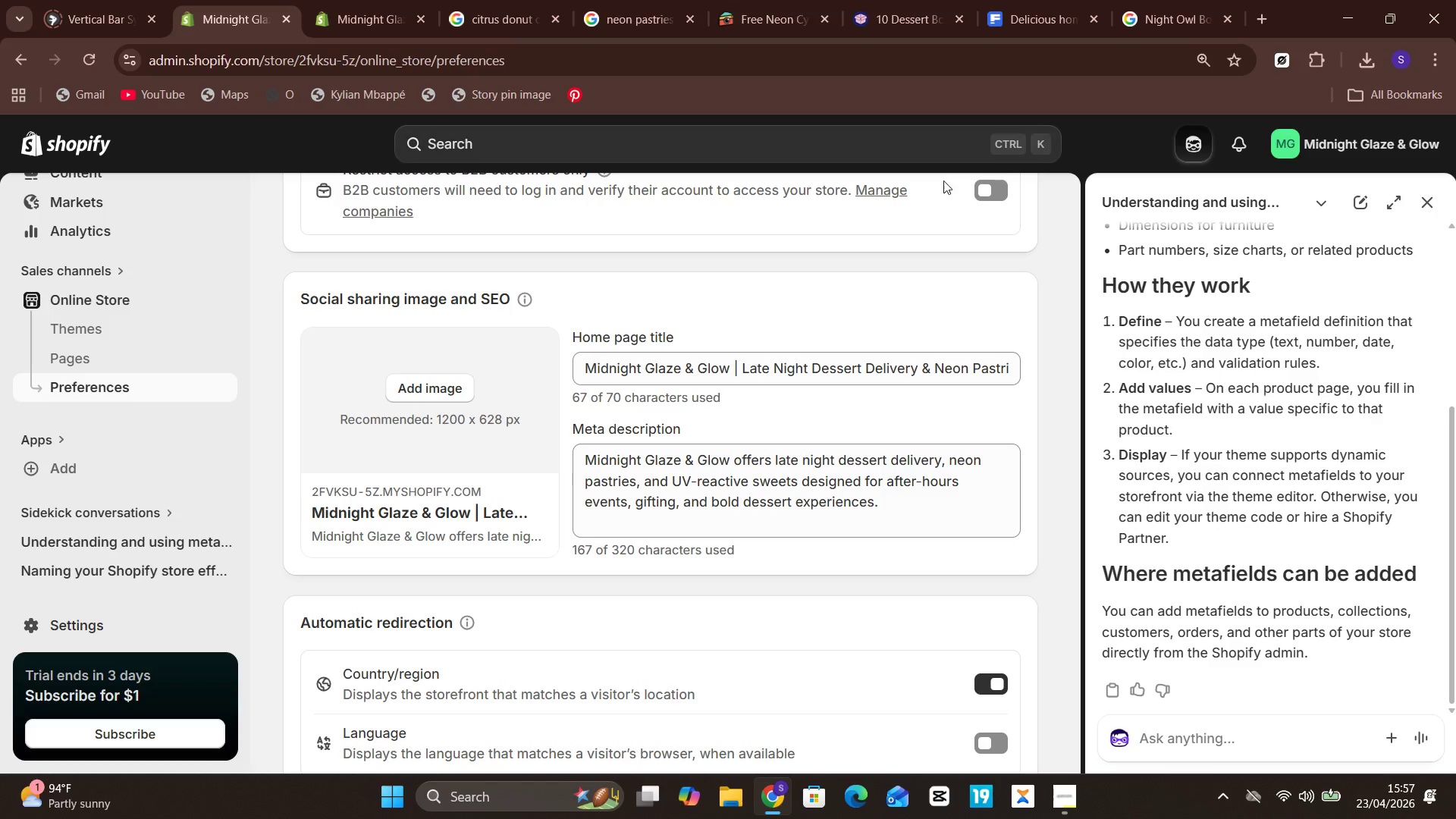 
wait(54.14)
 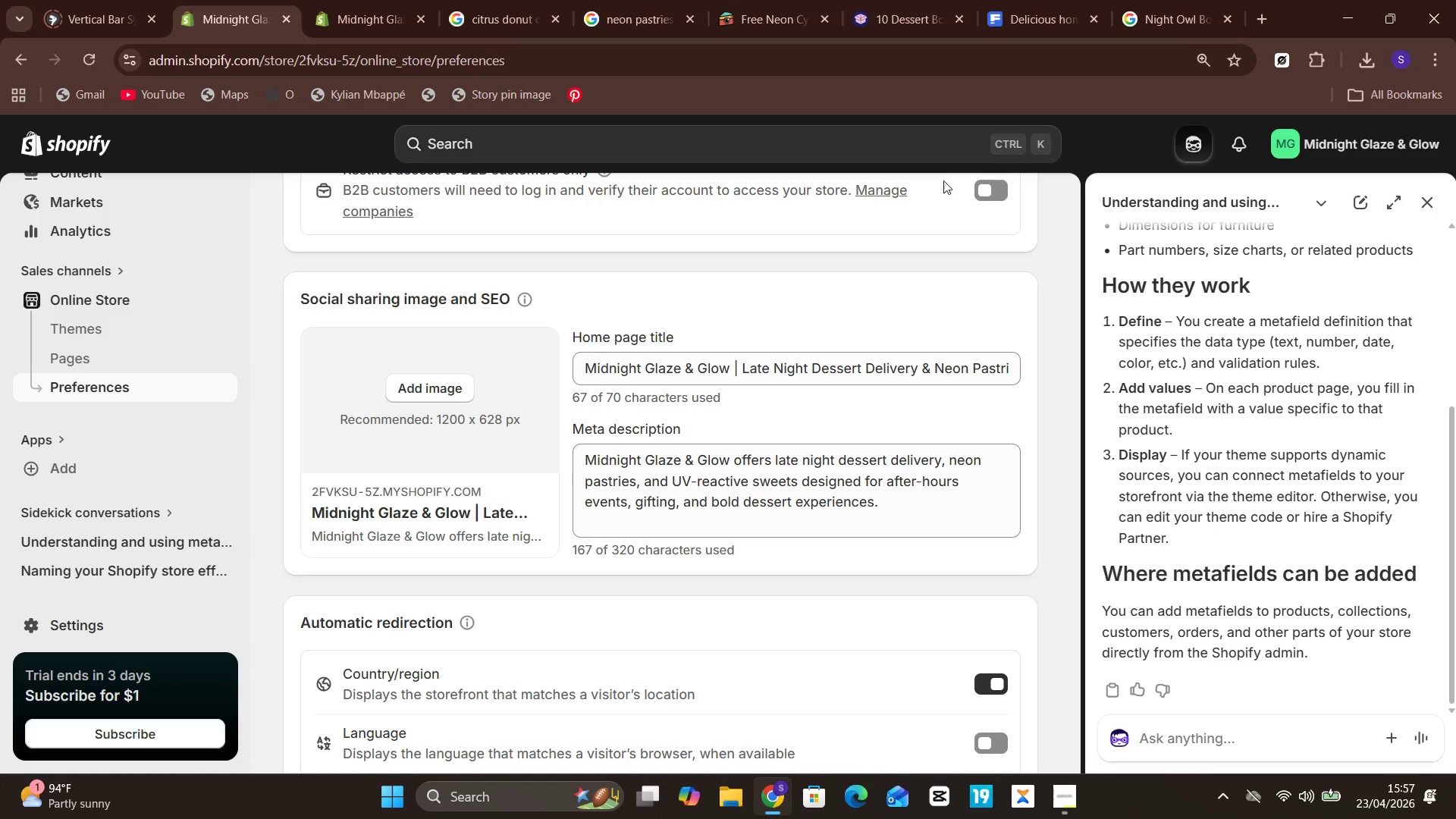 
left_click([104, 254])
 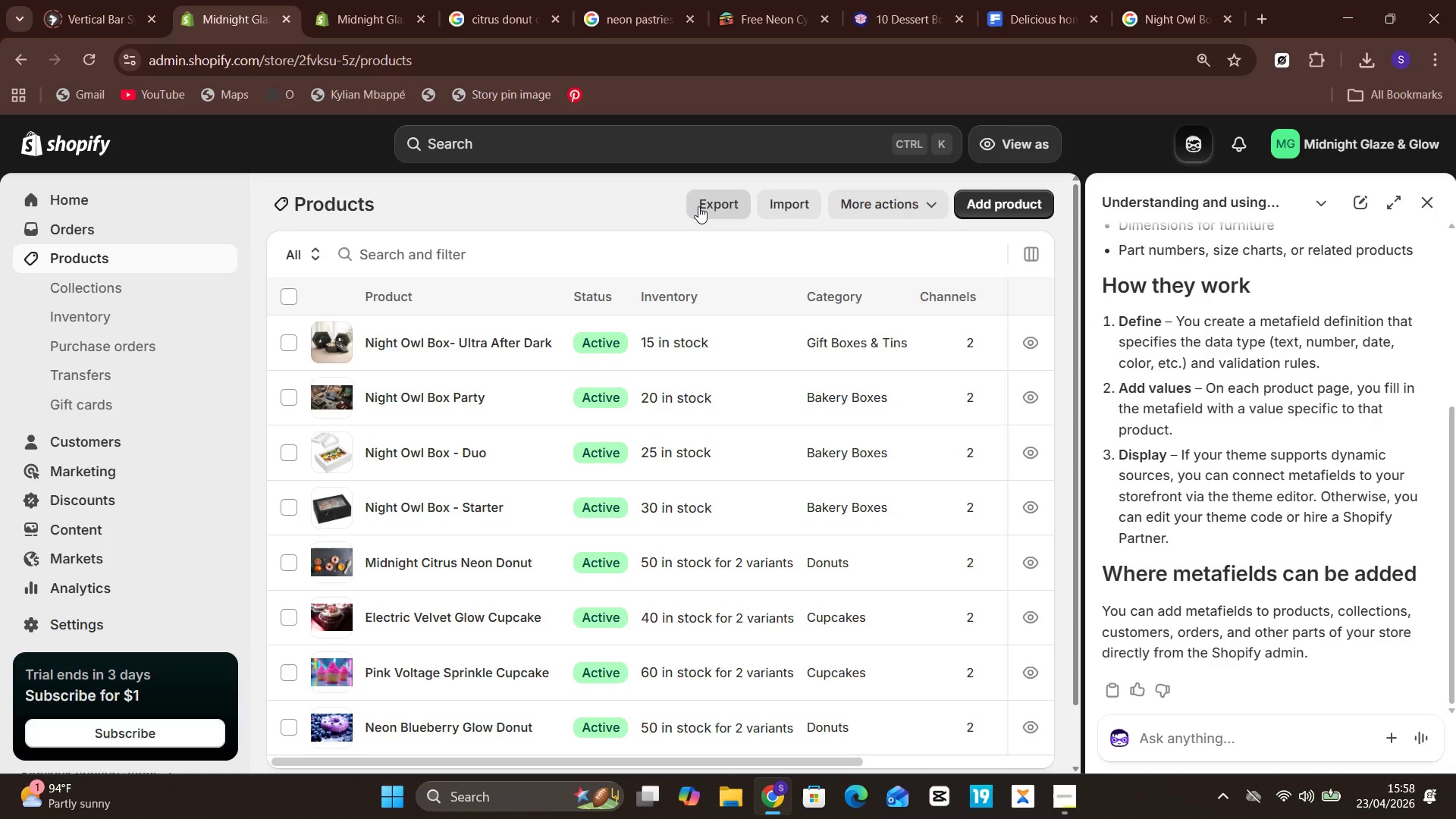 
wait(12.61)
 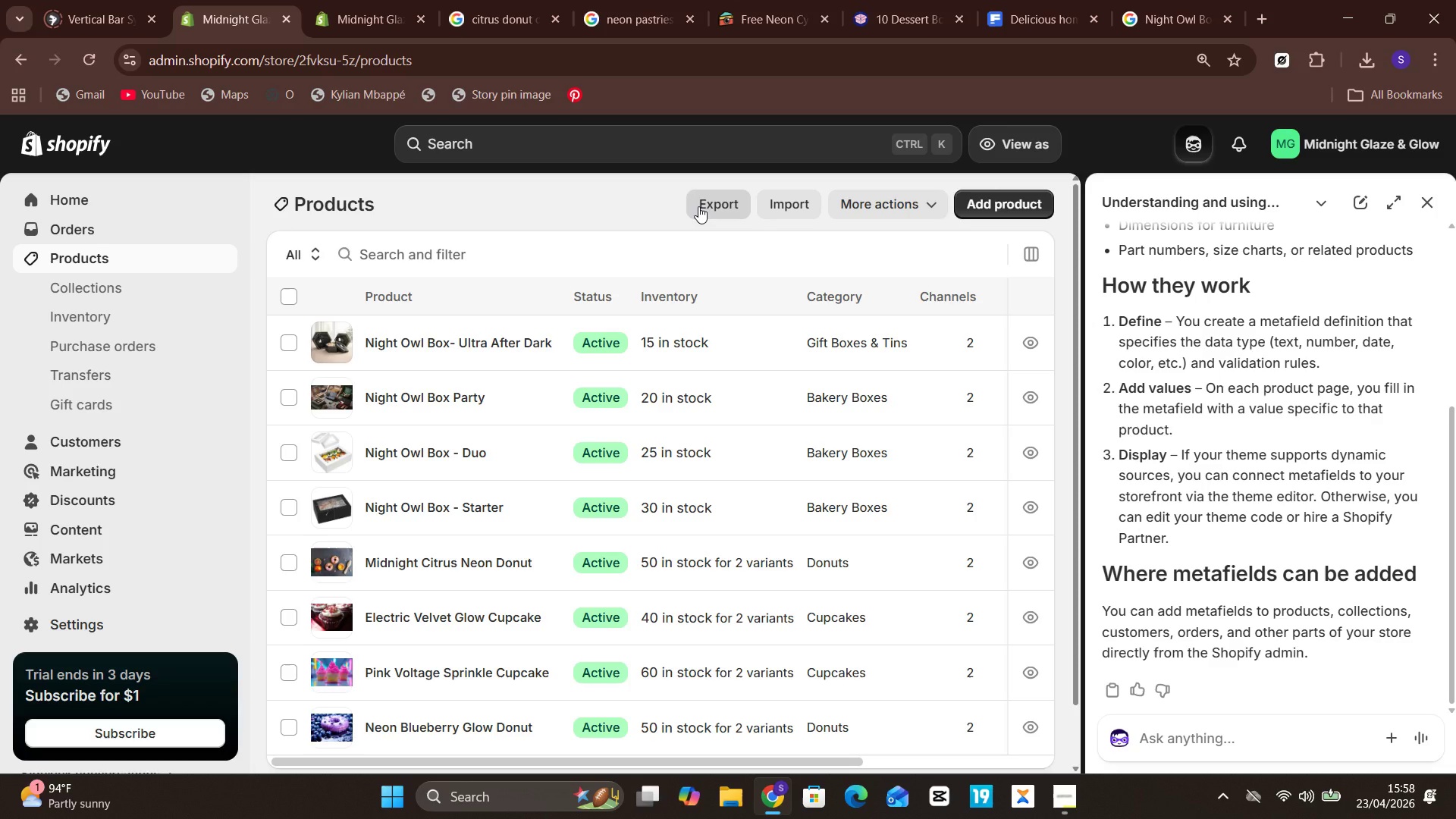 
left_click([705, 209])
 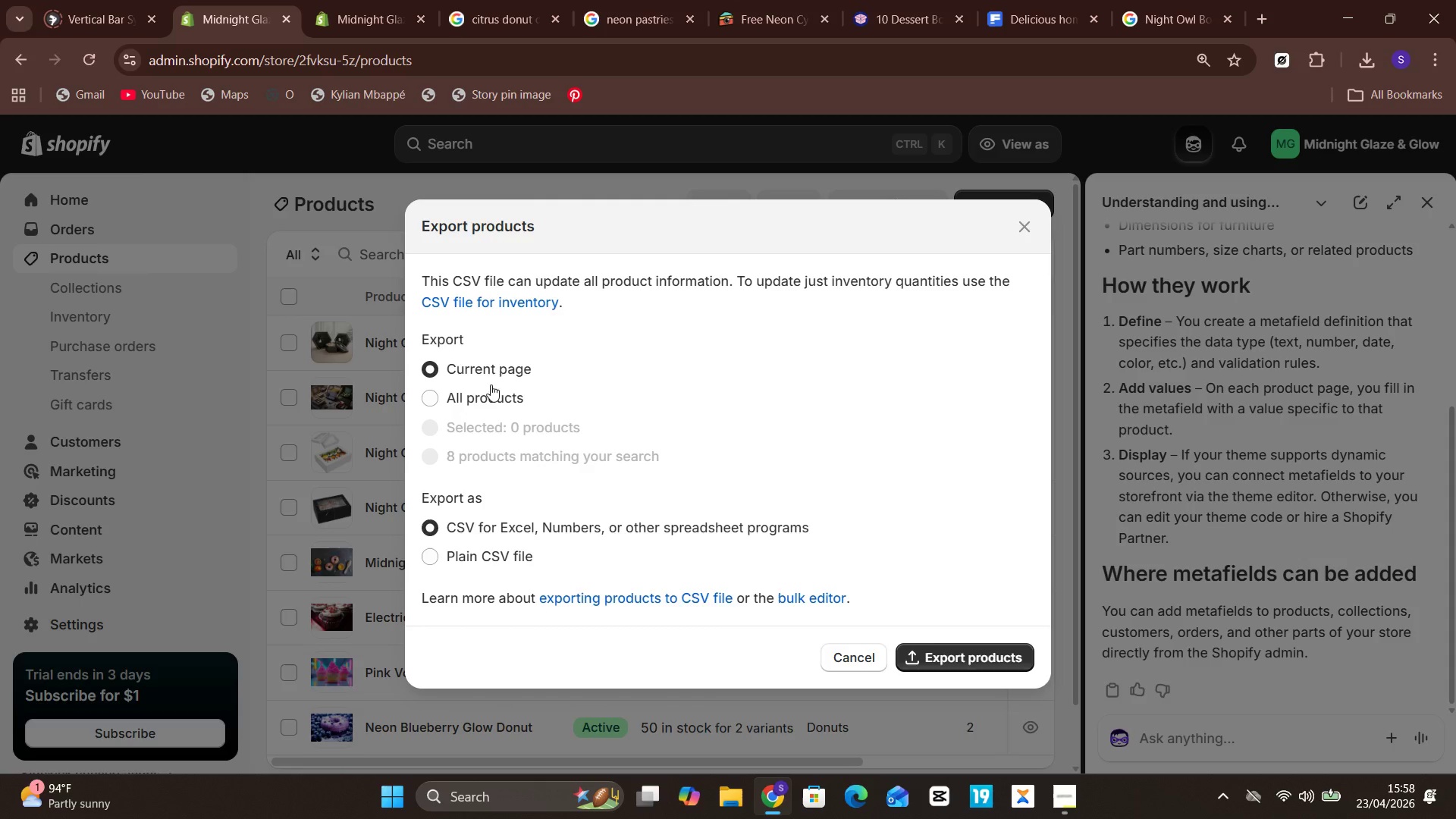 
left_click([477, 394])
 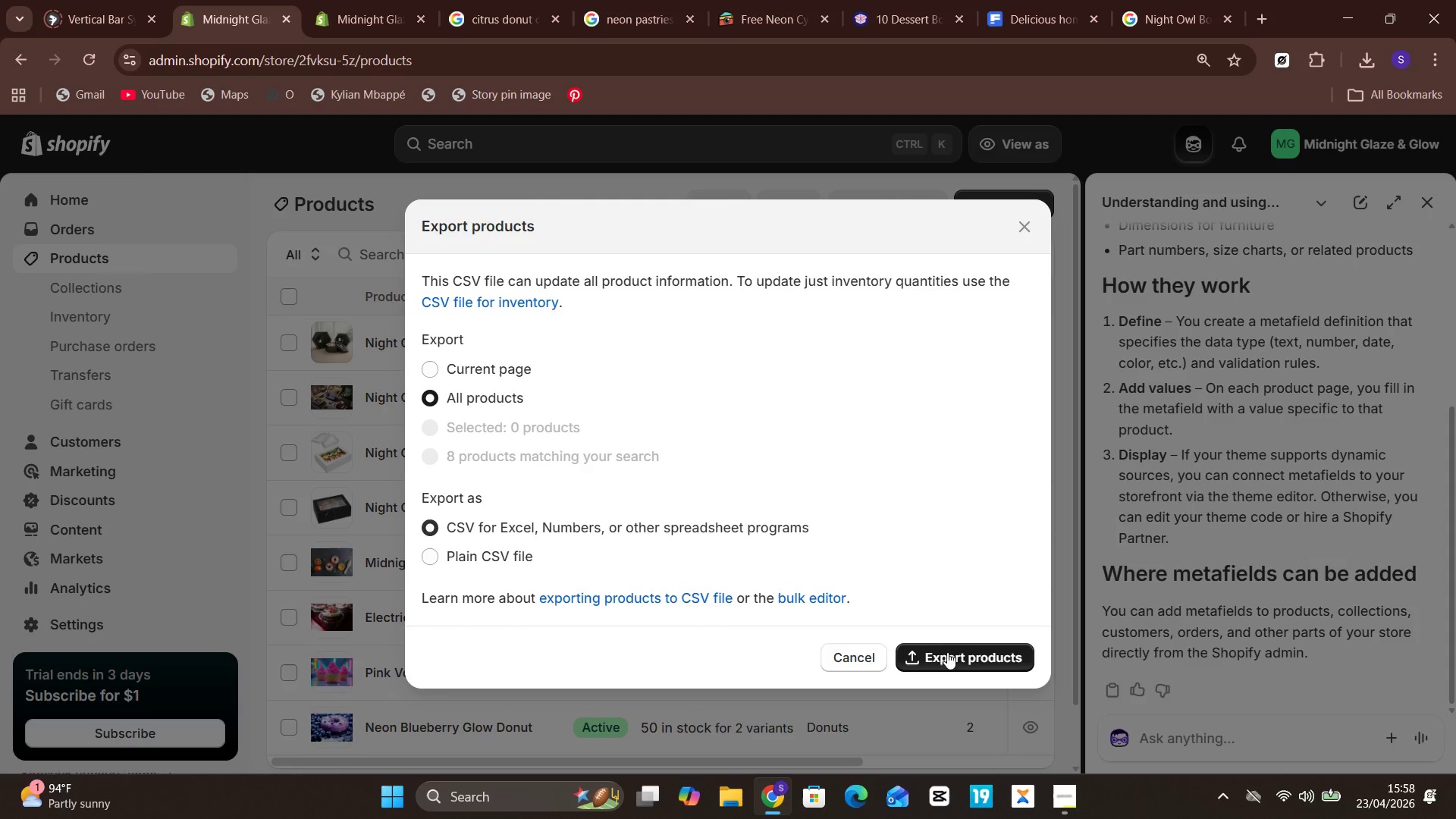 
left_click([950, 662])
 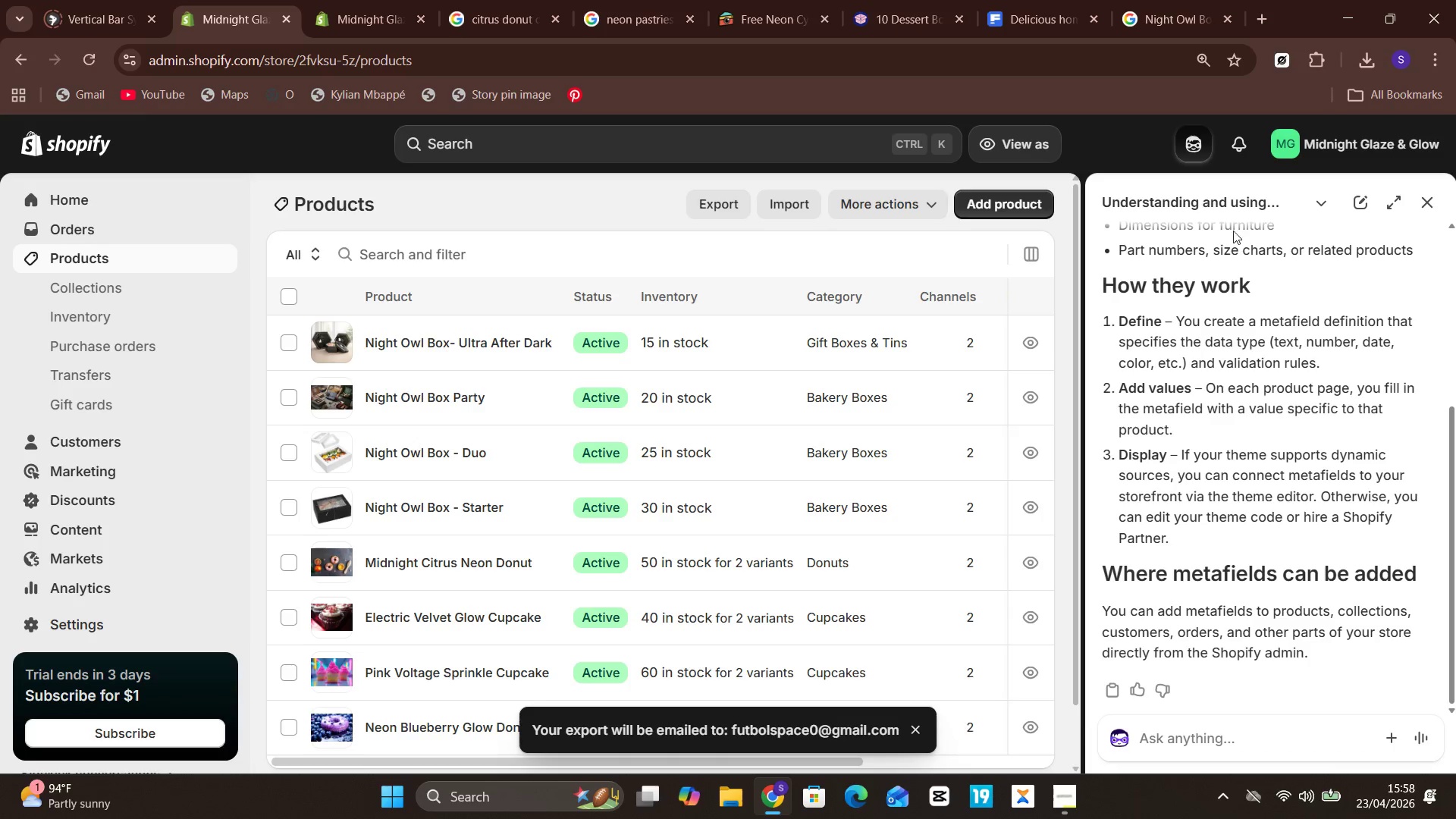 
left_click([1257, 17])
 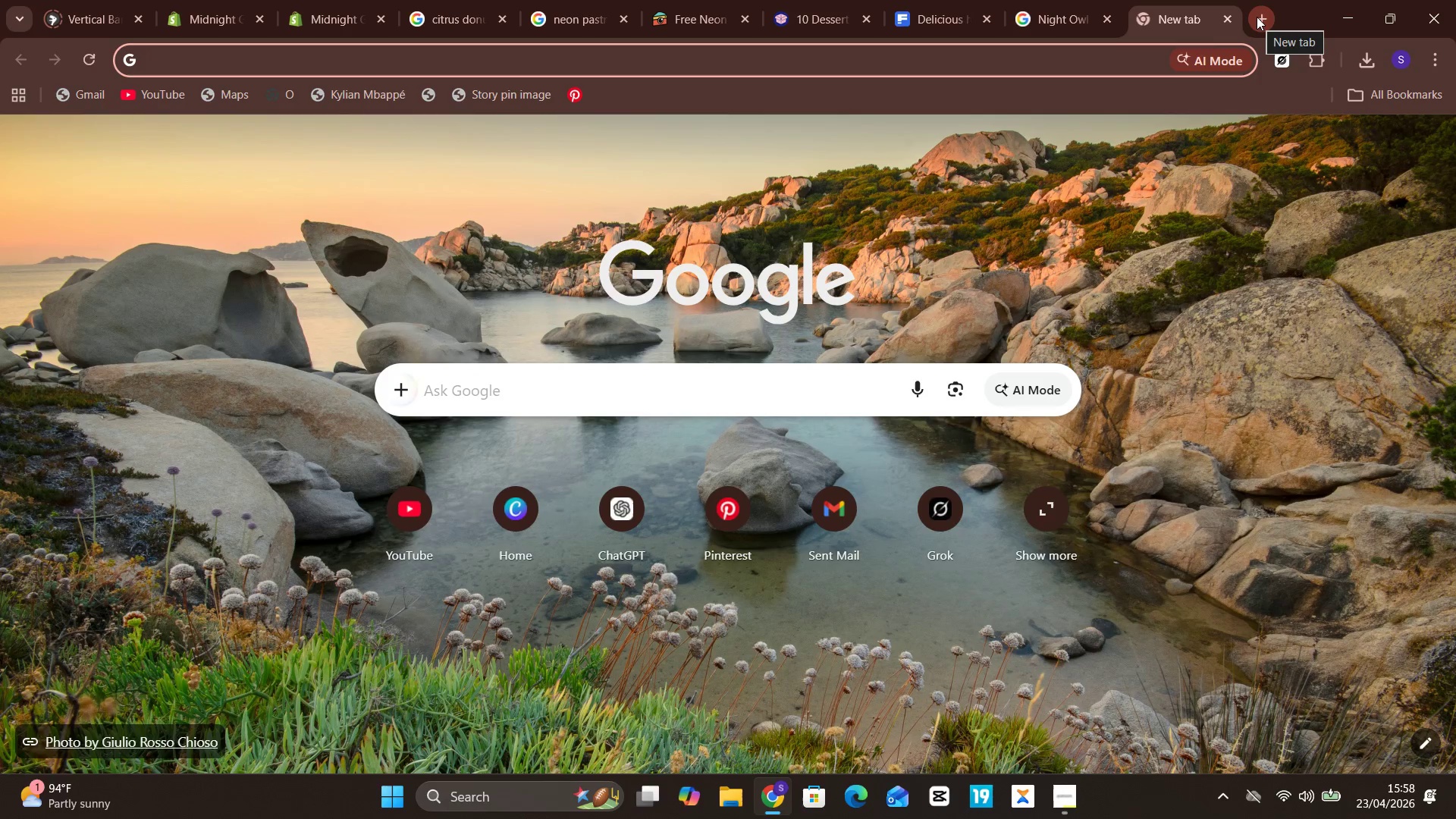 
type(gmai)
 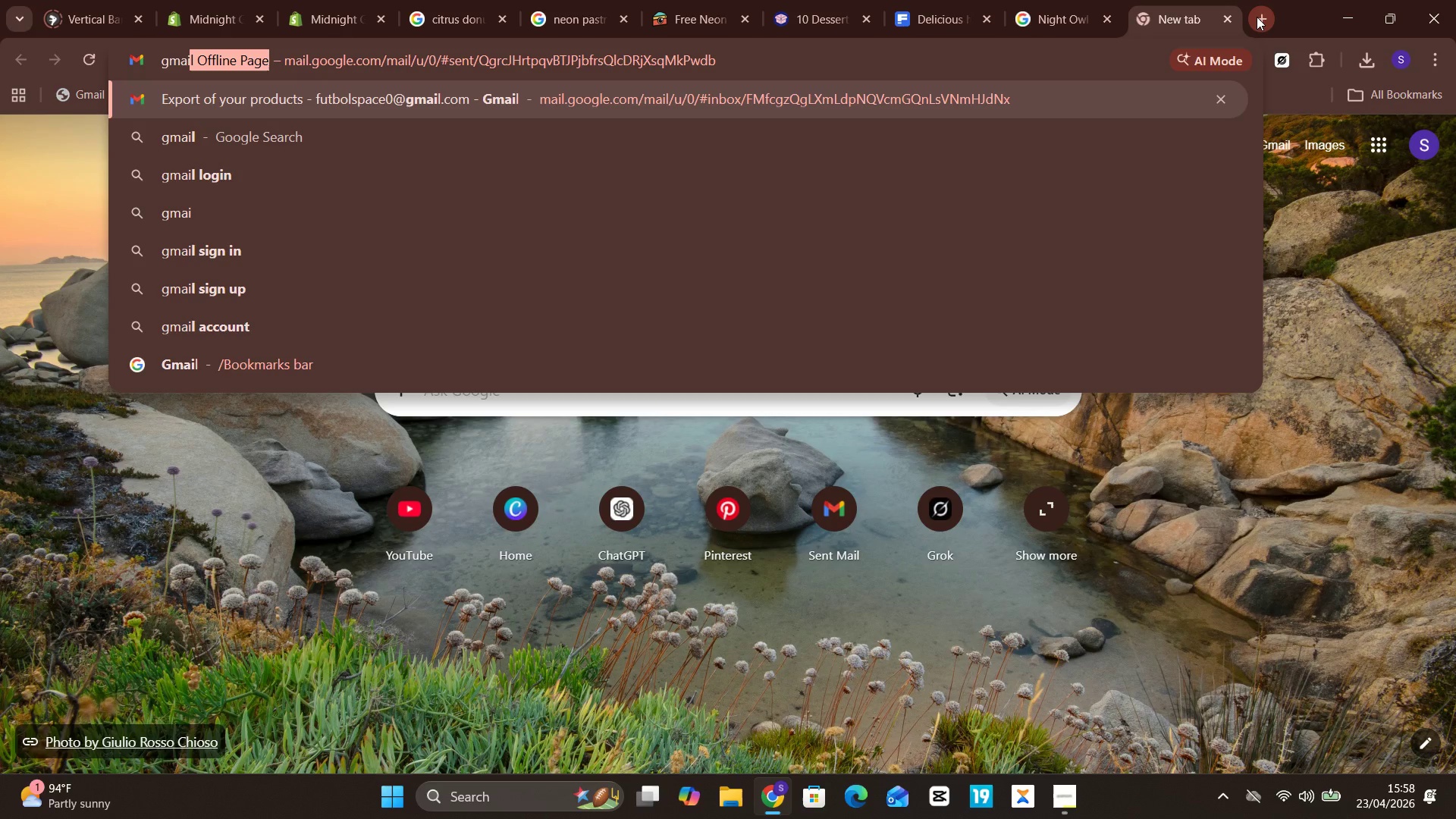 
key(Enter)
 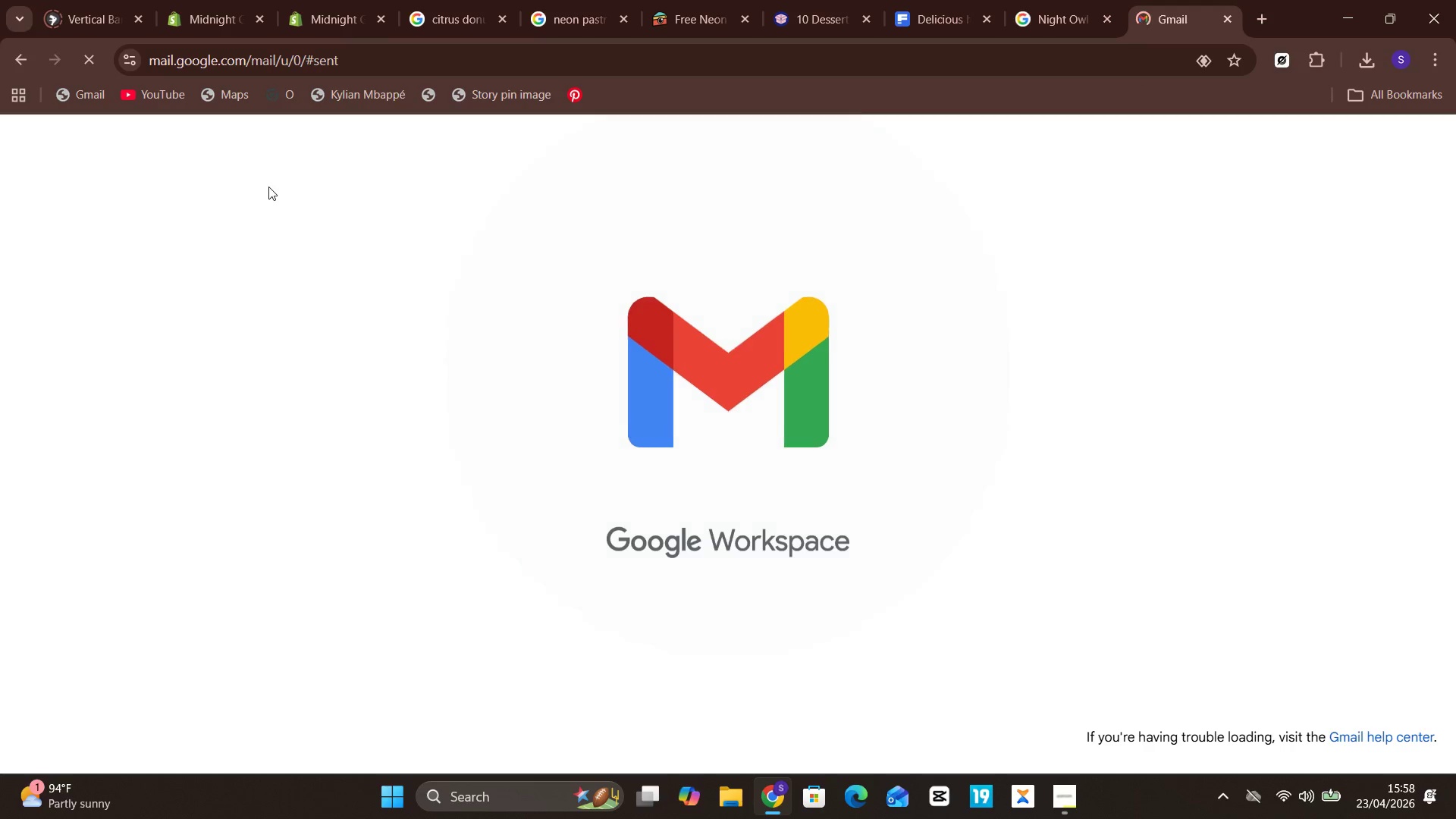 
wait(8.45)
 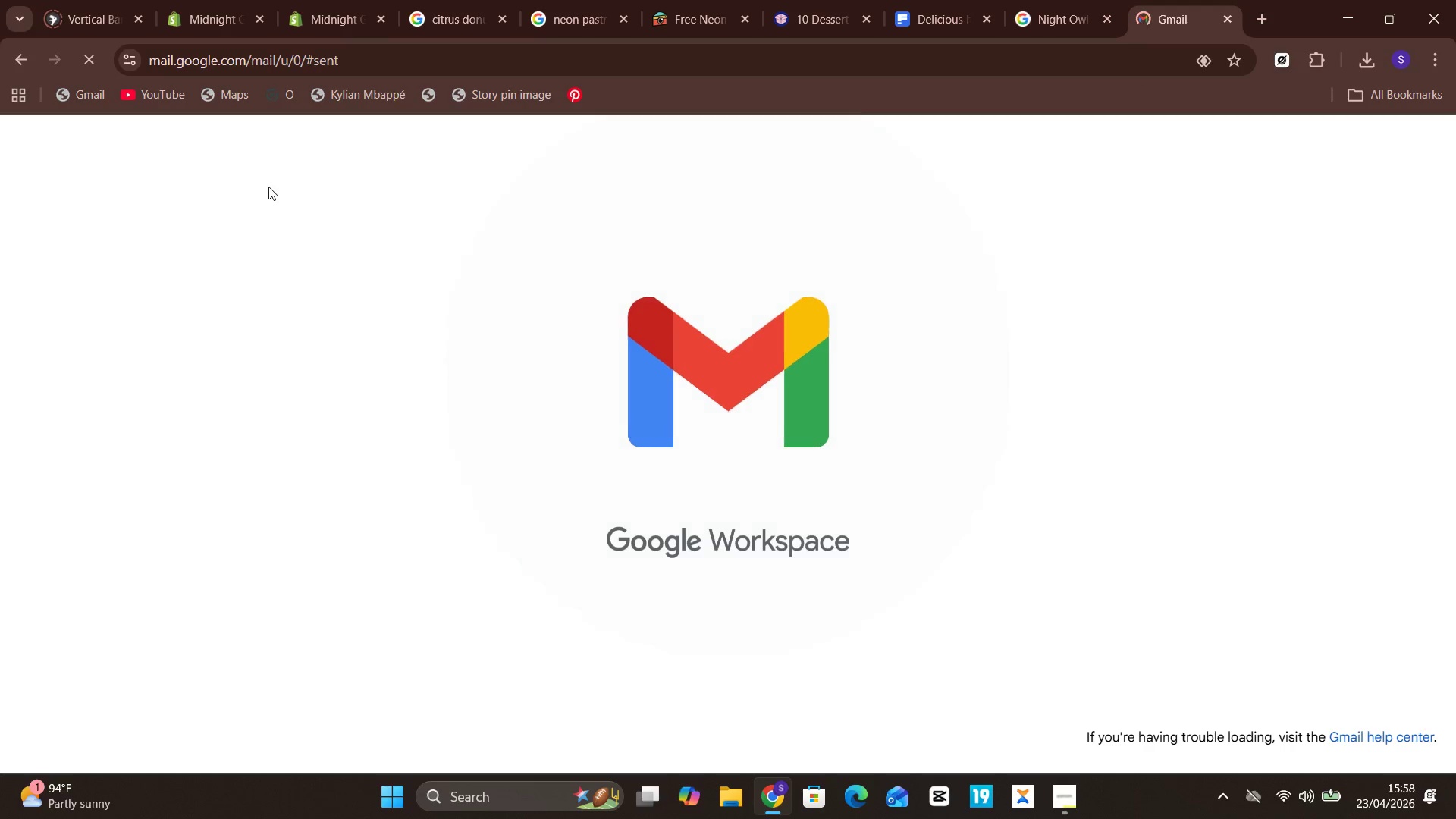 
left_click([114, 275])
 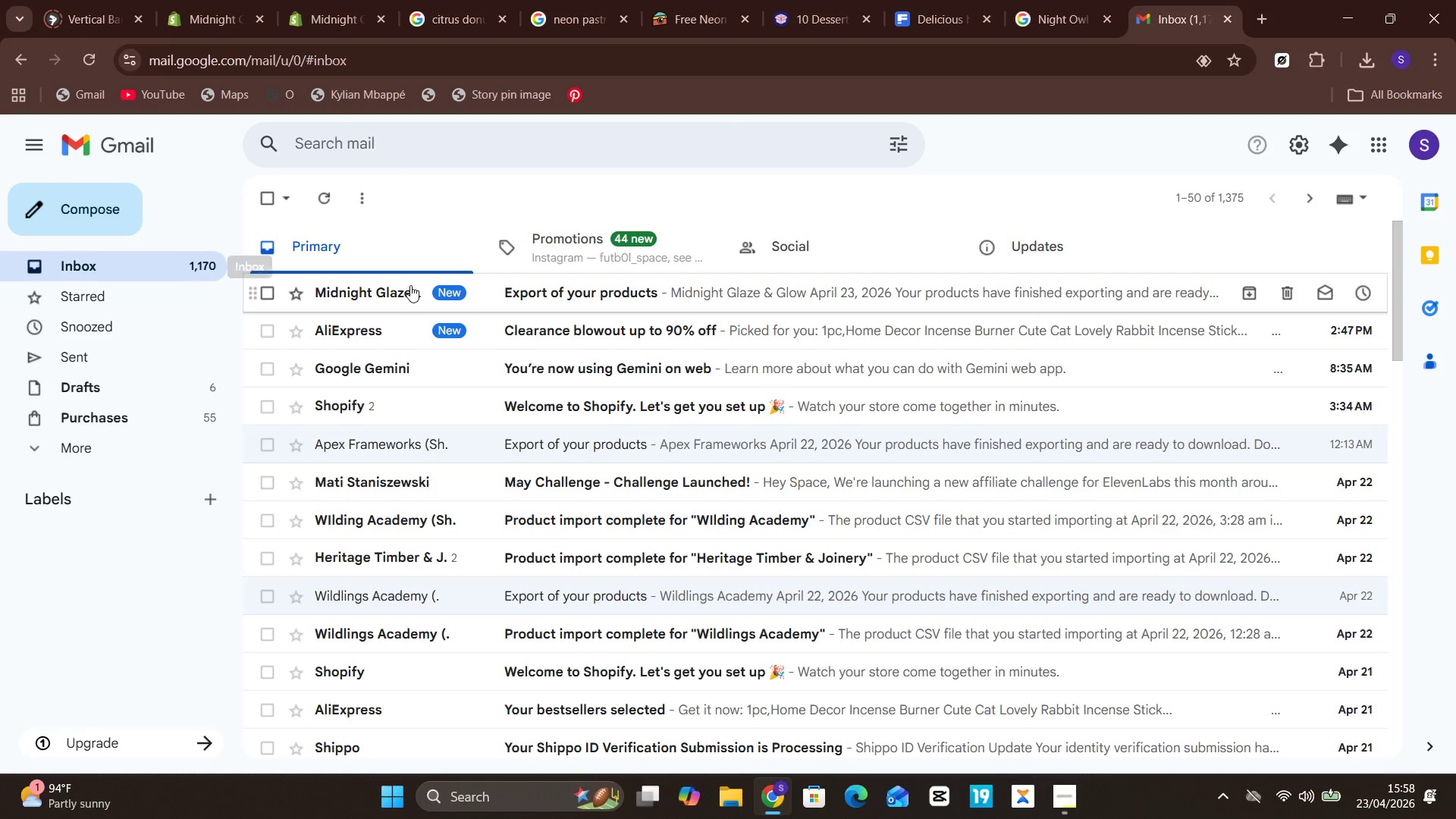 
left_click([549, 300])
 